 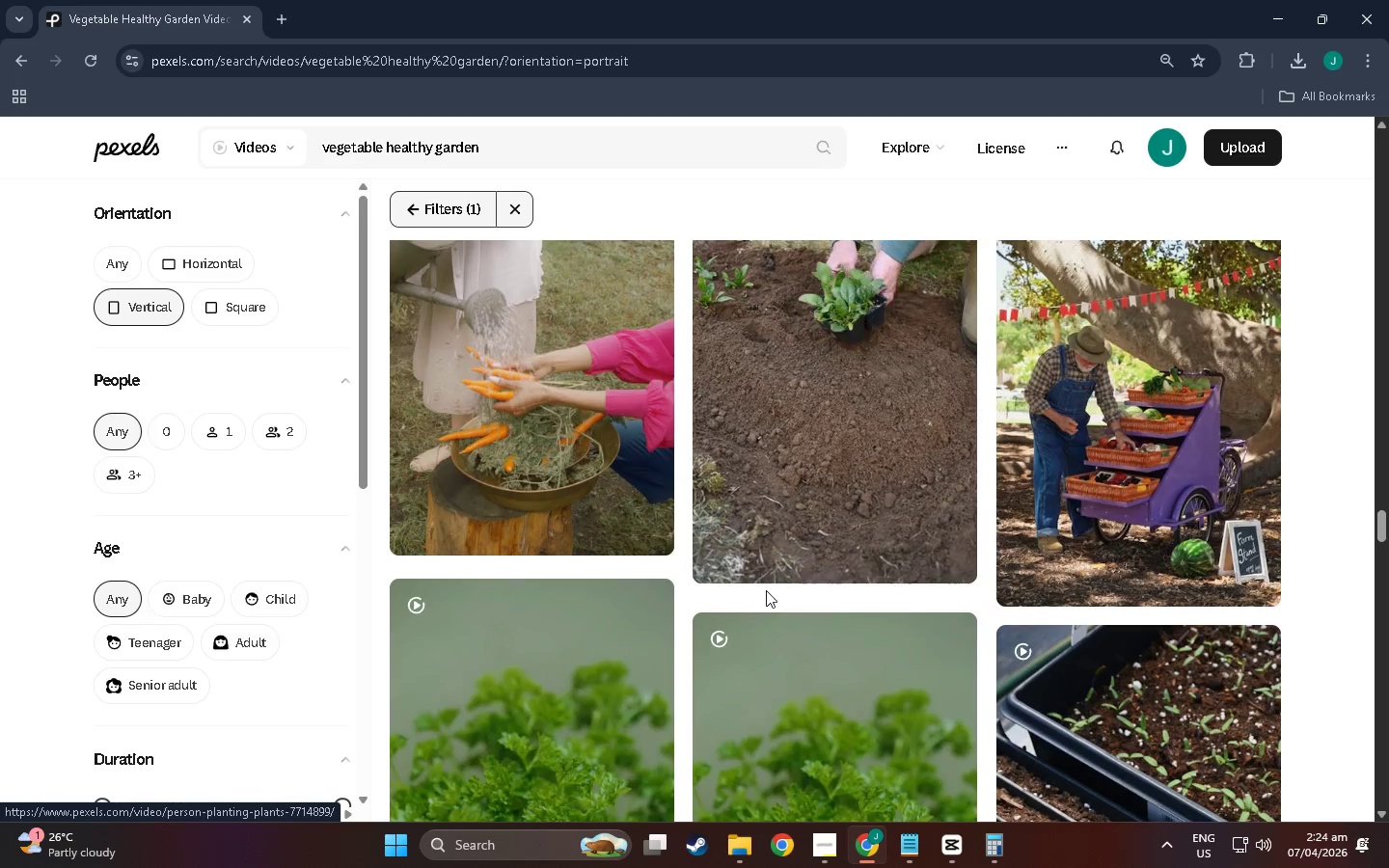 
scroll: coordinate [756, 561], scroll_direction: down, amount: 29.0
 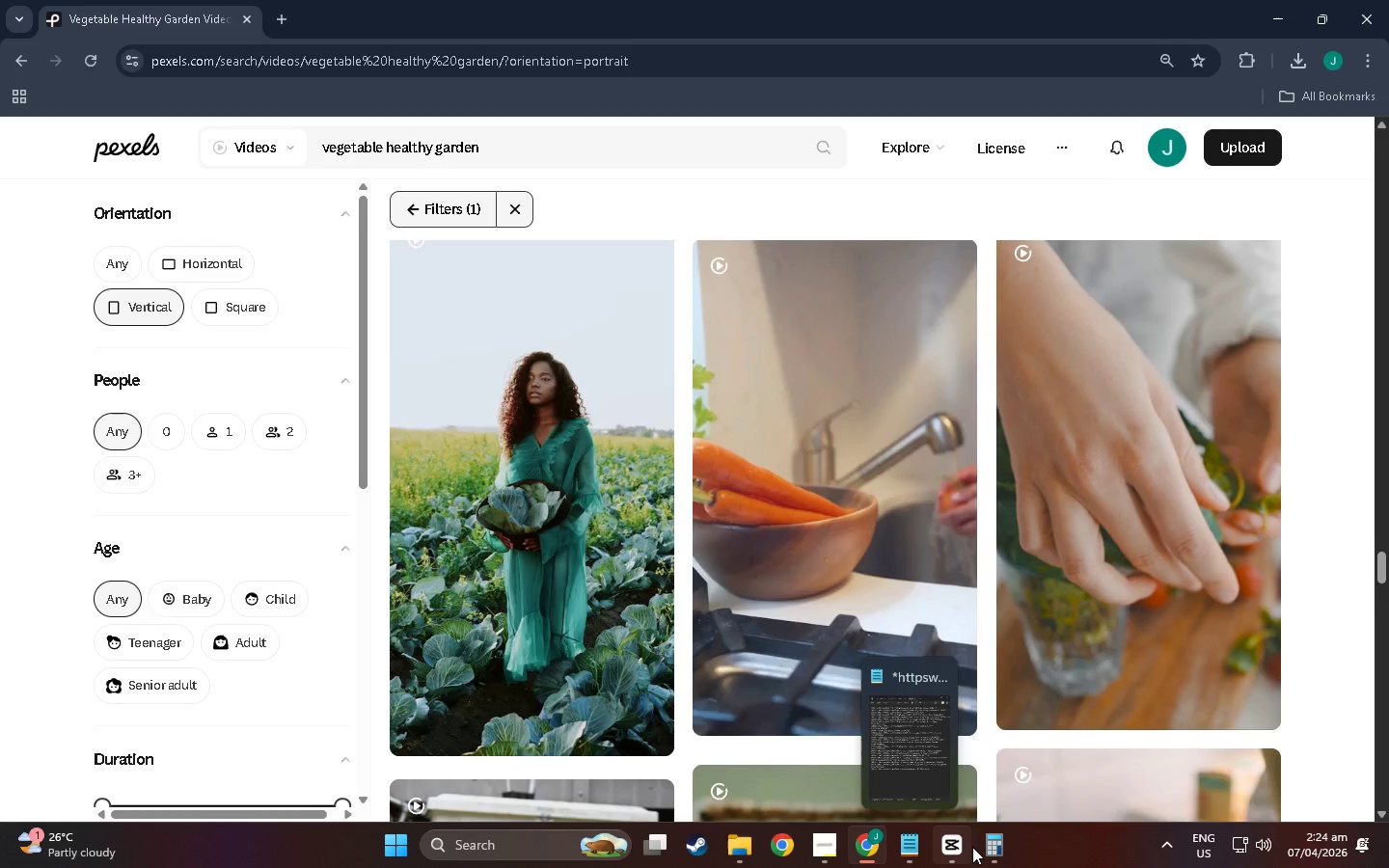 
left_click([978, 847])
 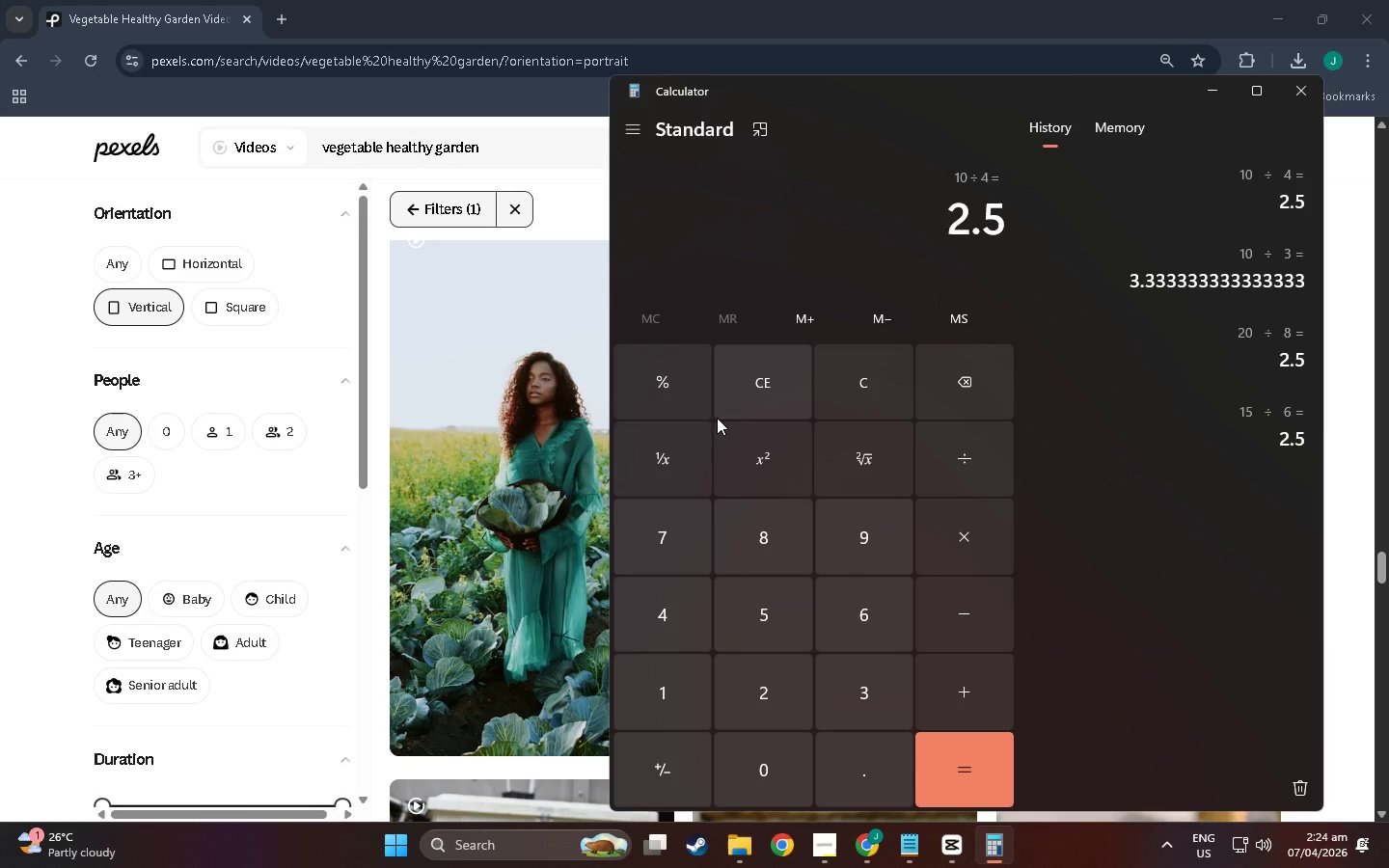 
left_click([761, 393])
 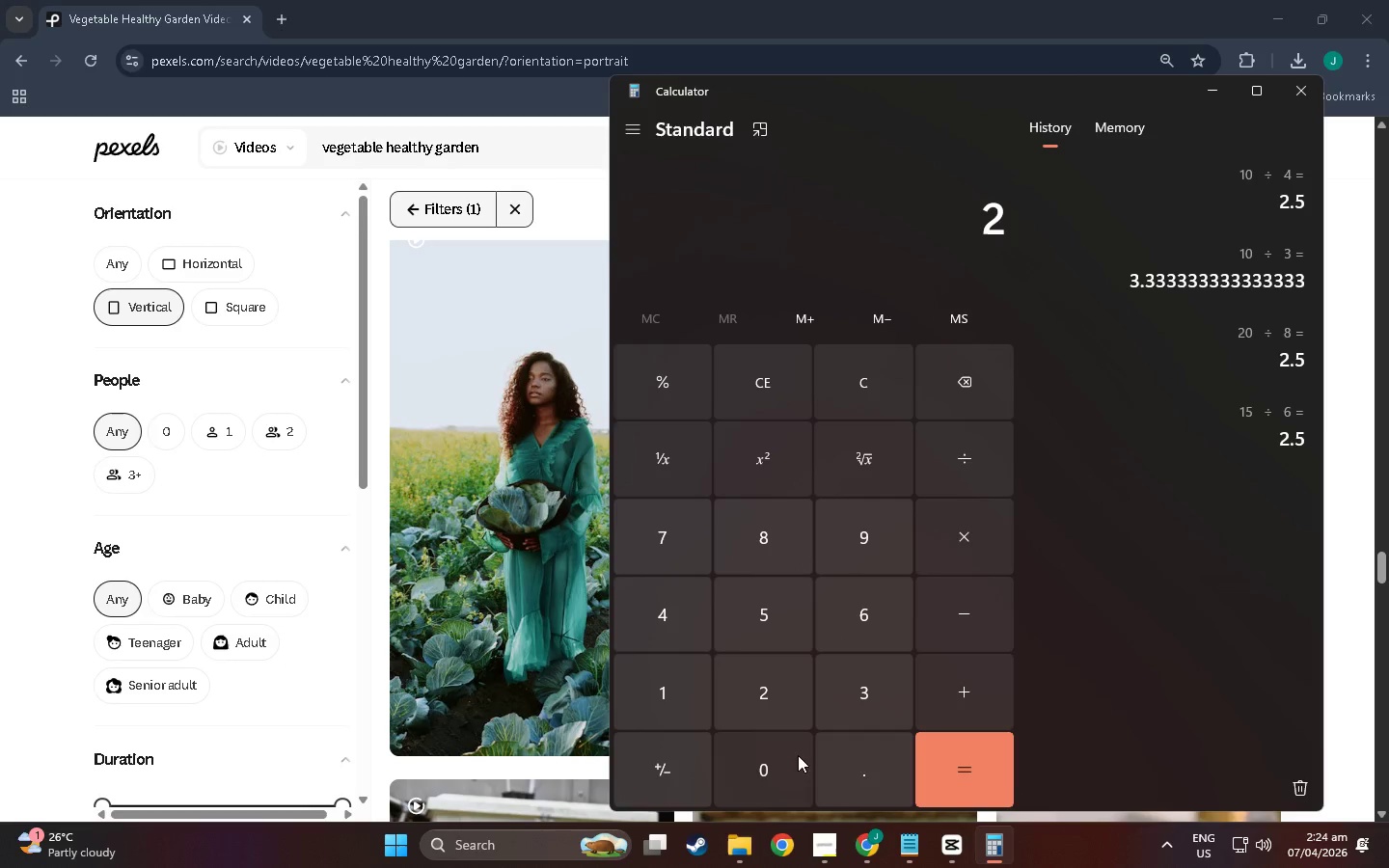 
double_click([887, 784])
 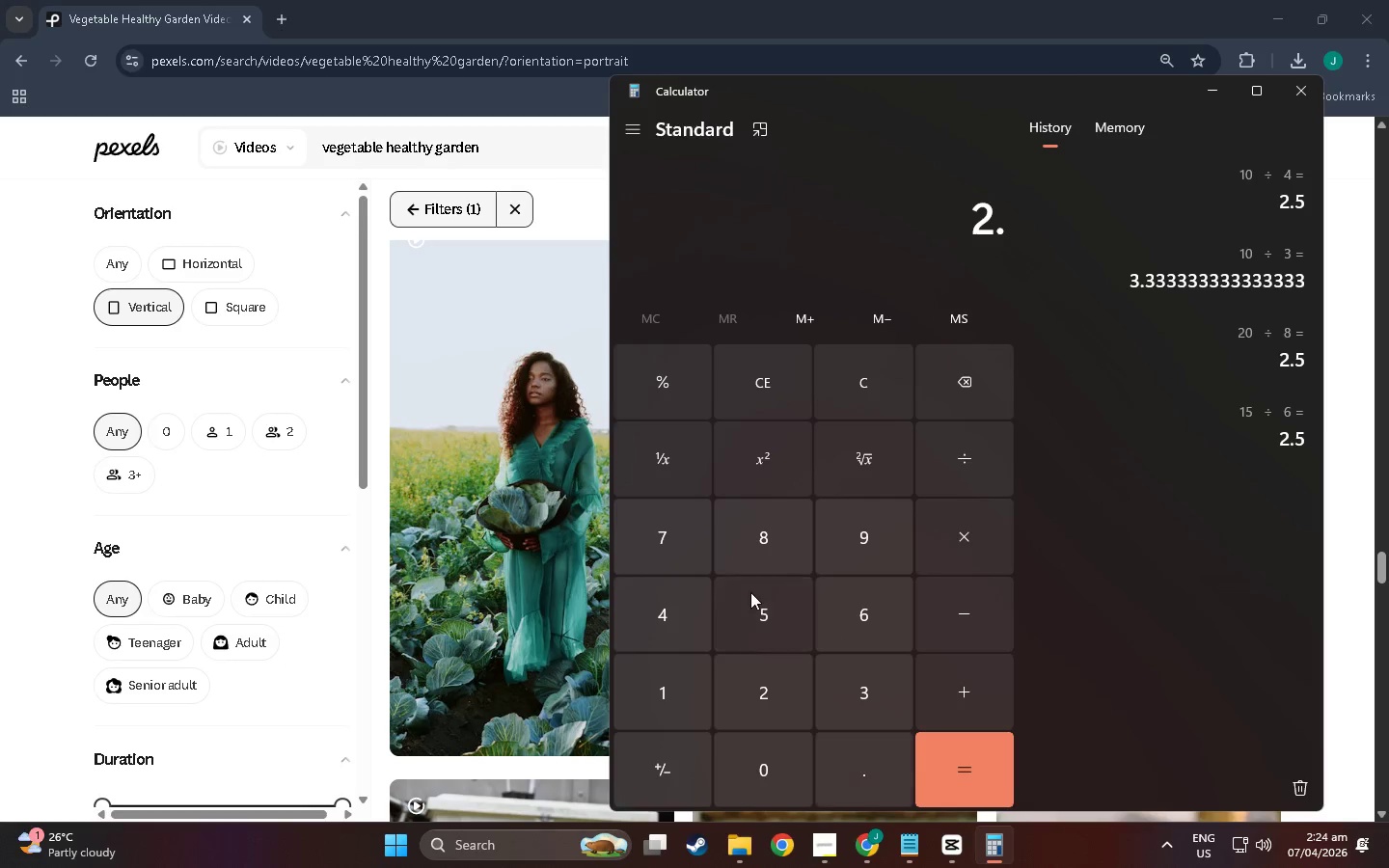 
triple_click([750, 592])
 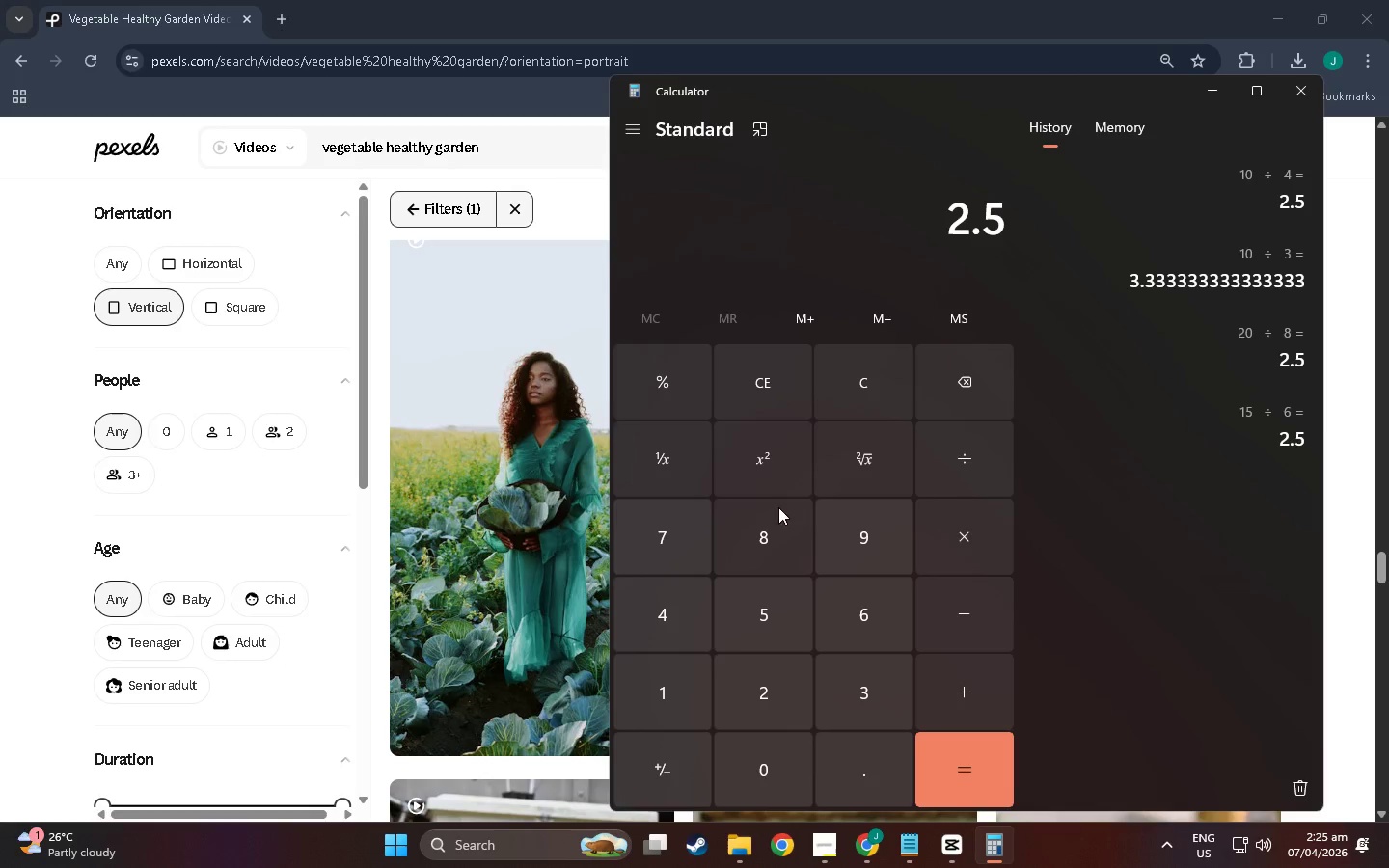 
wait(6.17)
 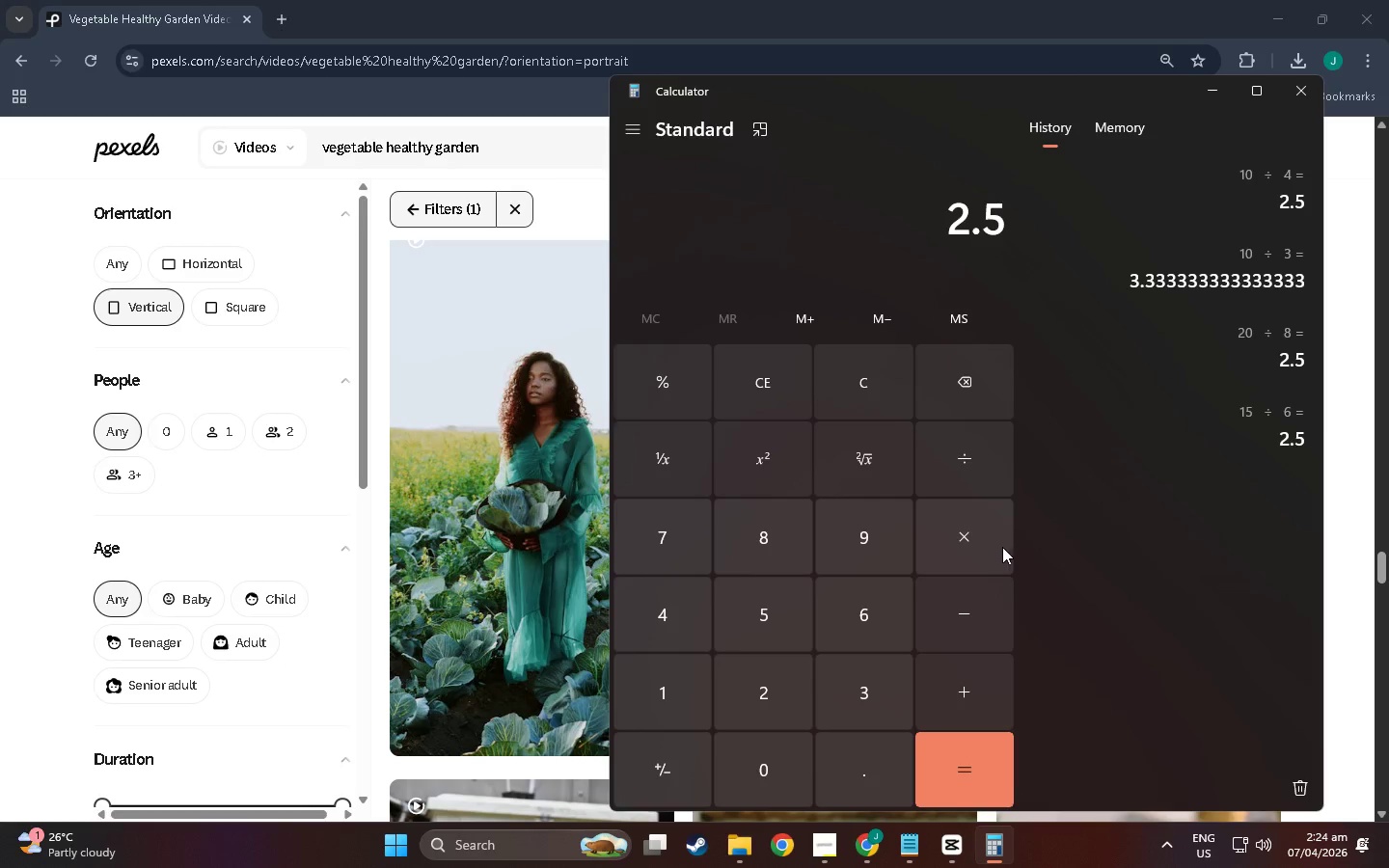 
left_click([961, 616])
 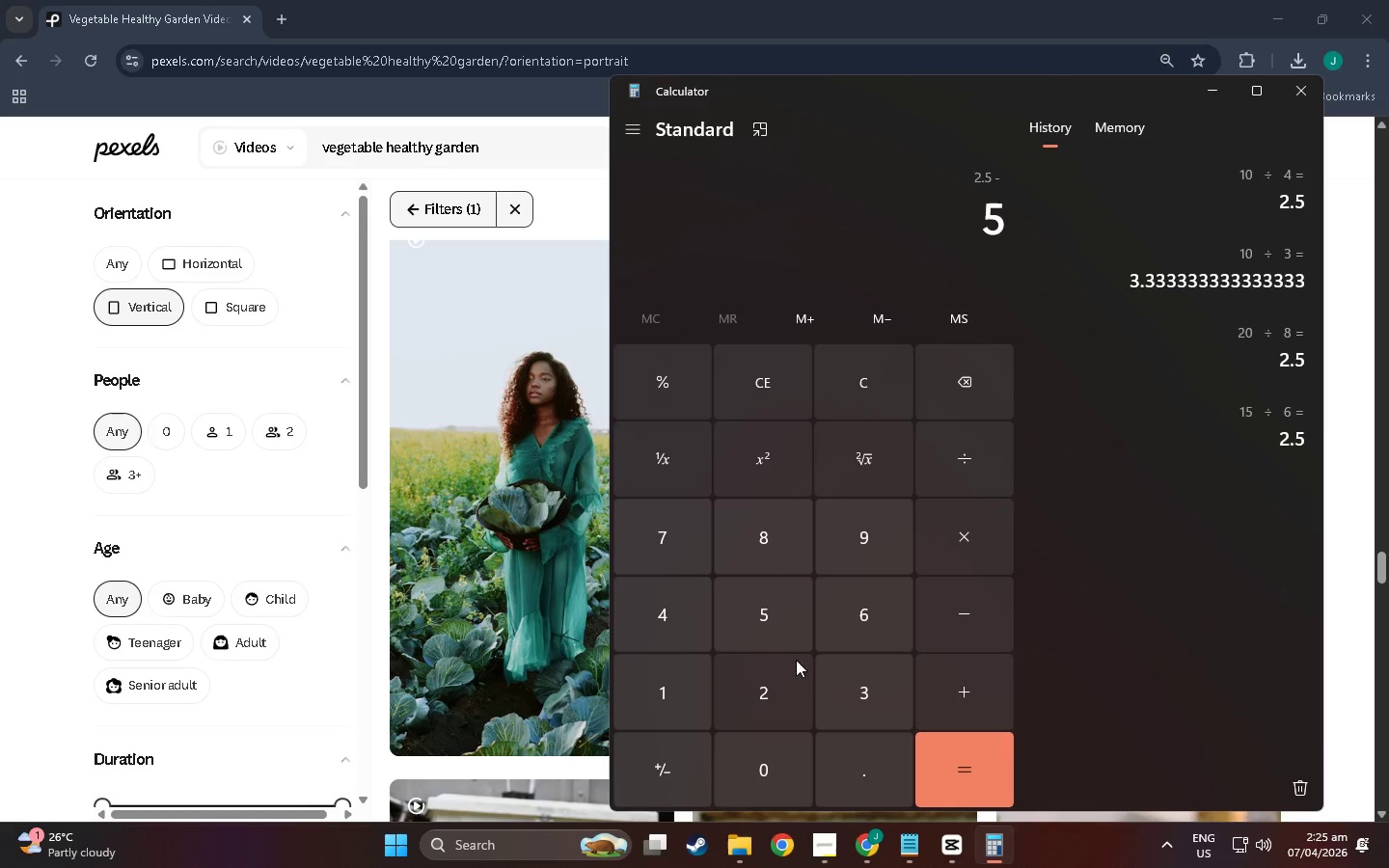 
double_click([881, 766])
 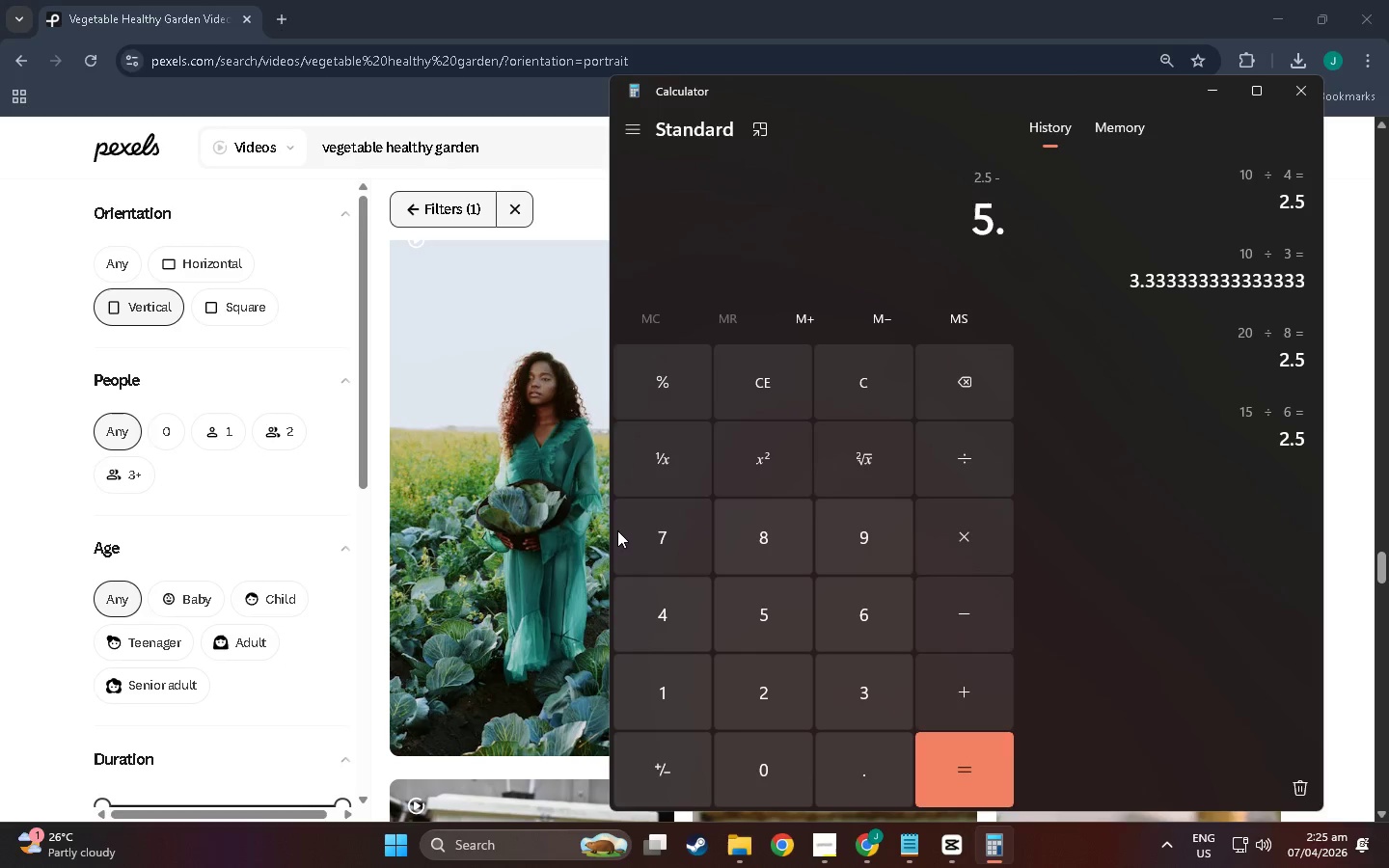 
triple_click([616, 529])
 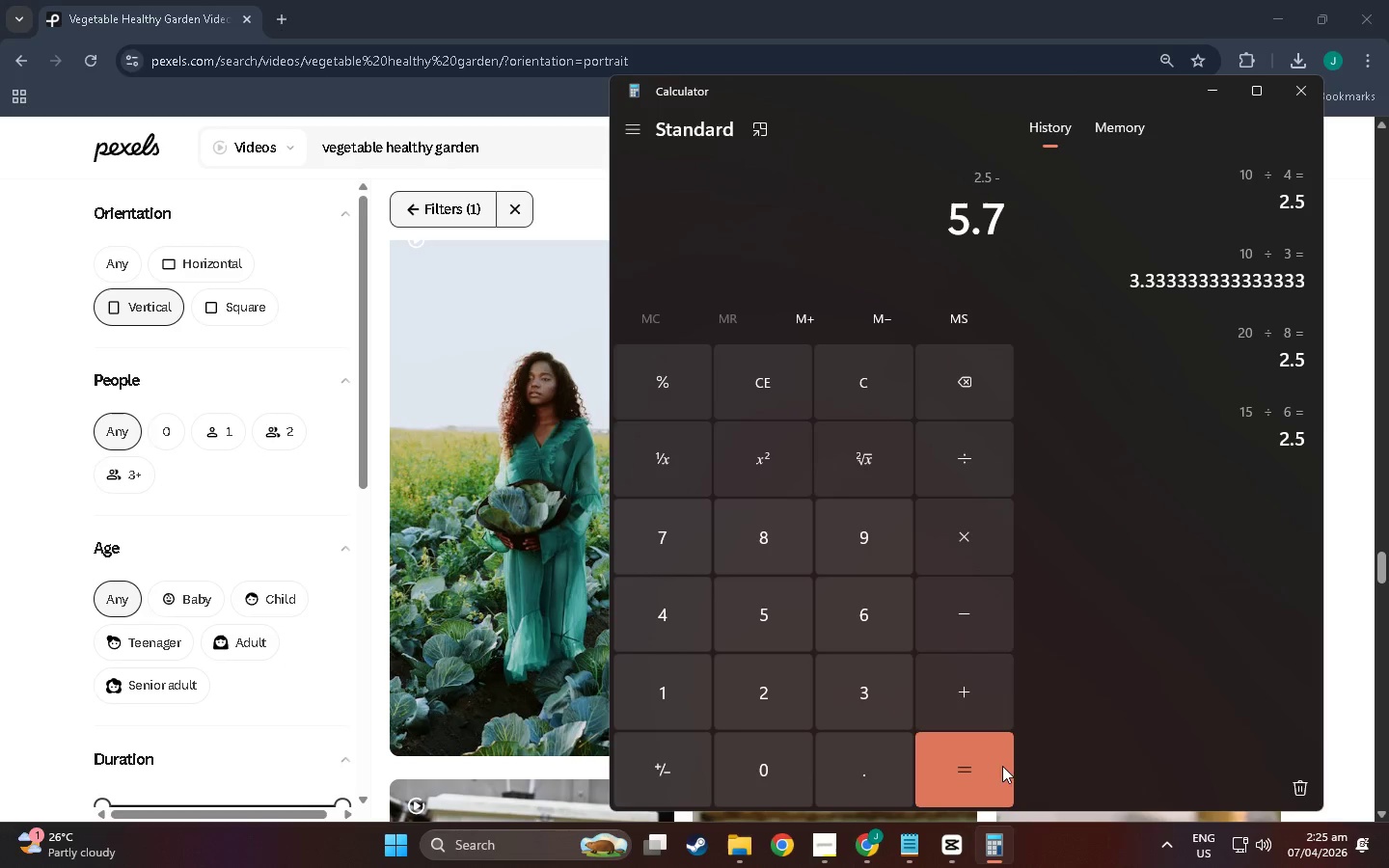 
left_click([1003, 770])
 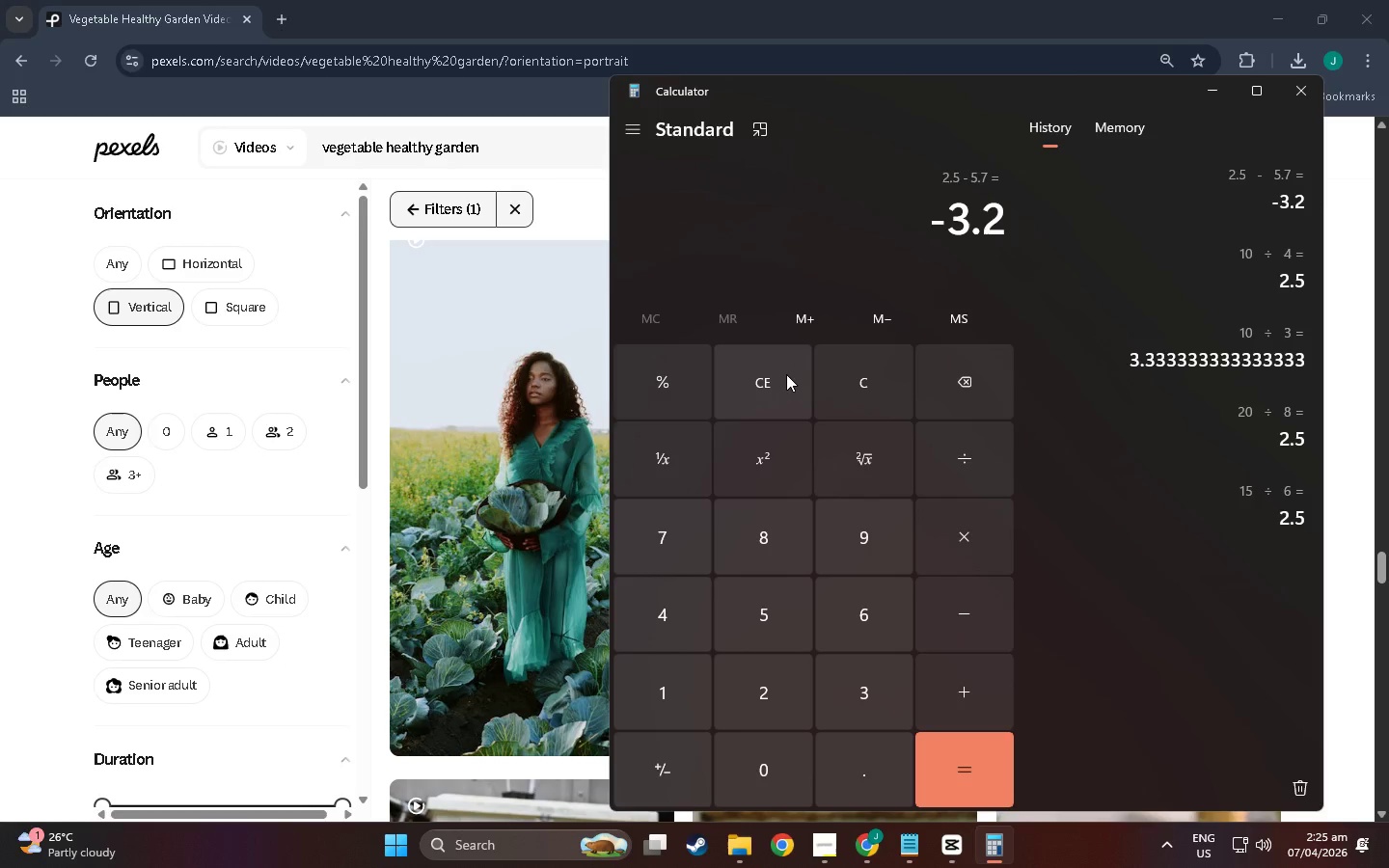 
mouse_move([1225, 98])
 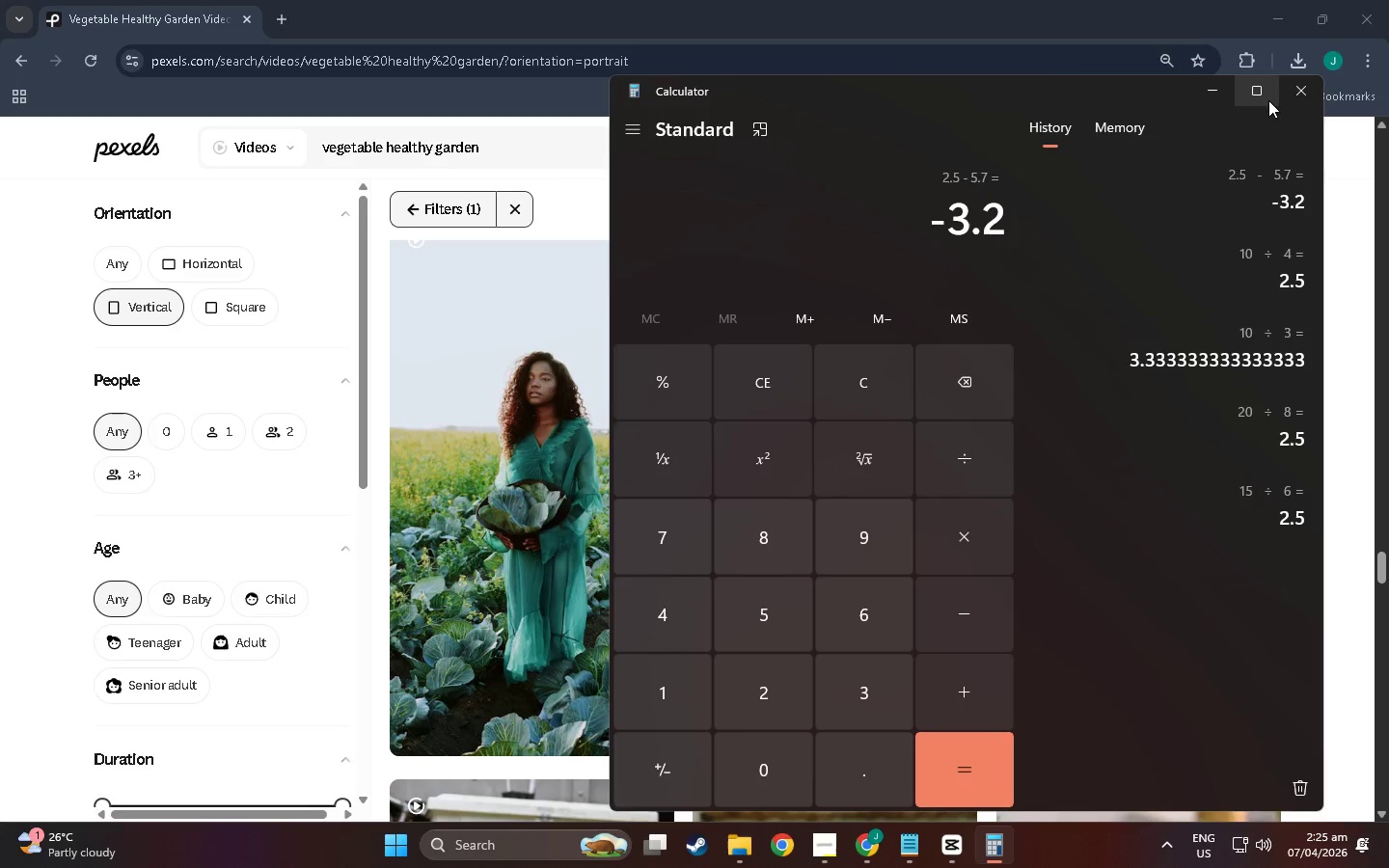 
mouse_move([1256, 105])
 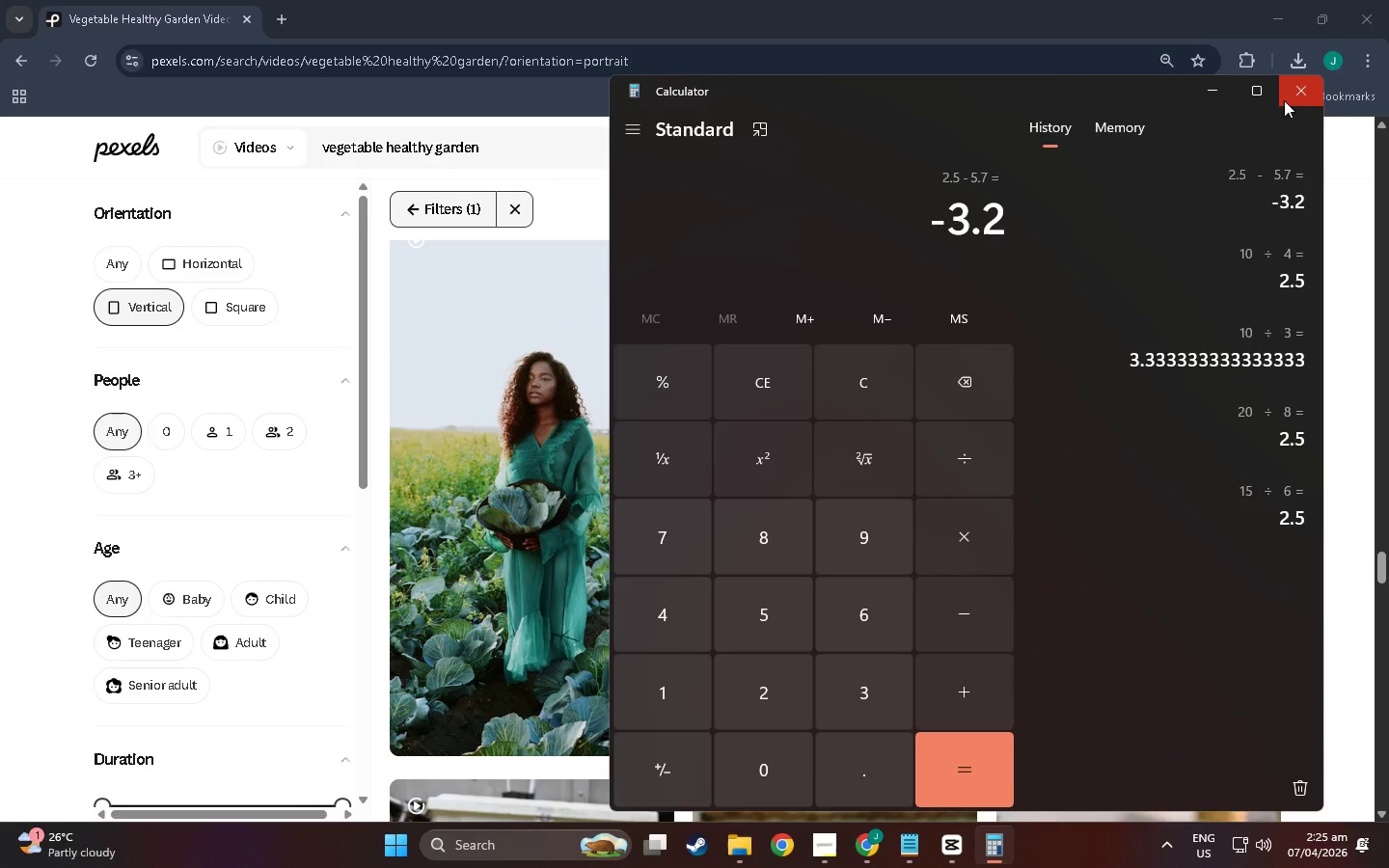 
left_click([1284, 100])
 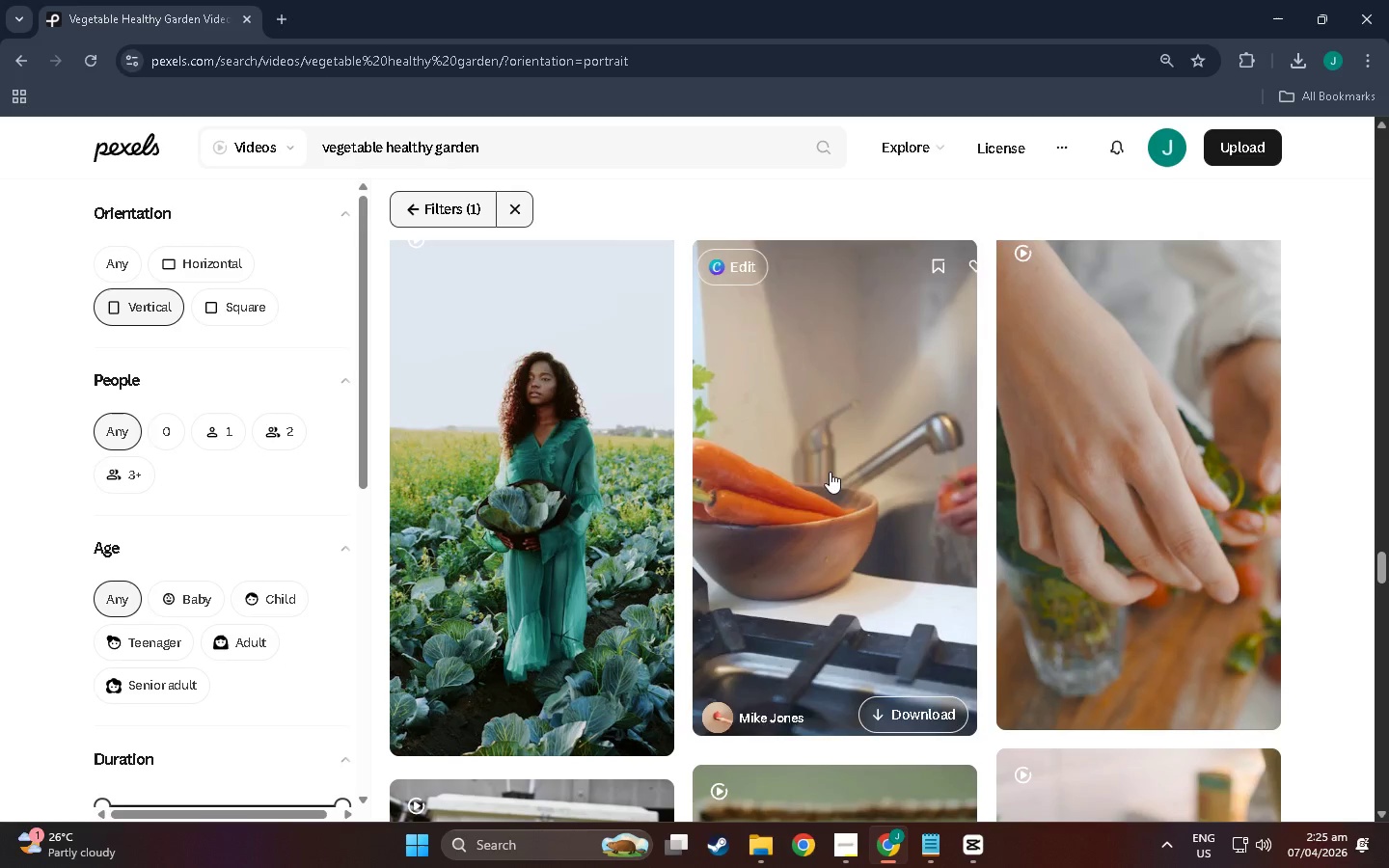 
scroll: coordinate [461, 230], scroll_direction: down, amount: 345.0
 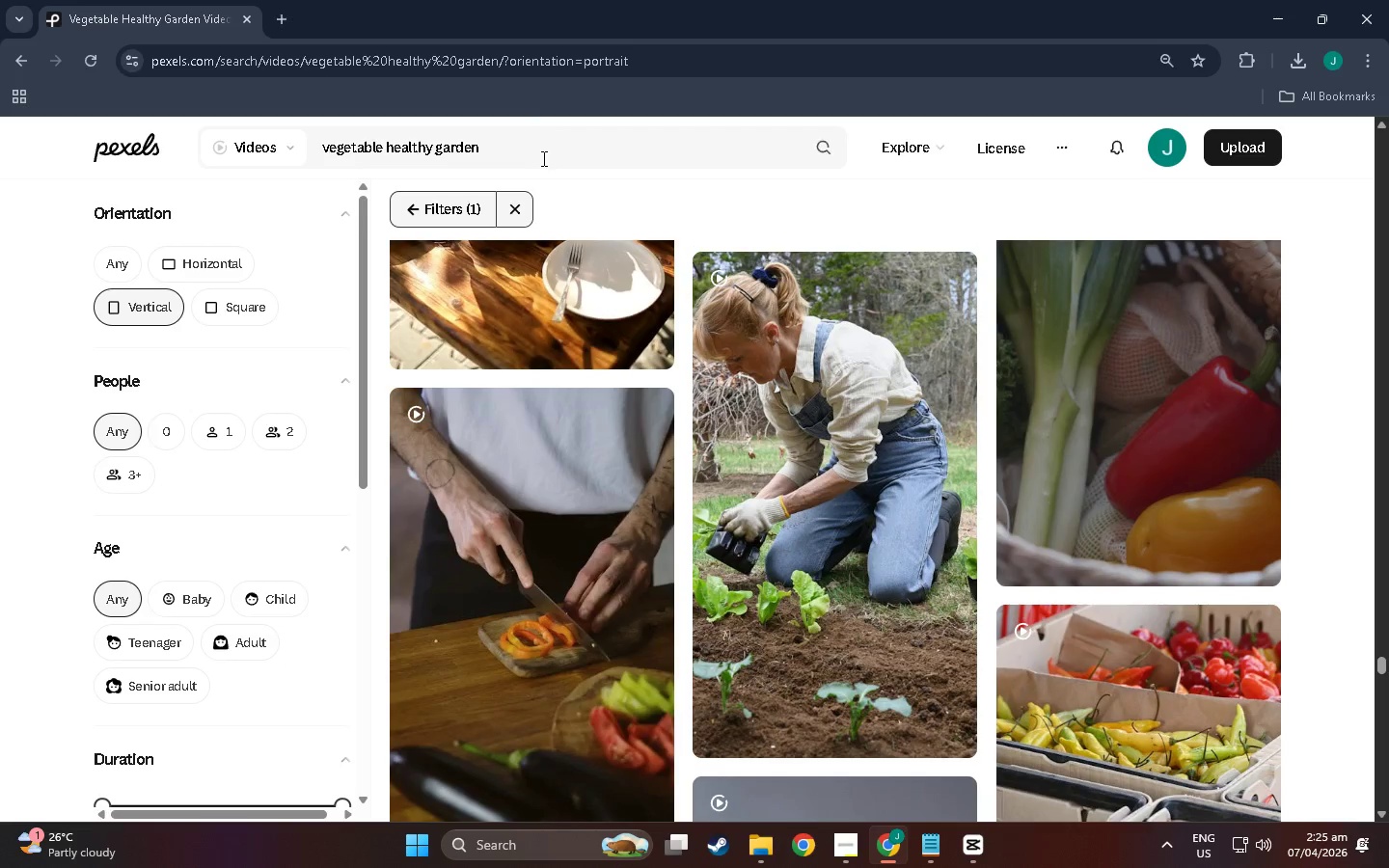 
left_click([545, 161])
 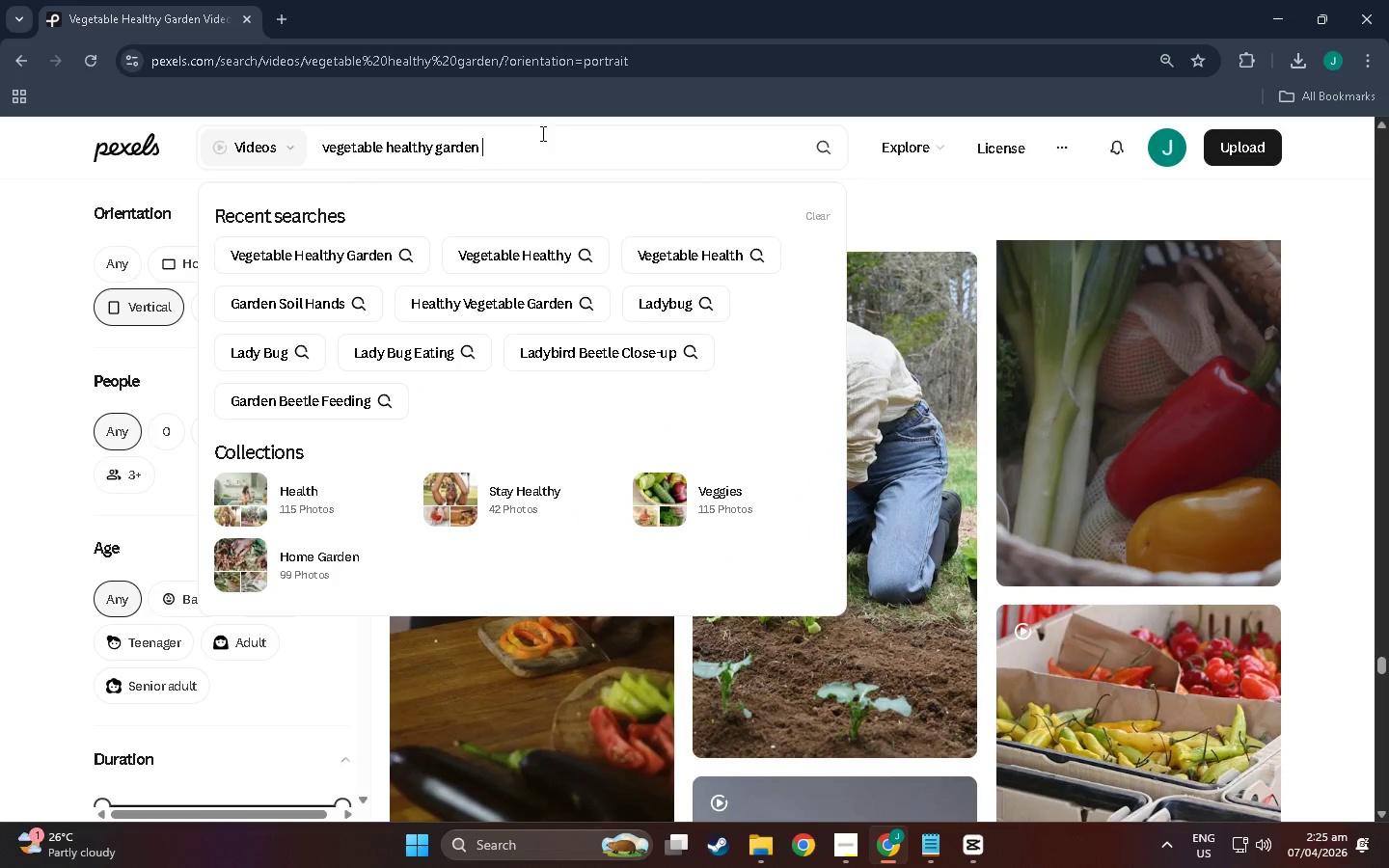 
type( macro)
 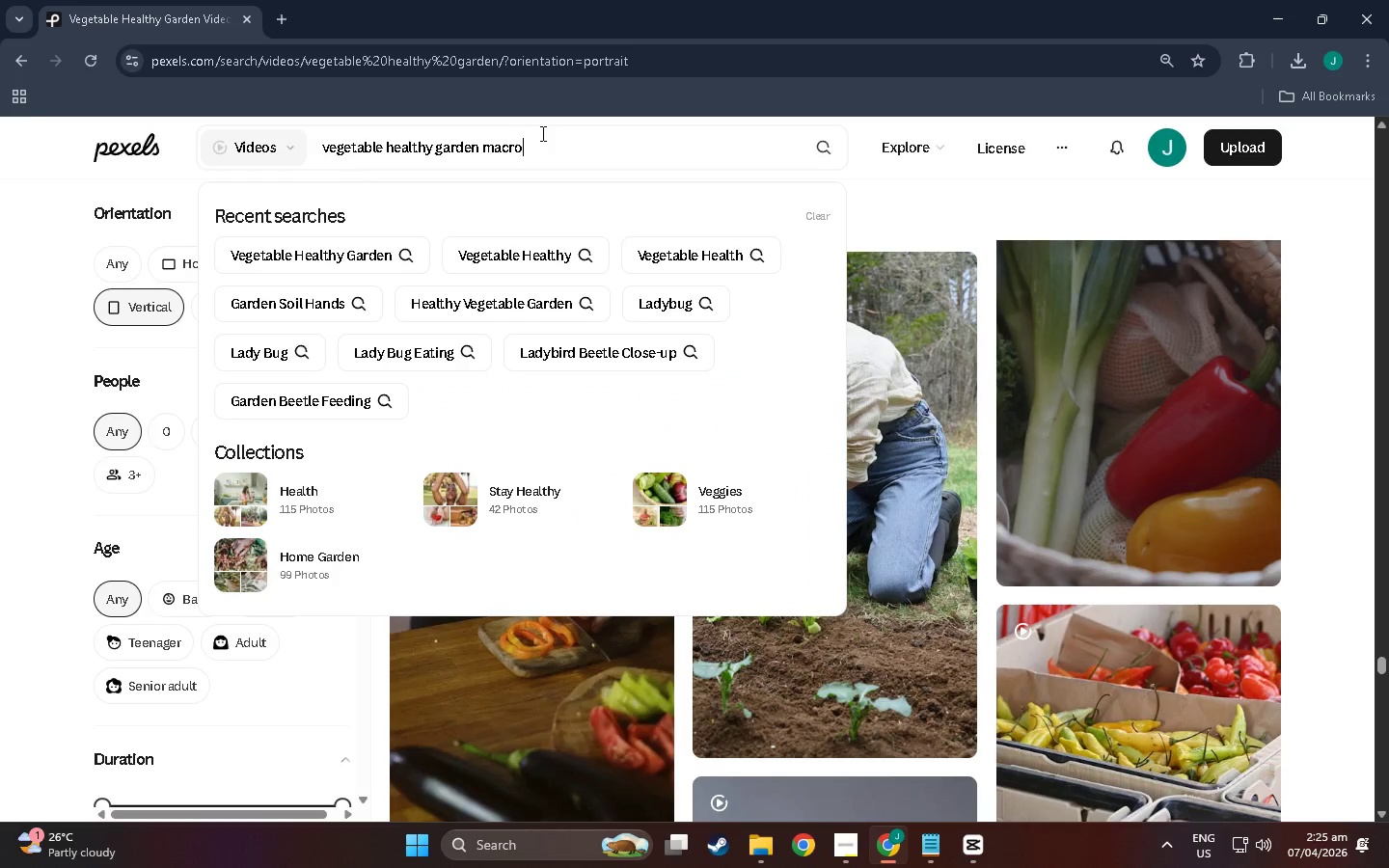 
key(Enter)
 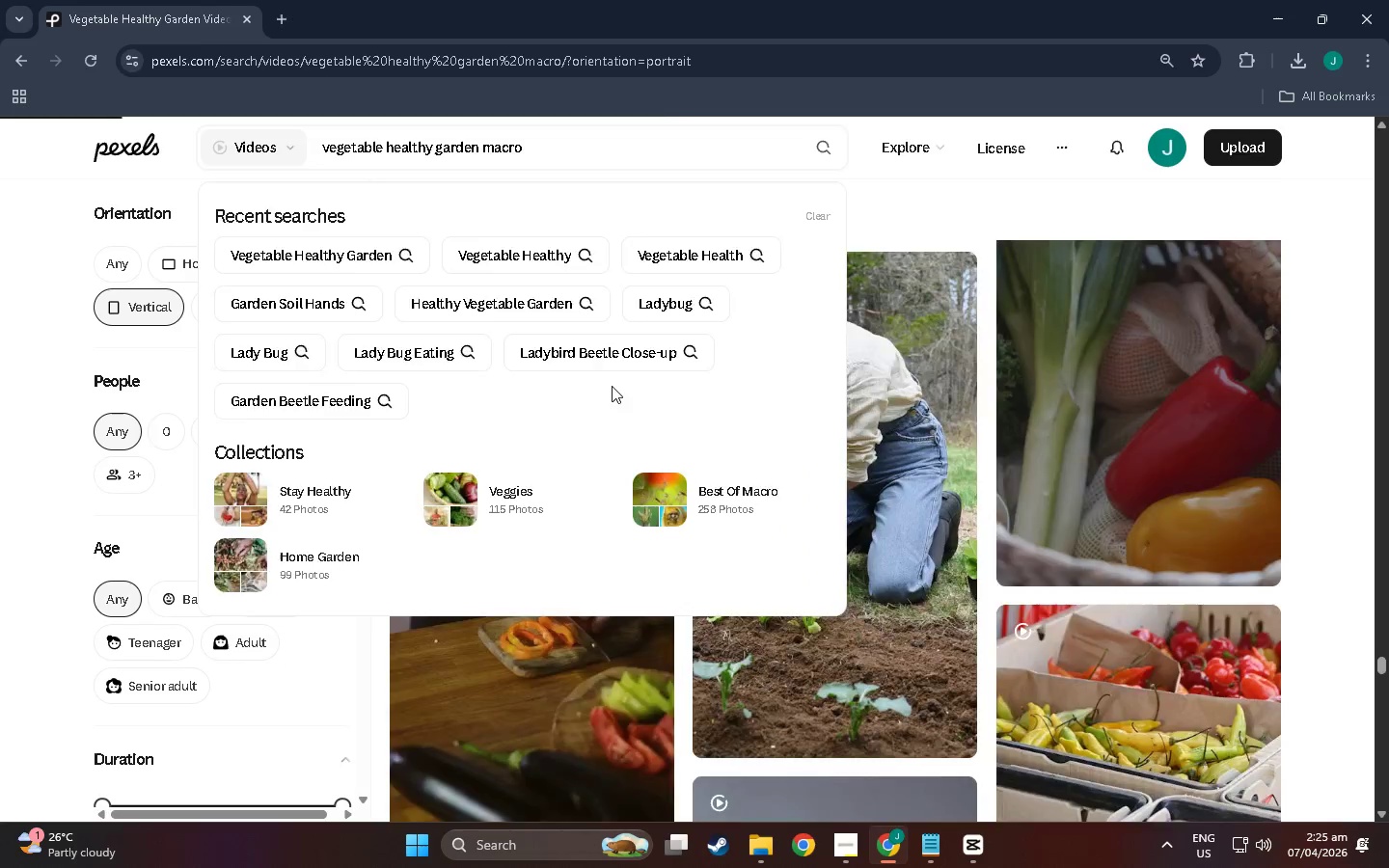 
scroll: coordinate [730, 474], scroll_direction: down, amount: 24.0
 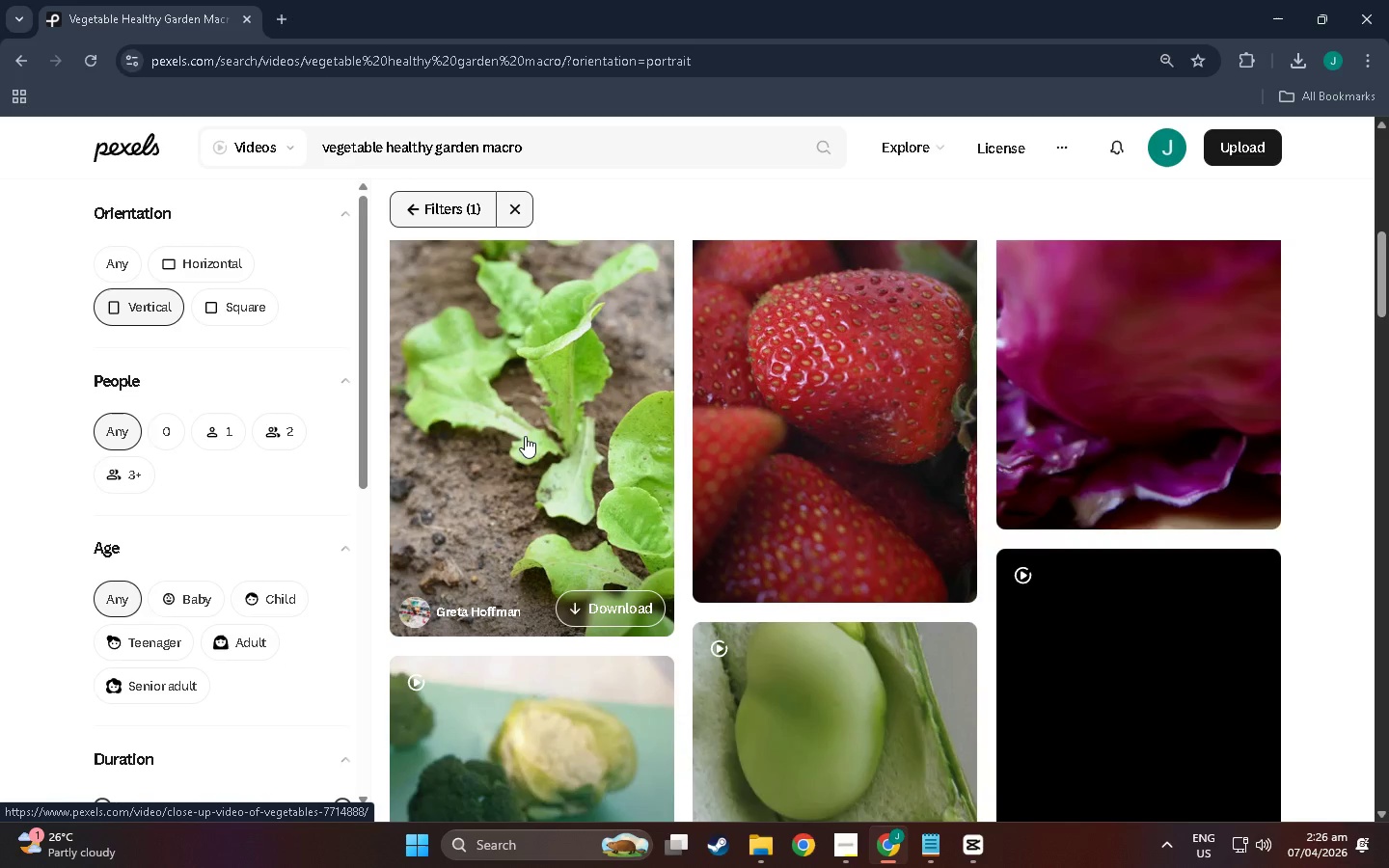 
scroll: coordinate [525, 436], scroll_direction: up, amount: 4.0
 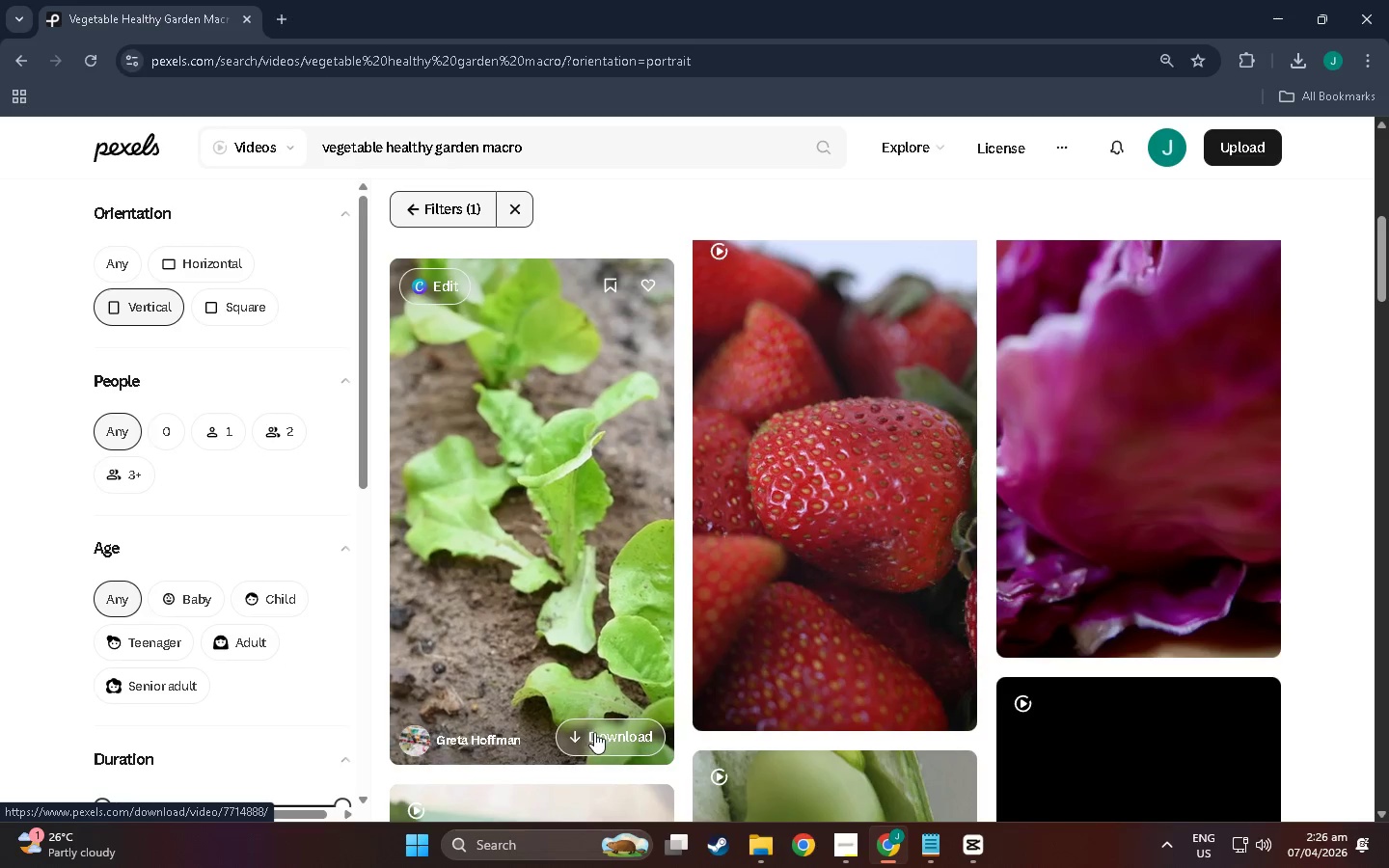 
left_click([594, 732])
 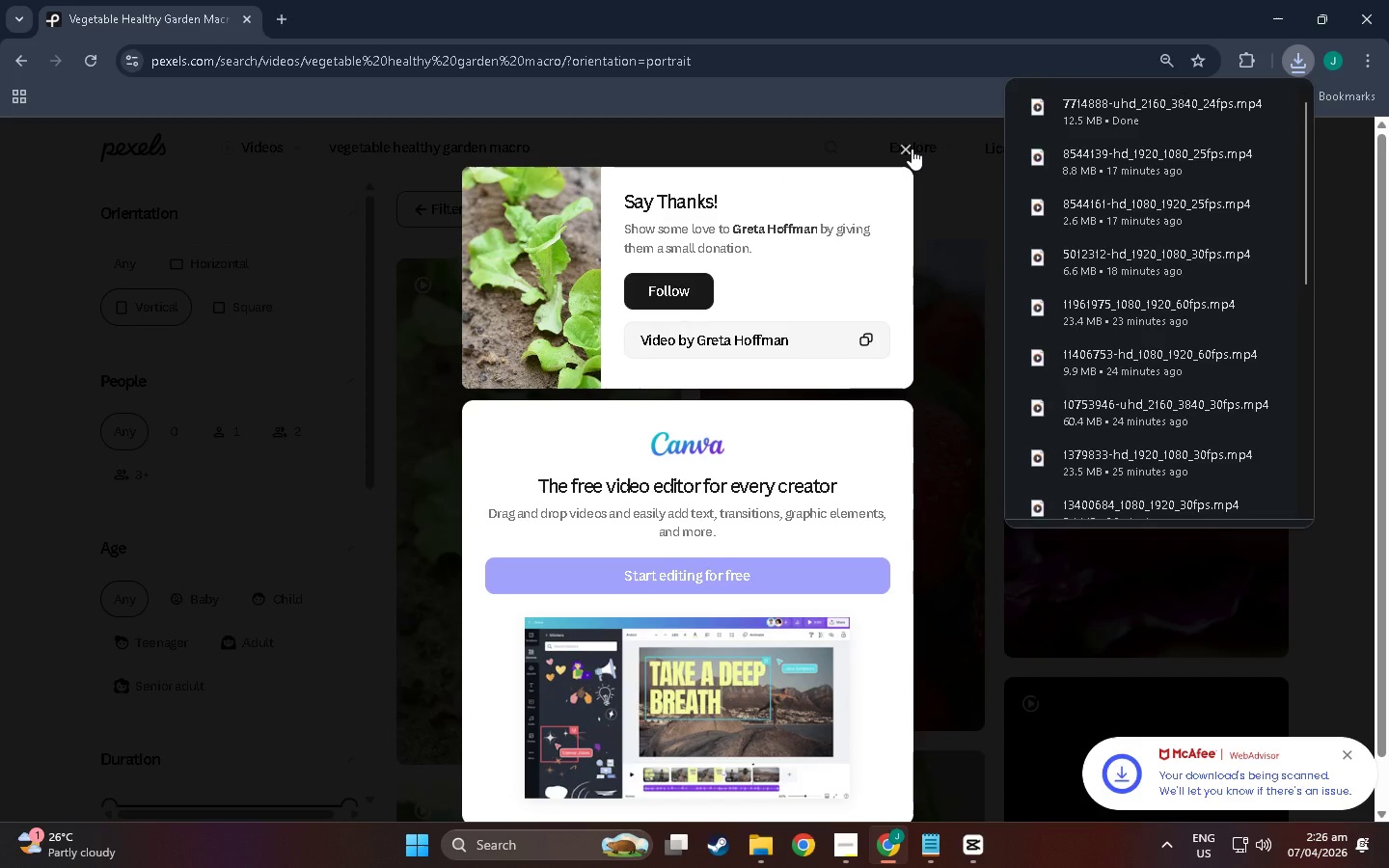 
left_click([912, 149])
 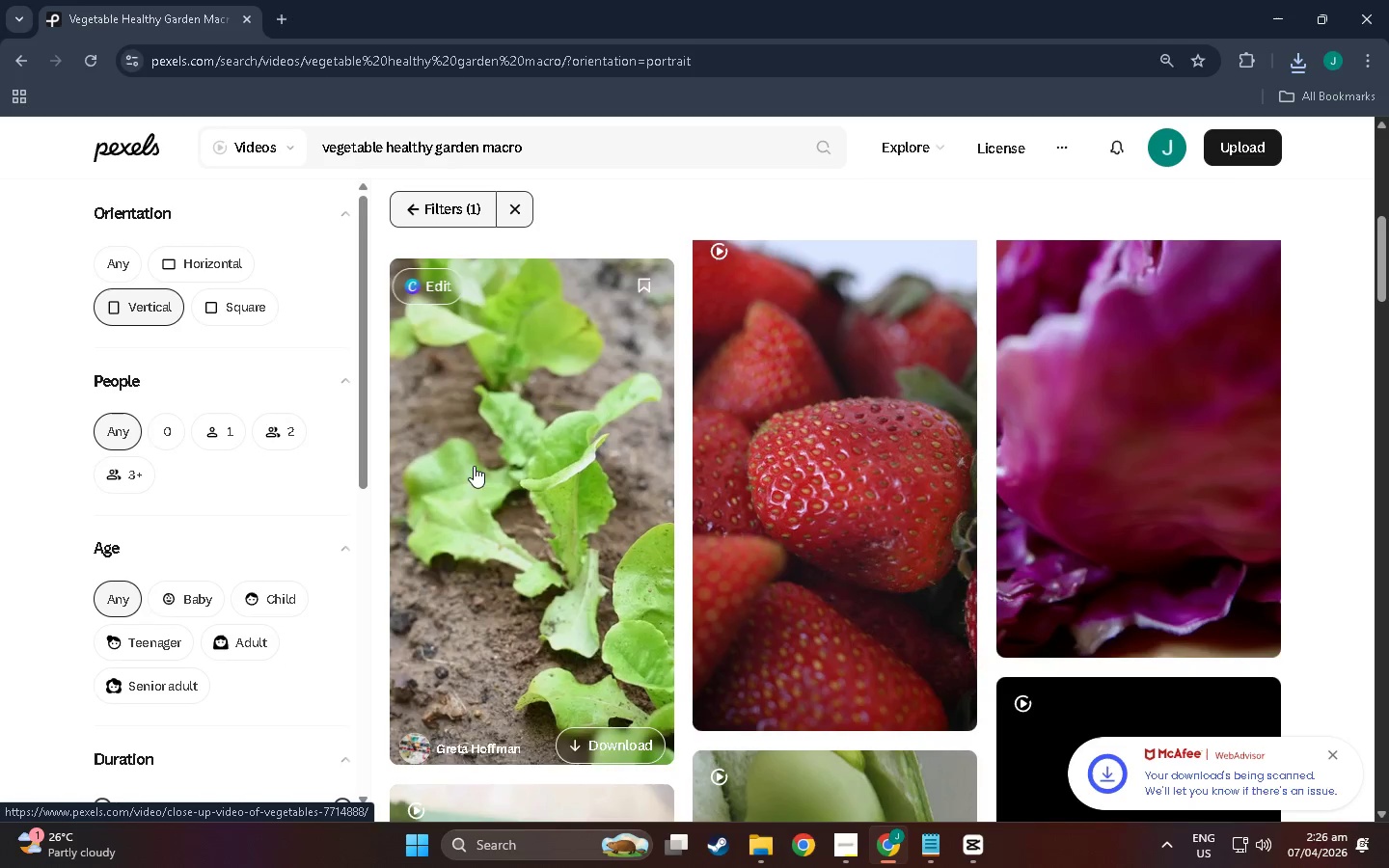 
left_click([497, 467])
 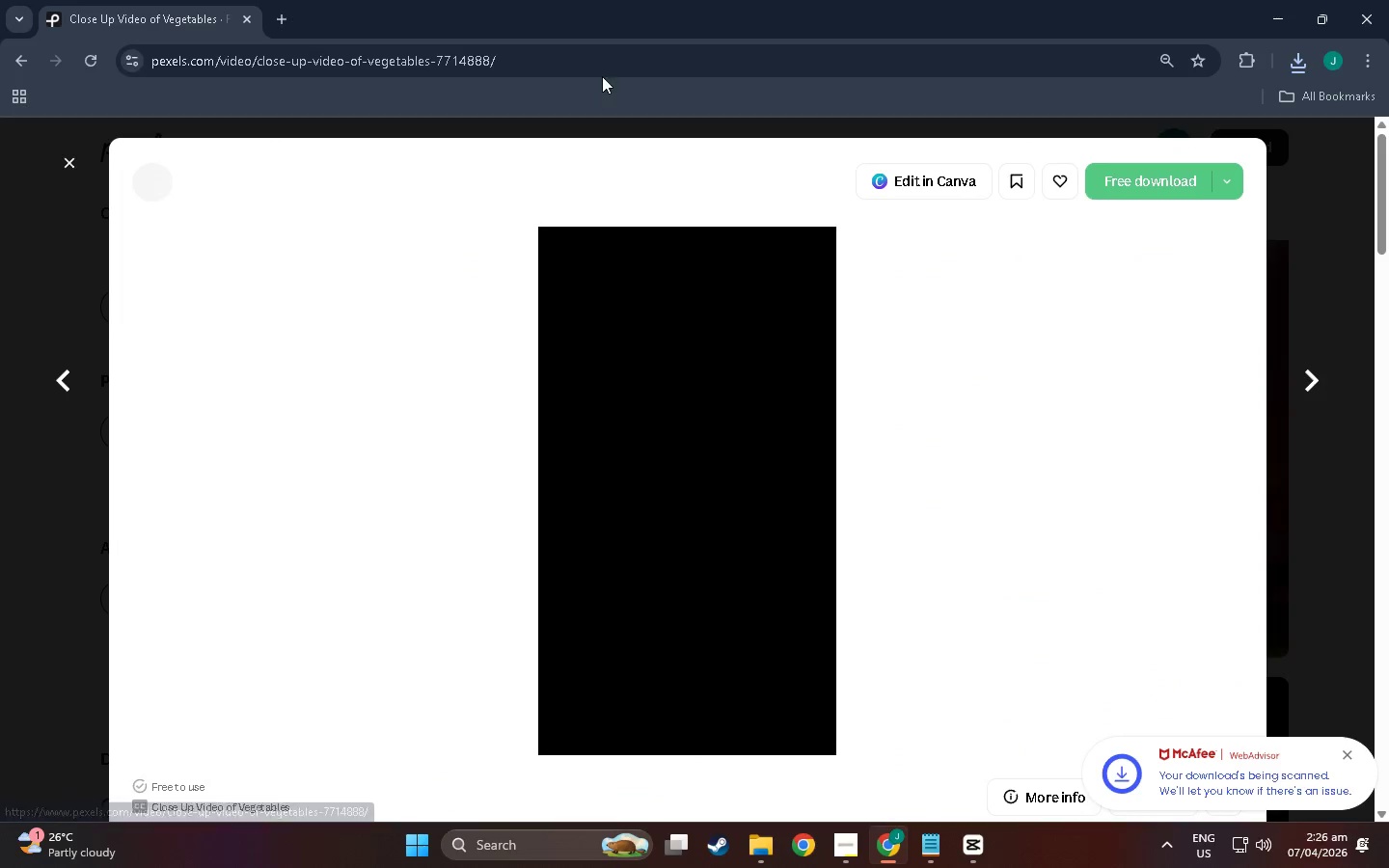 
left_click([597, 60])
 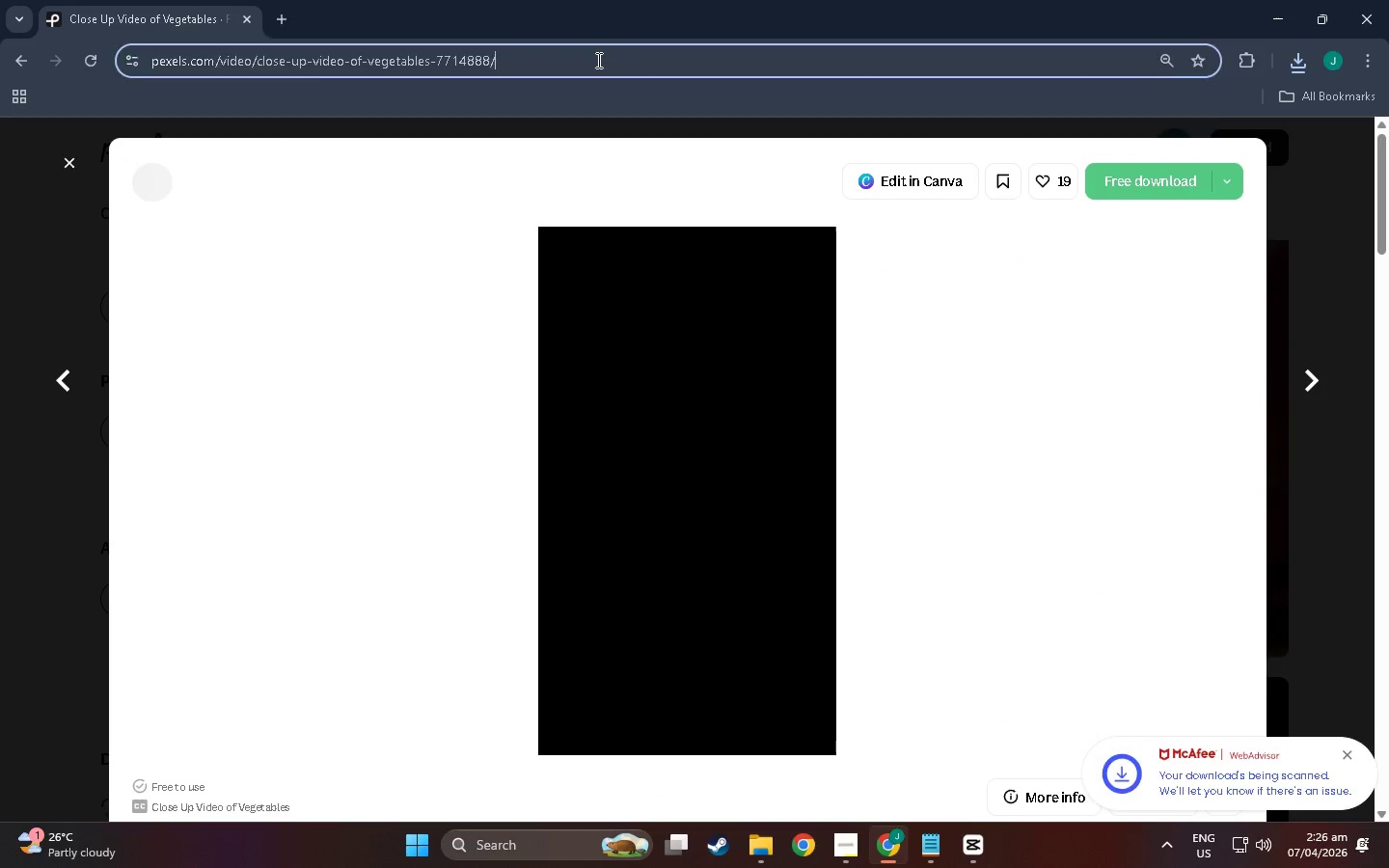 
key(Control+C)
 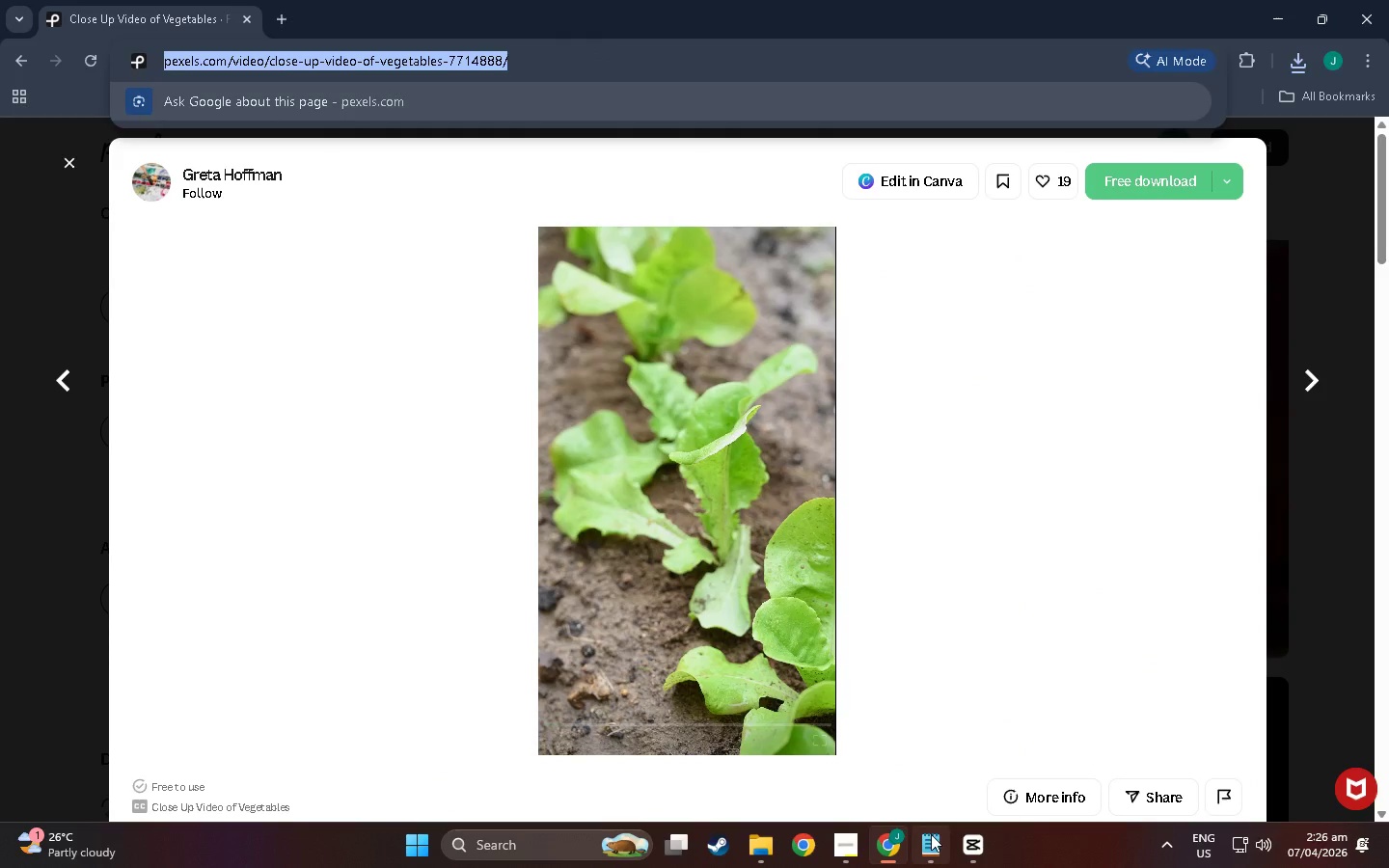 
left_click([919, 844])
 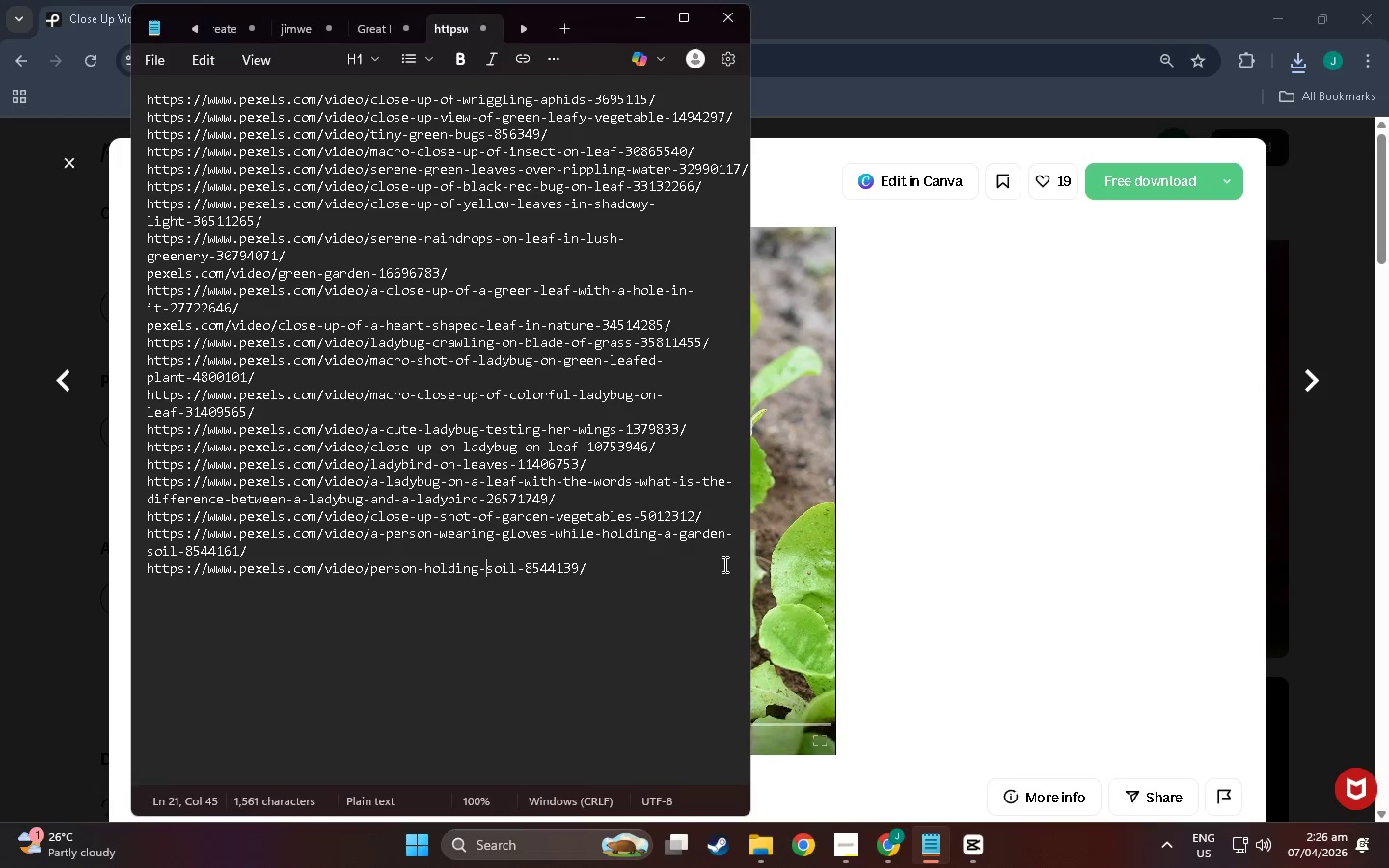 
left_click([635, 582])
 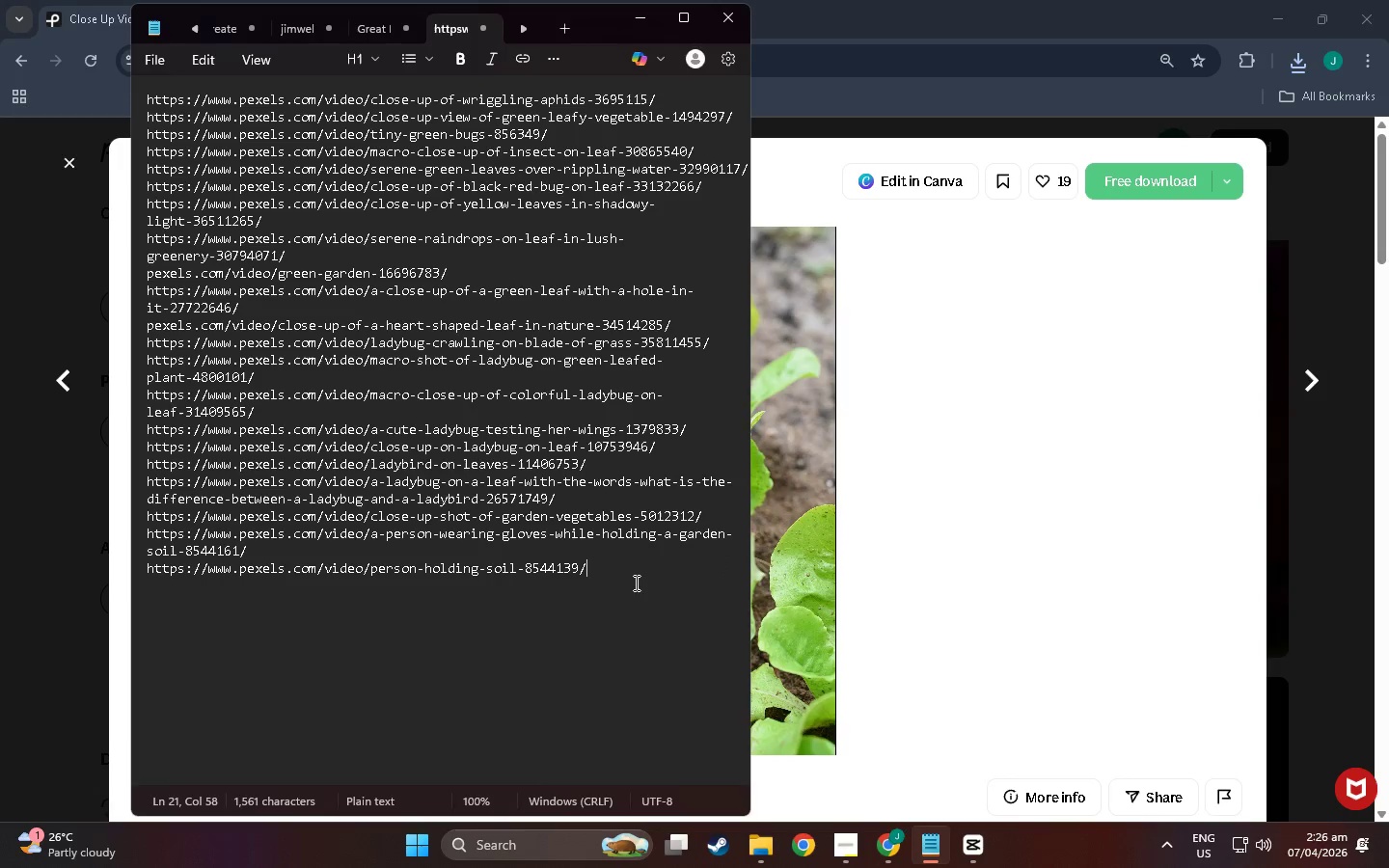 
key(NumpadEnter)
 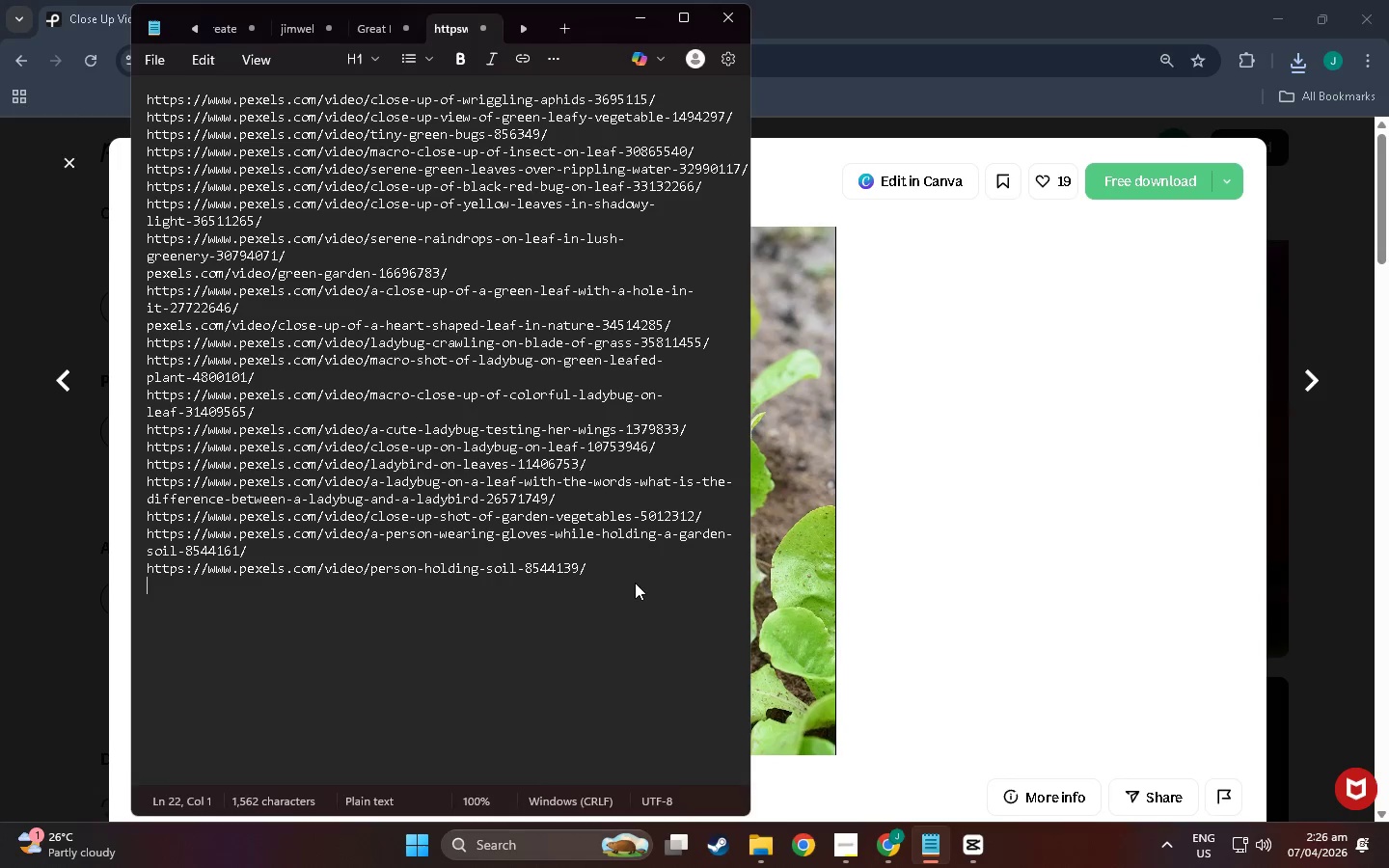 
key(Control+ControlLeft)
 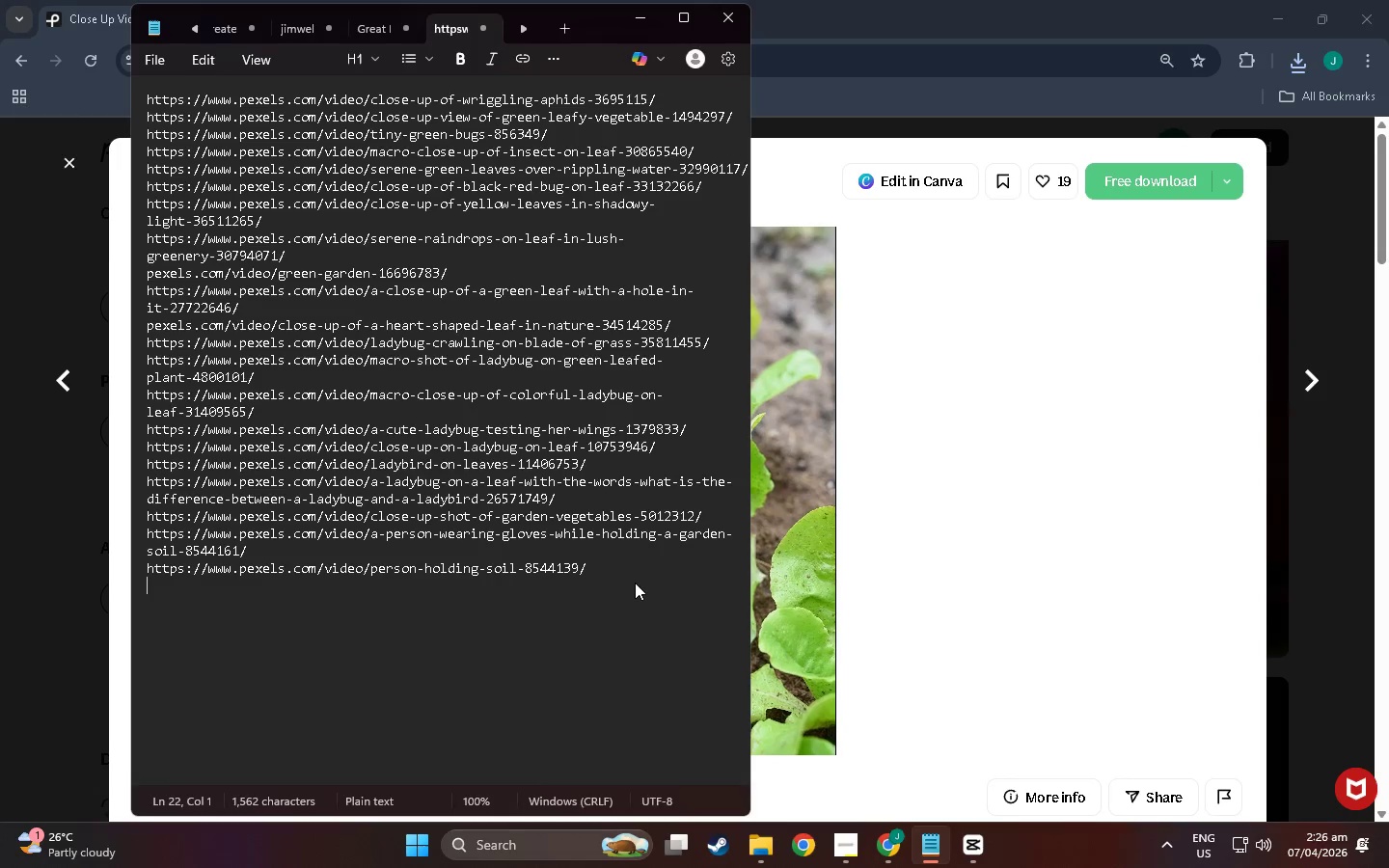 
key(Control+V)
 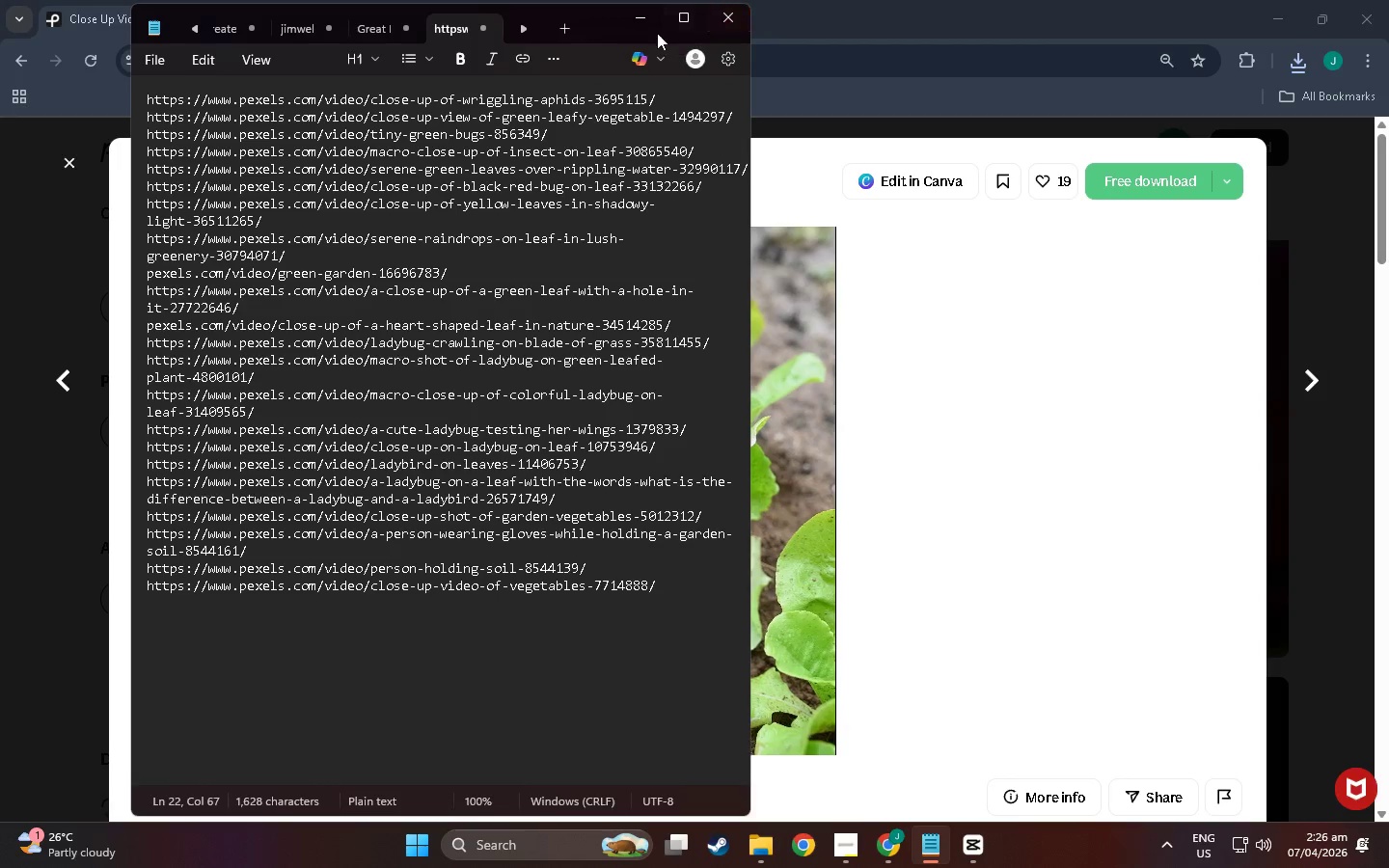 
left_click([645, 24])
 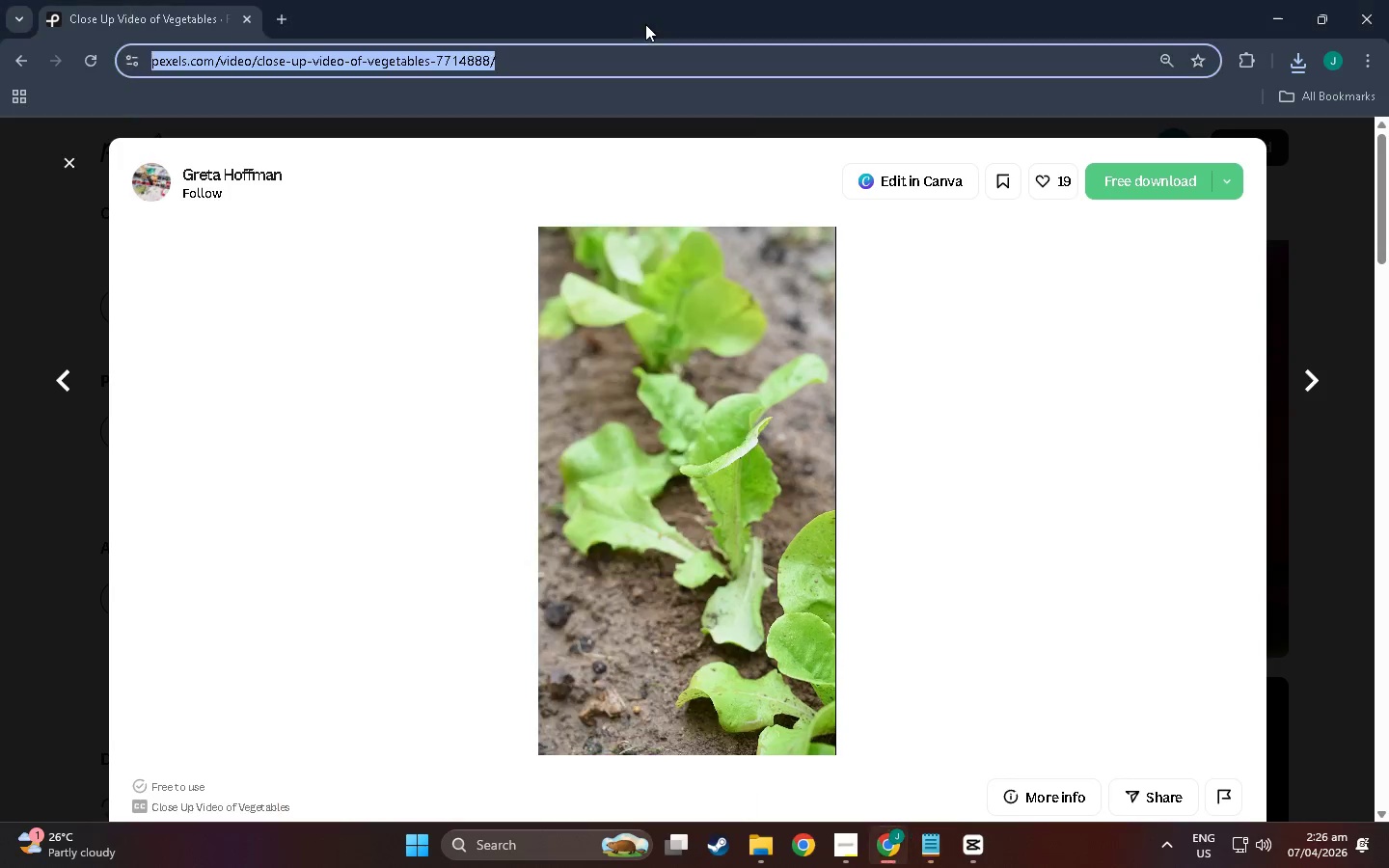 
key(Alt+Tab)
 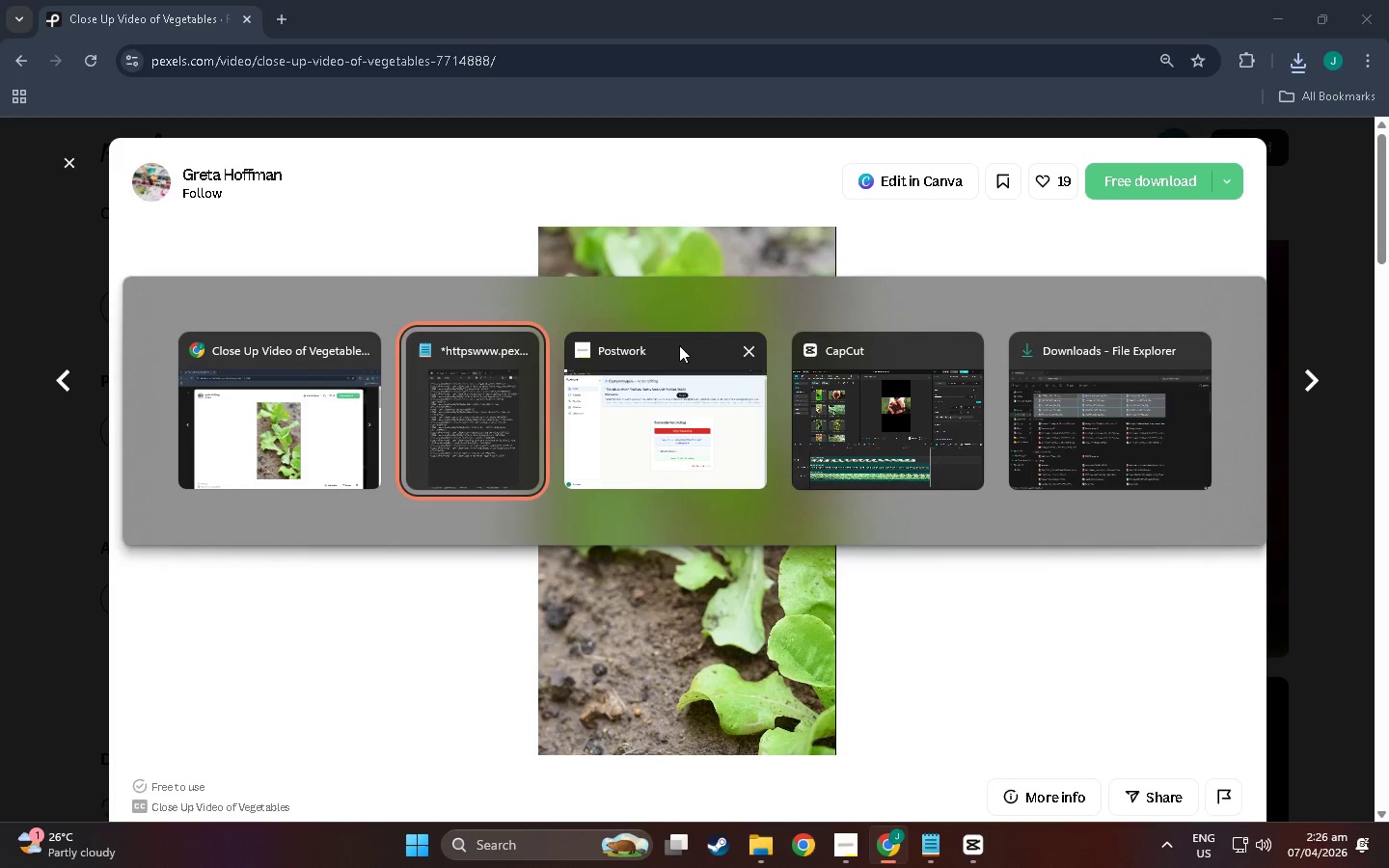 
key(Alt+Tab)
 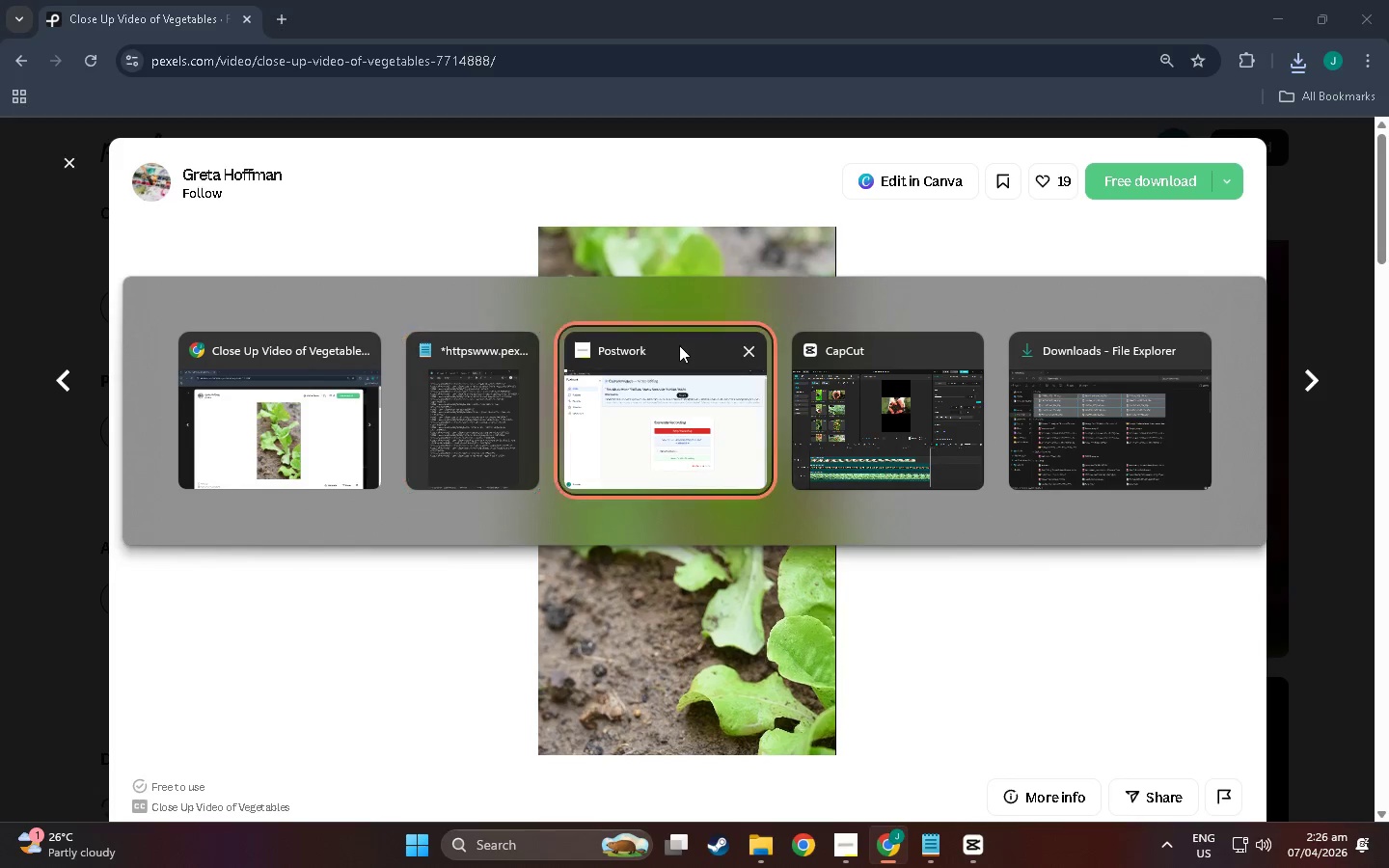 
key(Alt+Tab)
 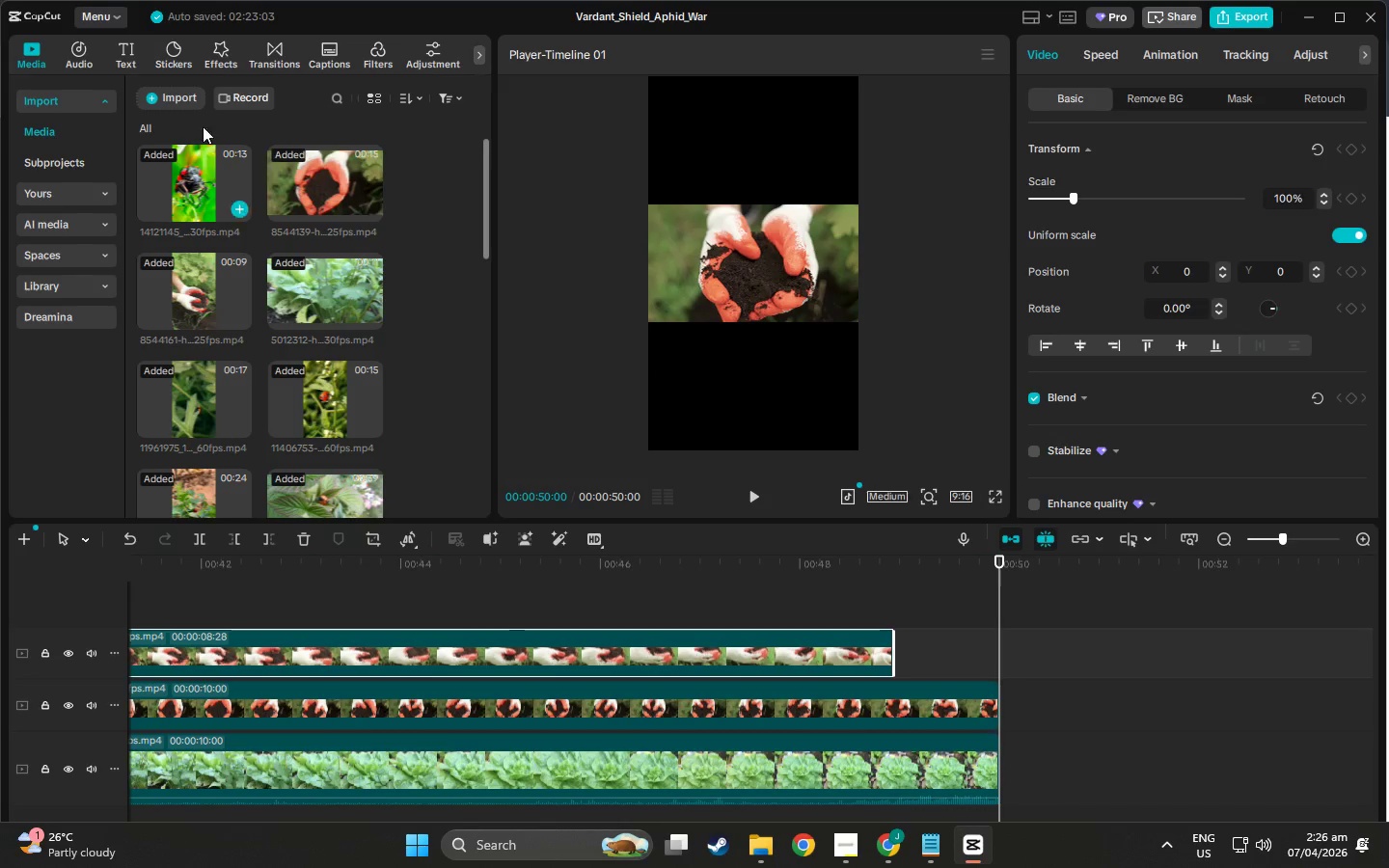 
left_click([157, 91])
 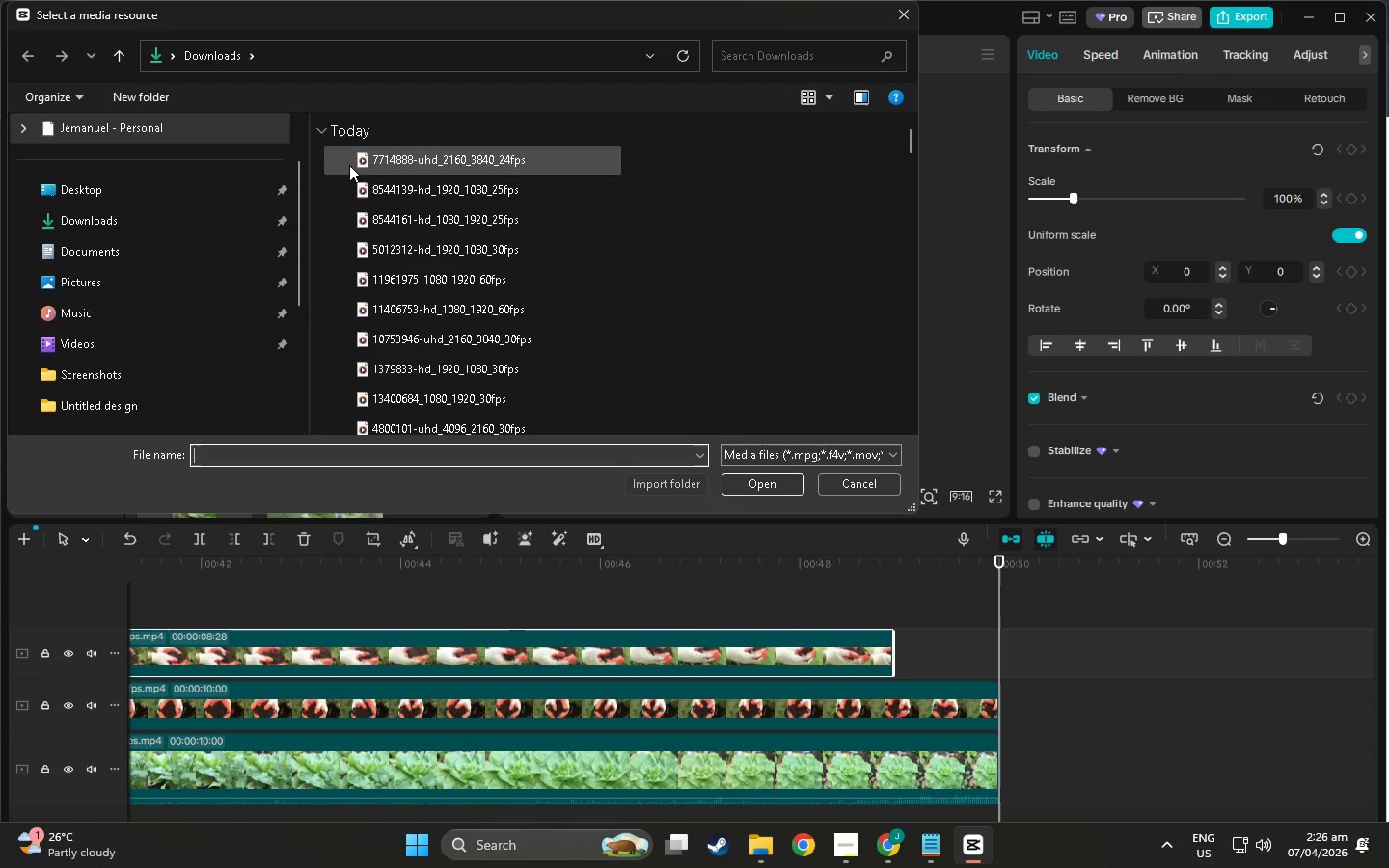 
left_click([349, 165])
 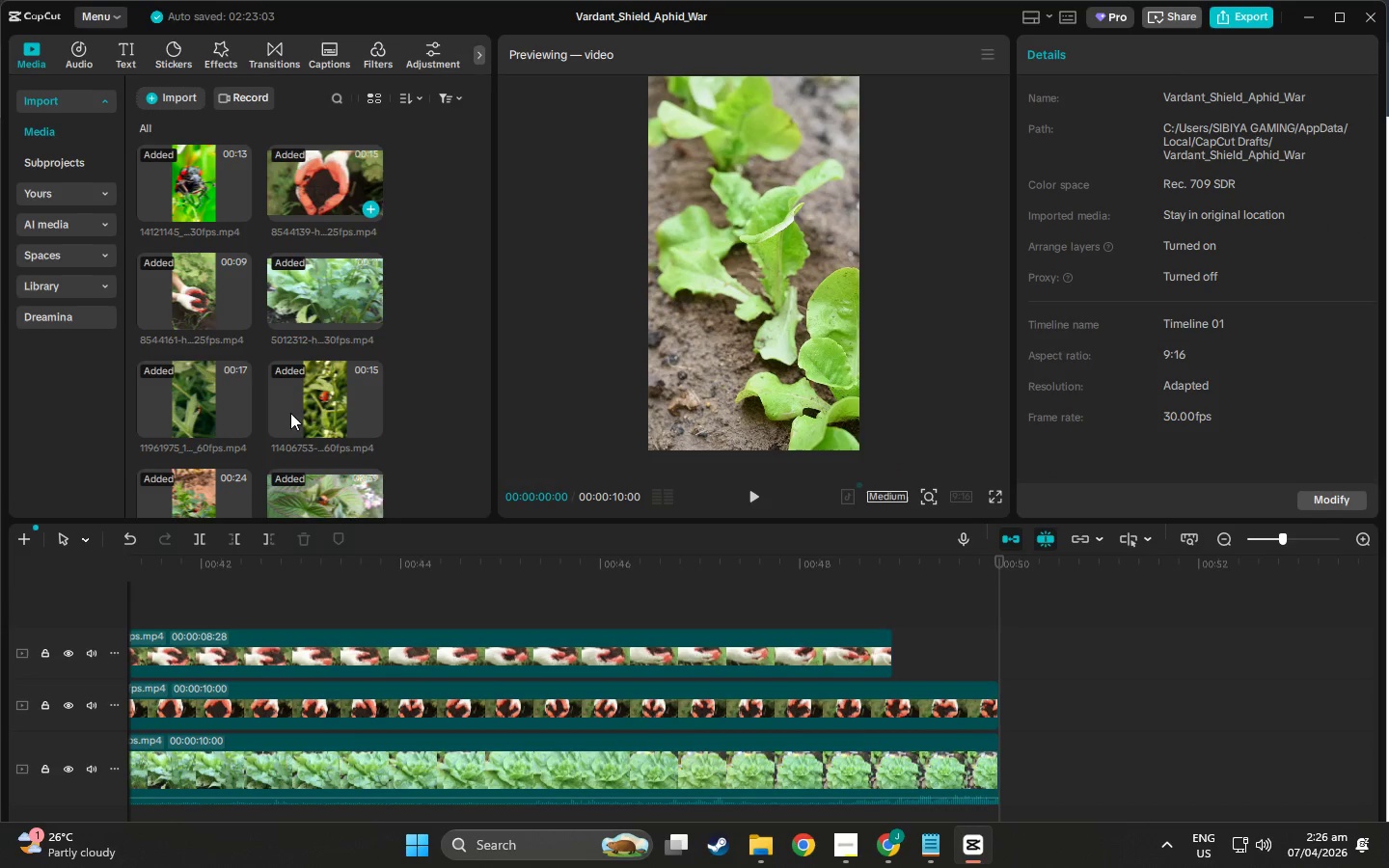 
left_click_drag(start_coordinate=[192, 436], to_coordinate=[351, 596])
 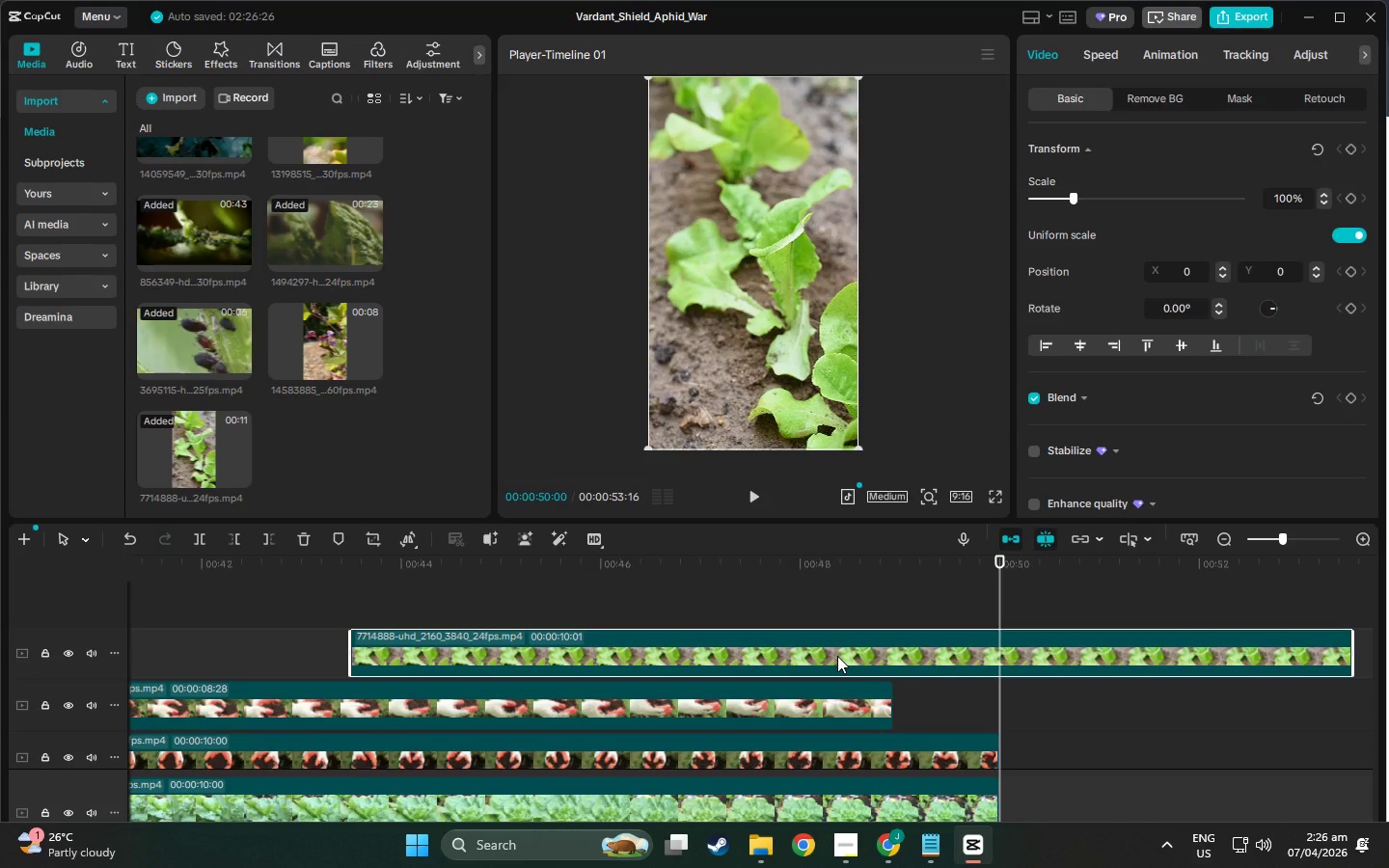 
scroll: coordinate [261, 348], scroll_direction: down, amount: 6.0
 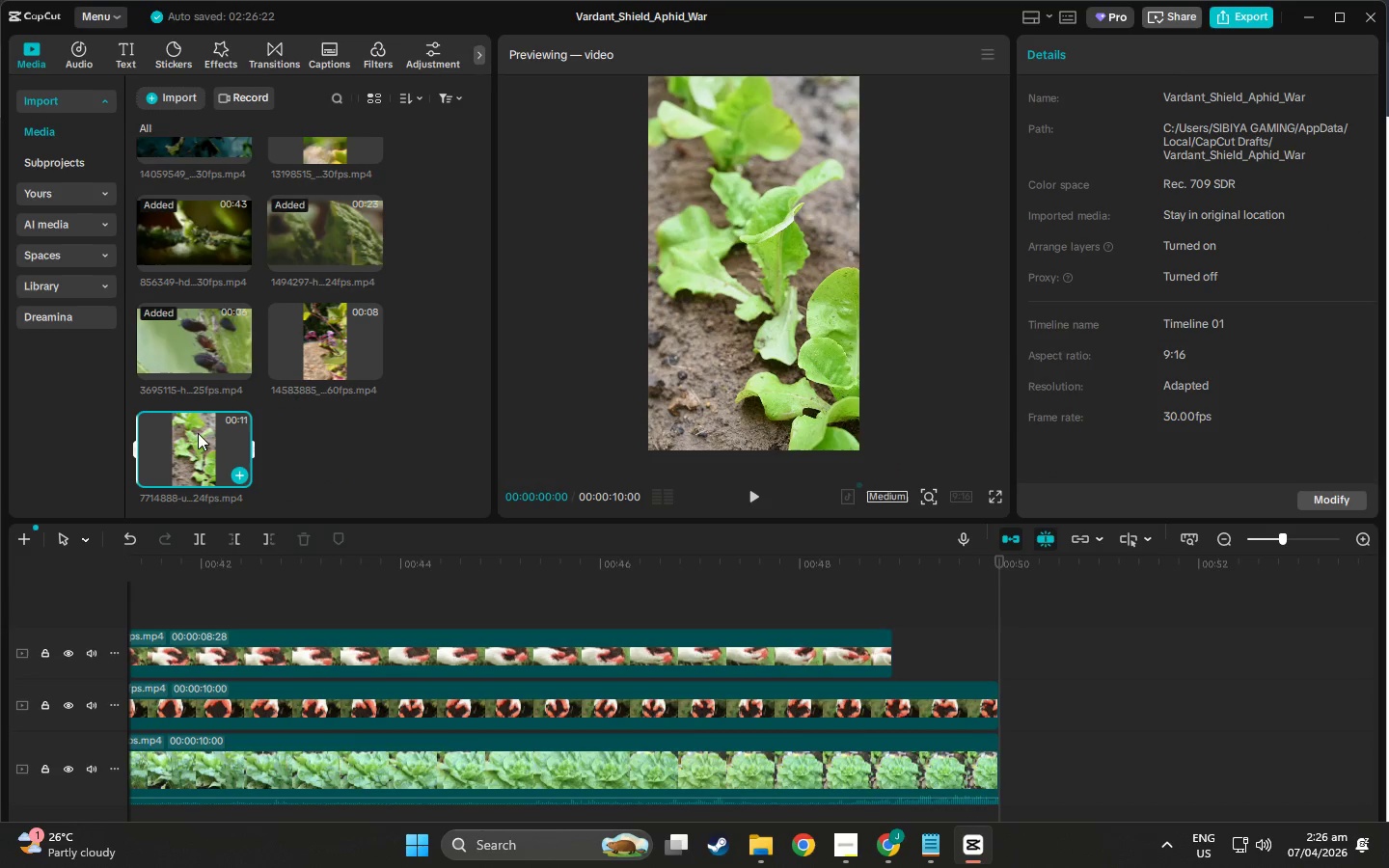 
wait(7.69)
 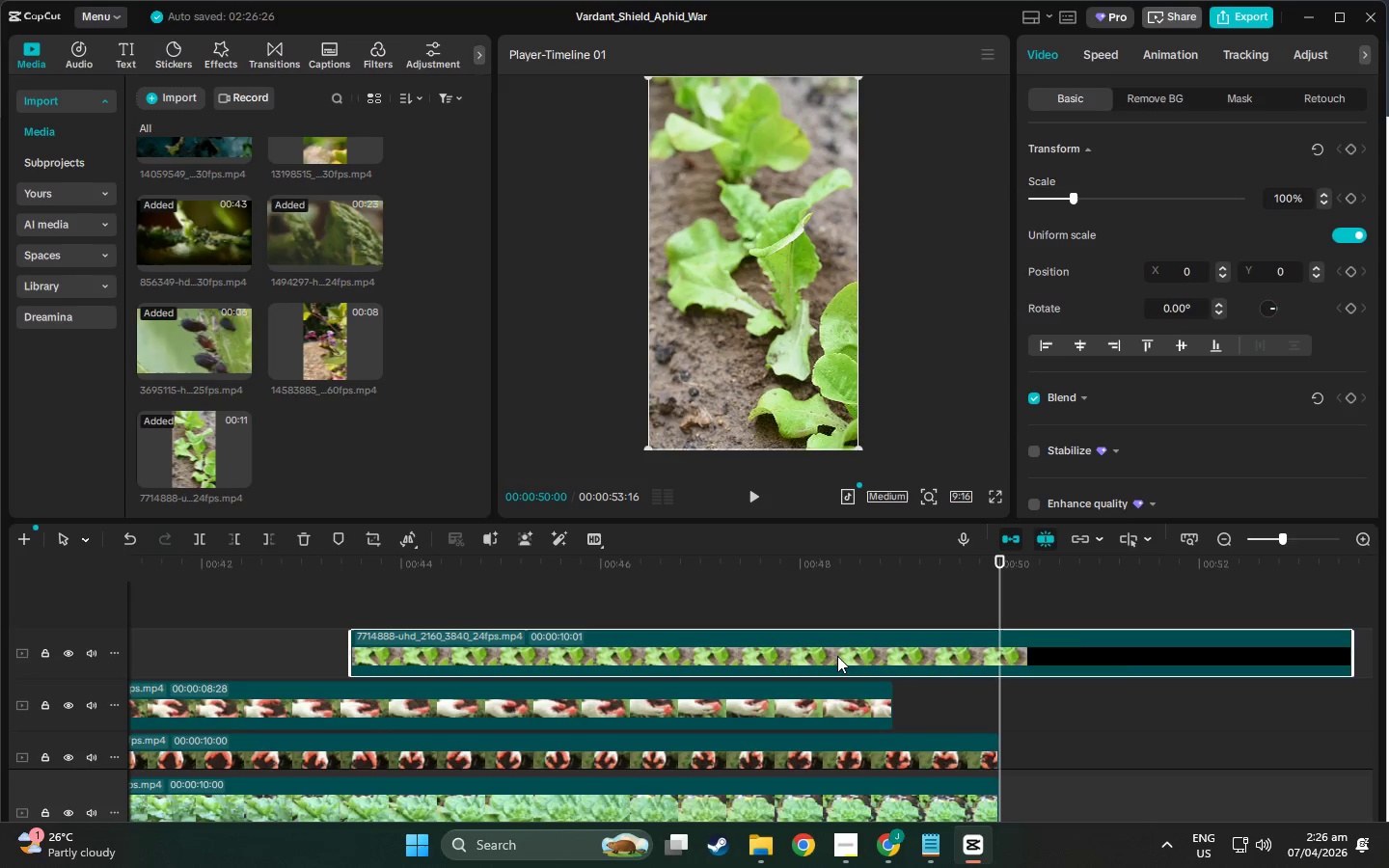 
left_click_drag(start_coordinate=[704, 633], to_coordinate=[784, 638])
 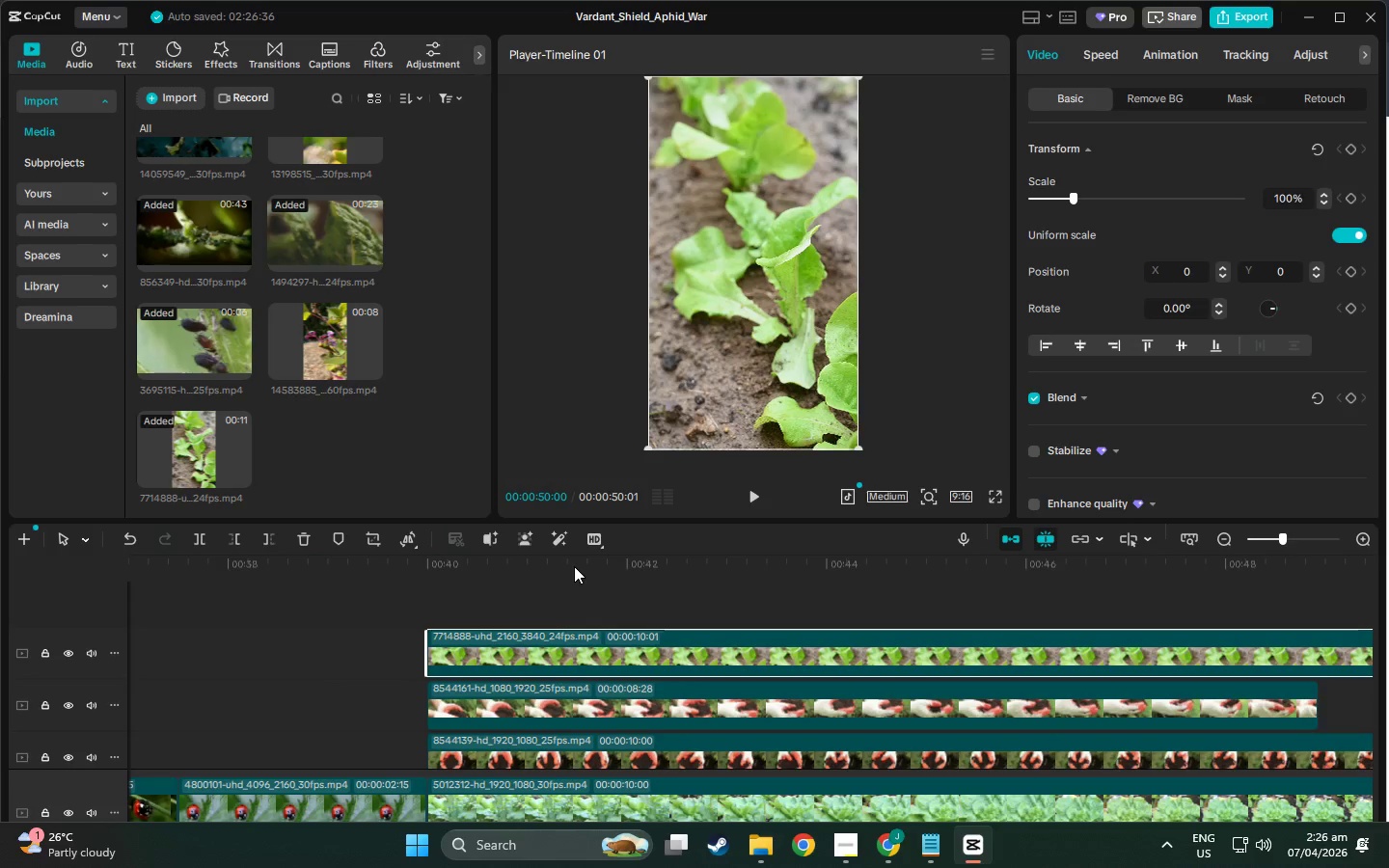 
left_click_drag(start_coordinate=[590, 566], to_coordinate=[677, 570])
 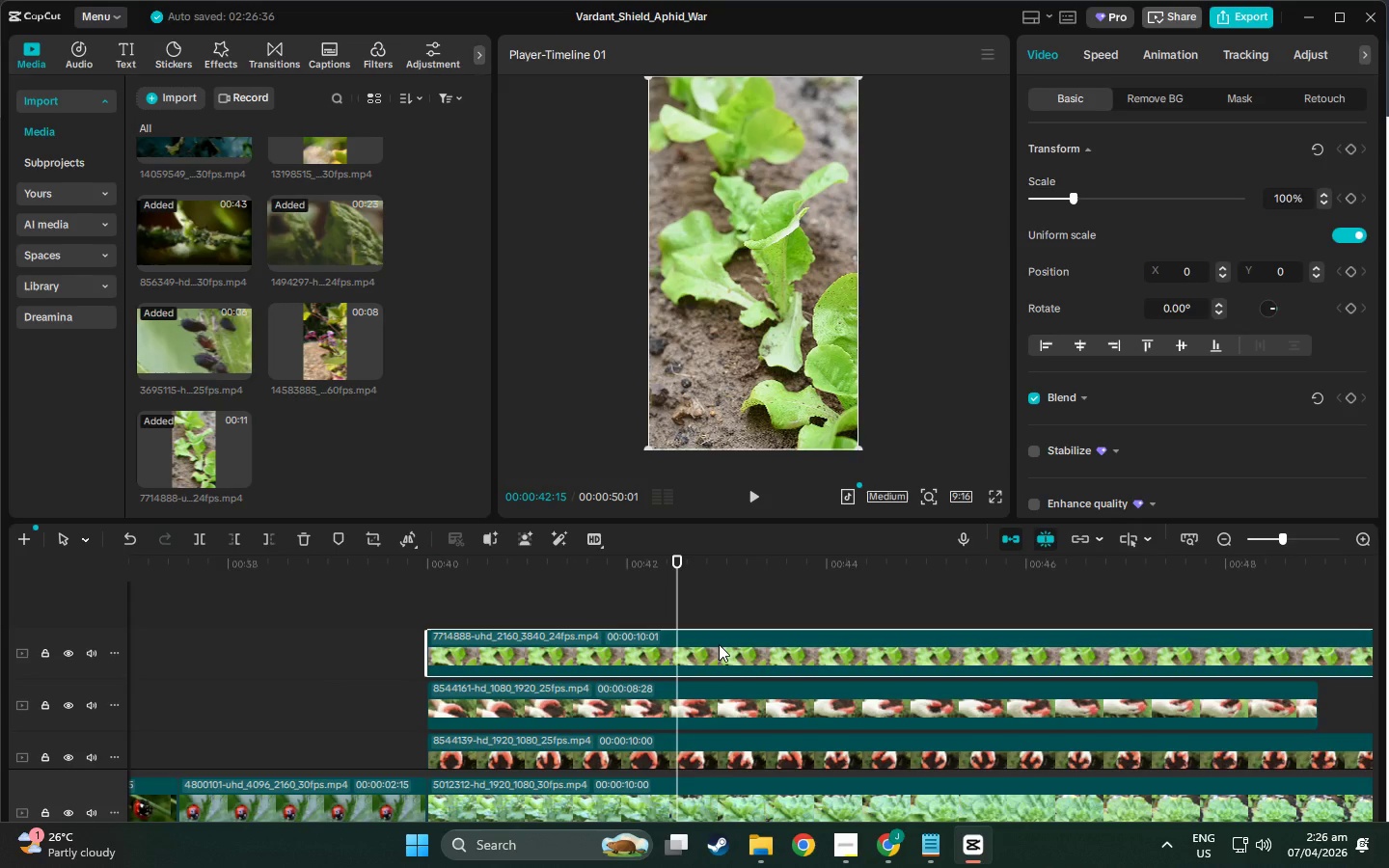 
key(W)
 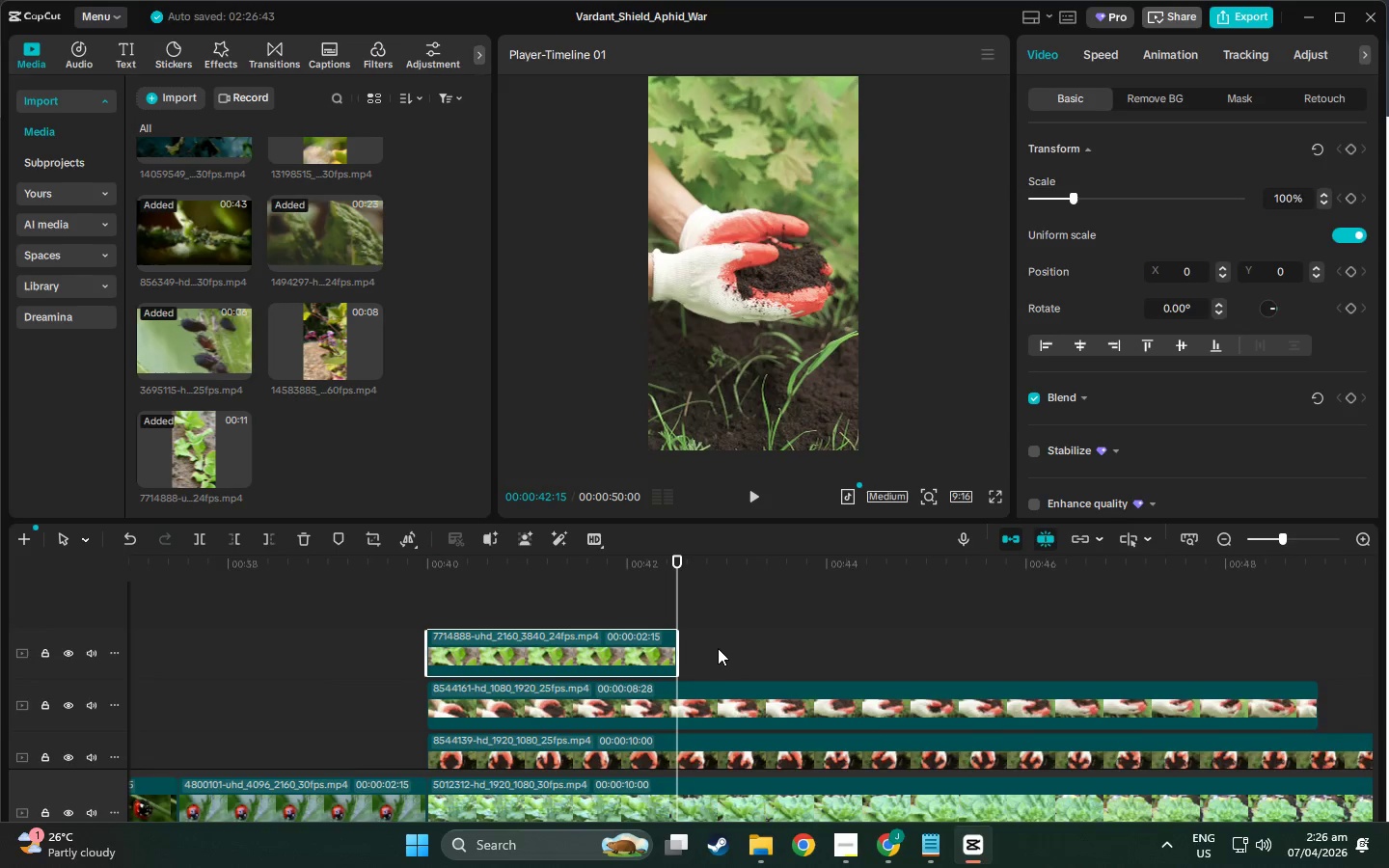 
left_click([715, 653])
 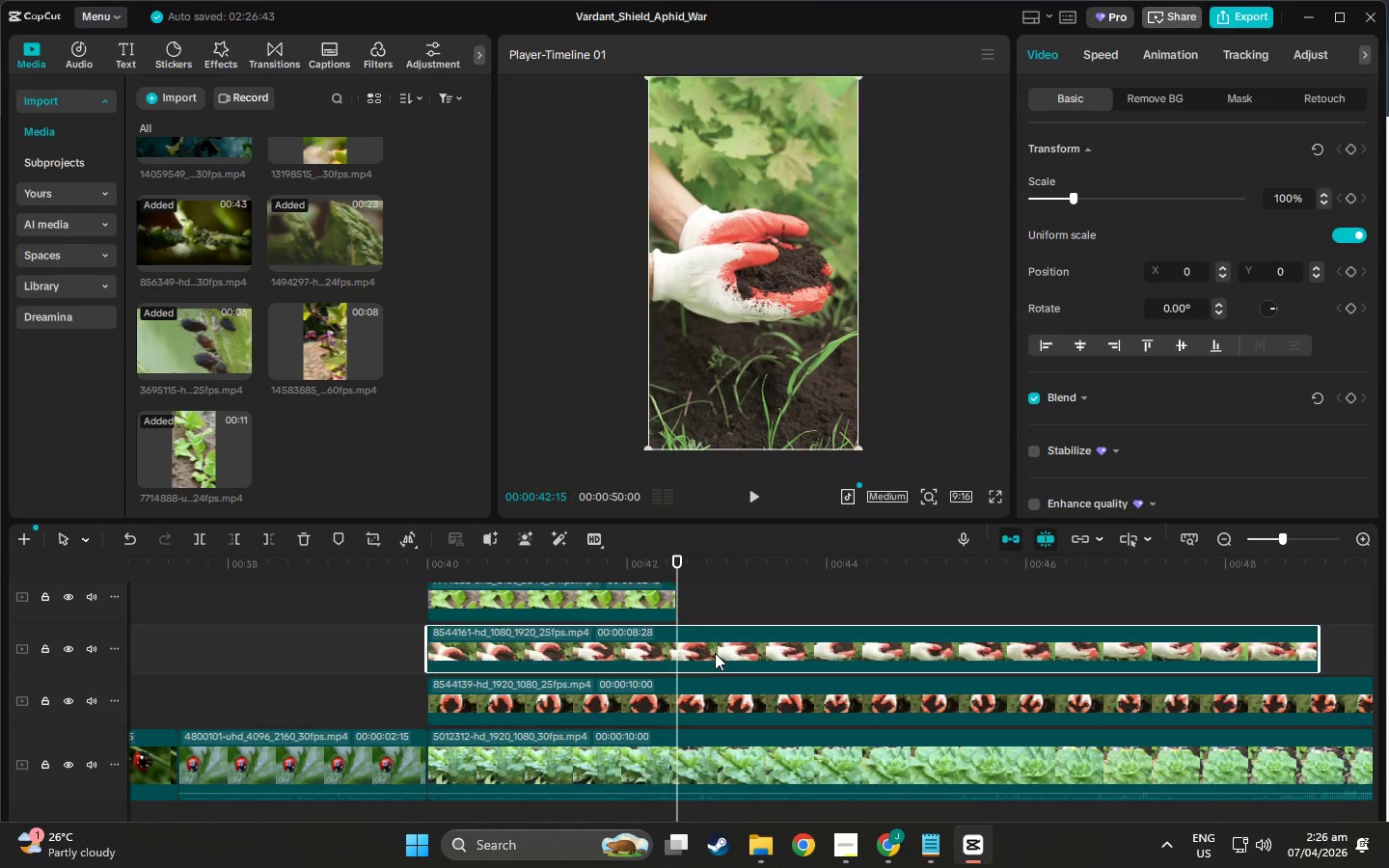 
scroll: coordinate [716, 652], scroll_direction: down, amount: 4.0
 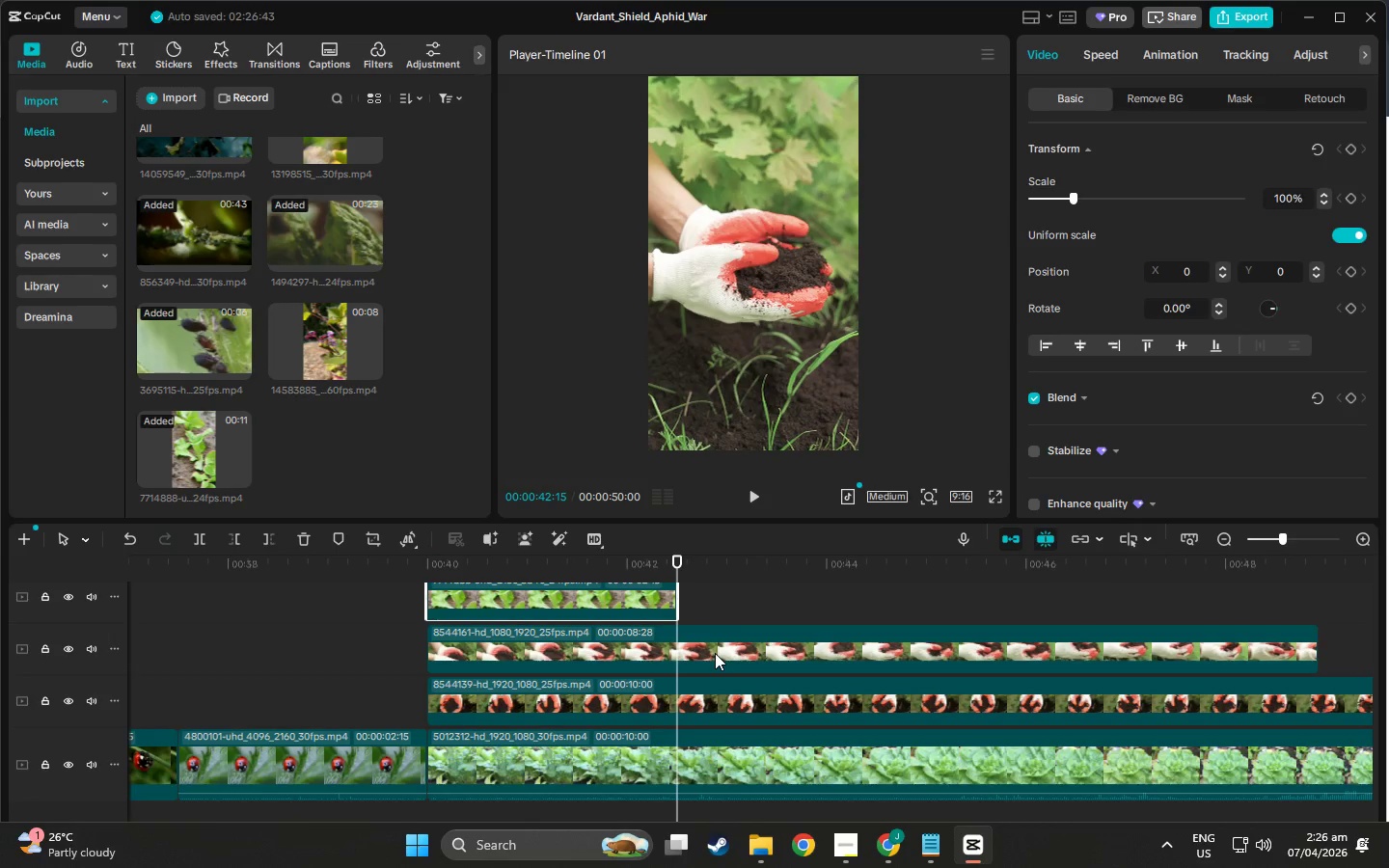 
key(W)
 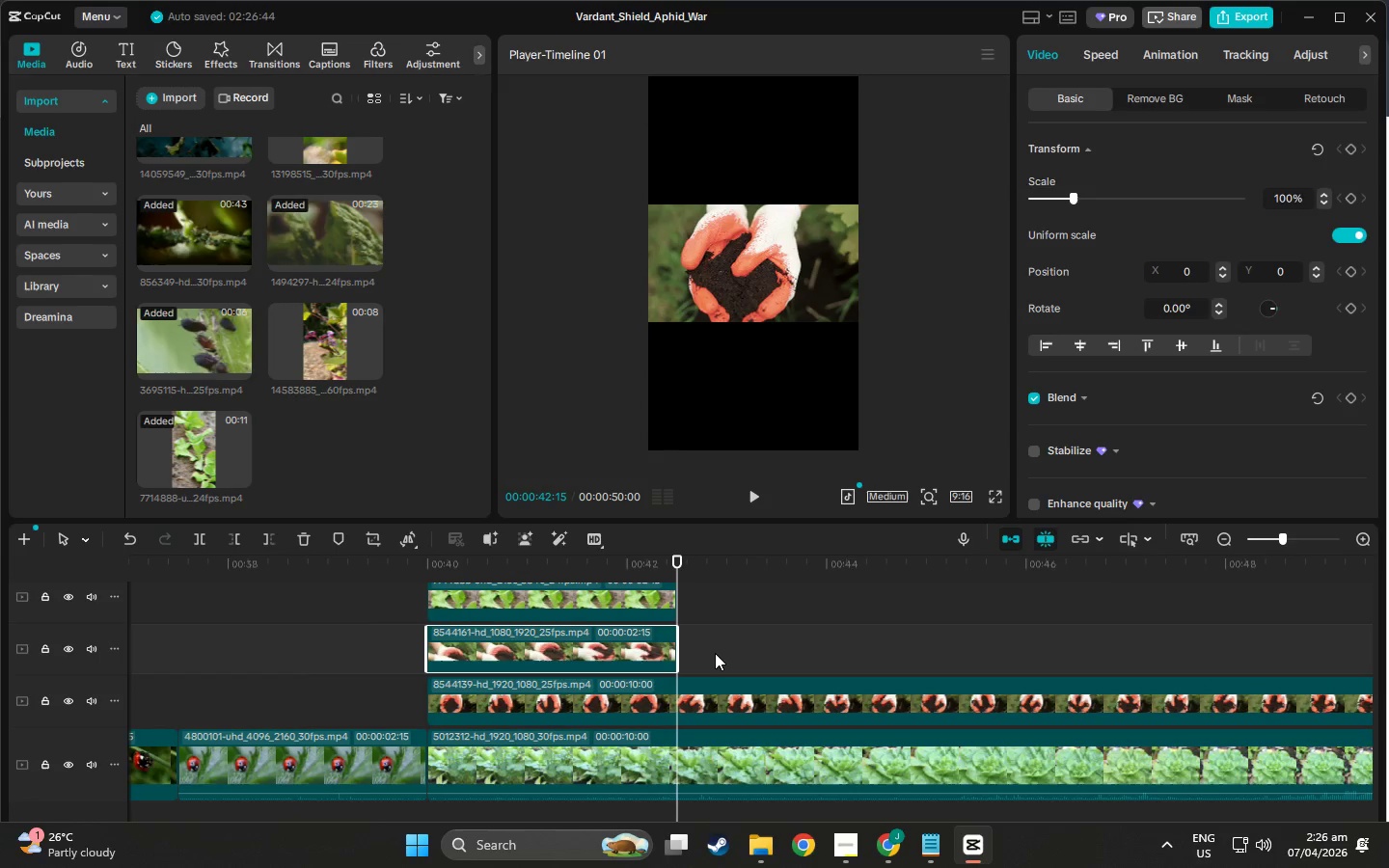 
left_click([714, 699])
 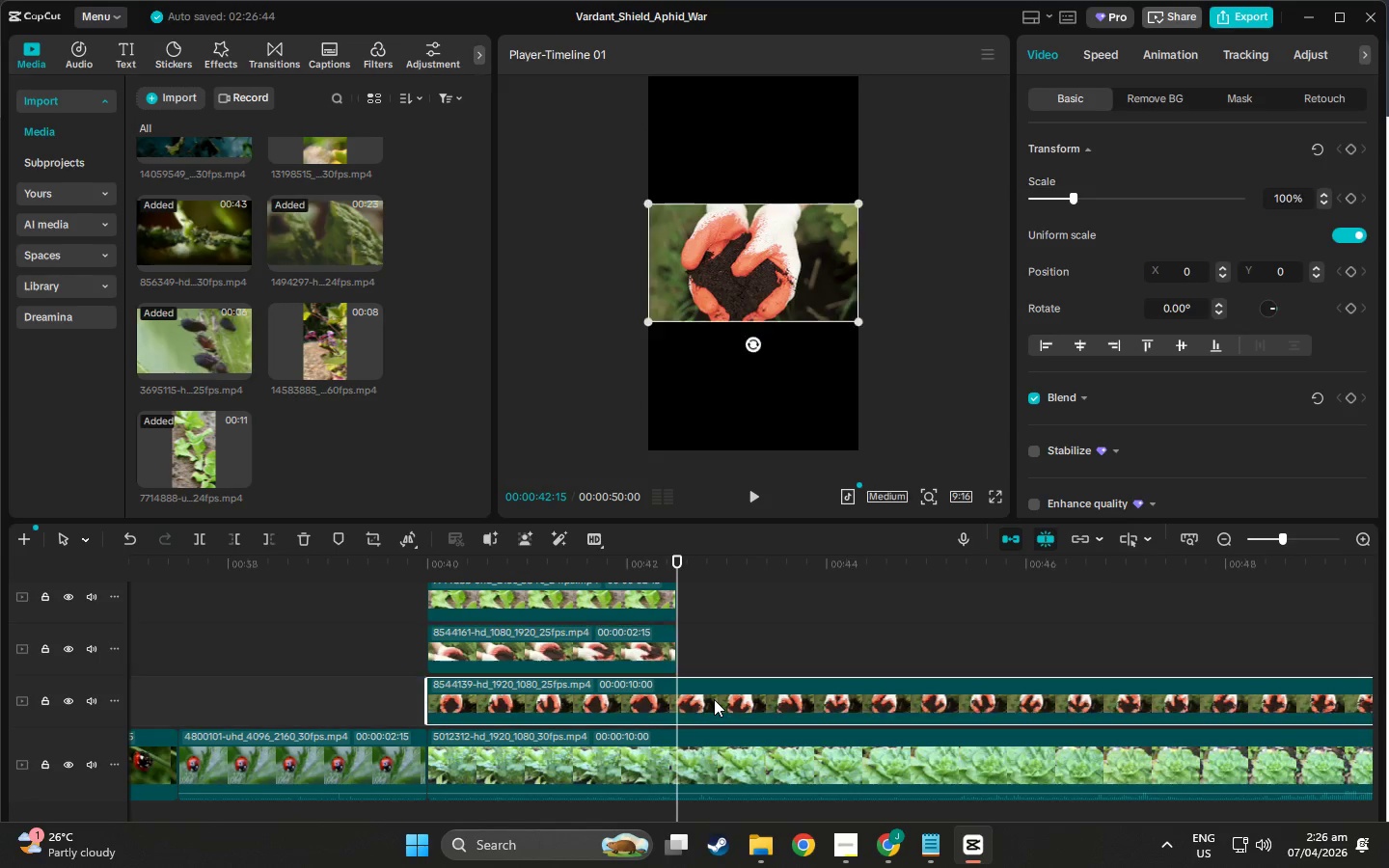 
scroll: coordinate [715, 653], scroll_direction: down, amount: 2.0
 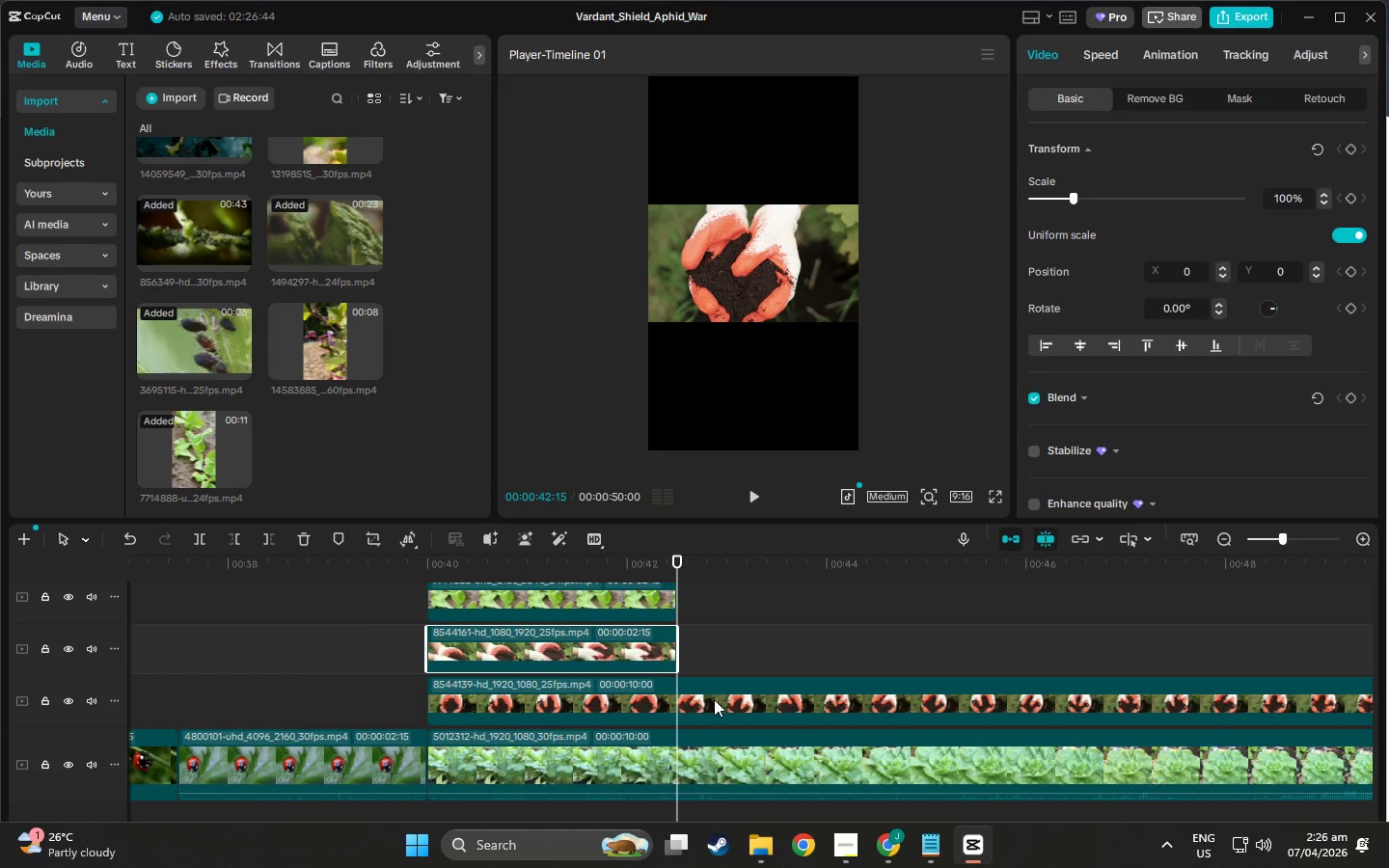 
key(W)
 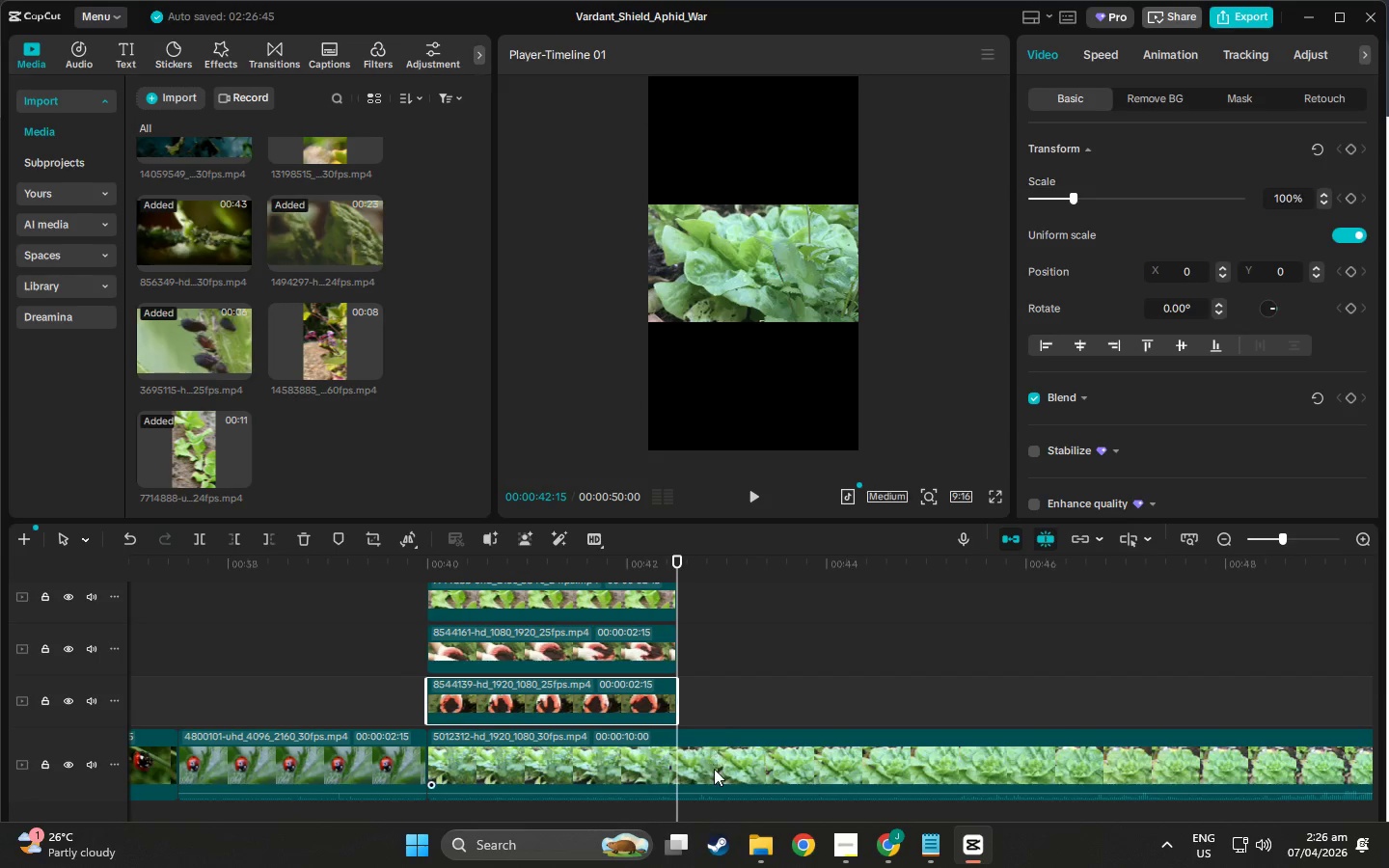 
left_click([714, 769])
 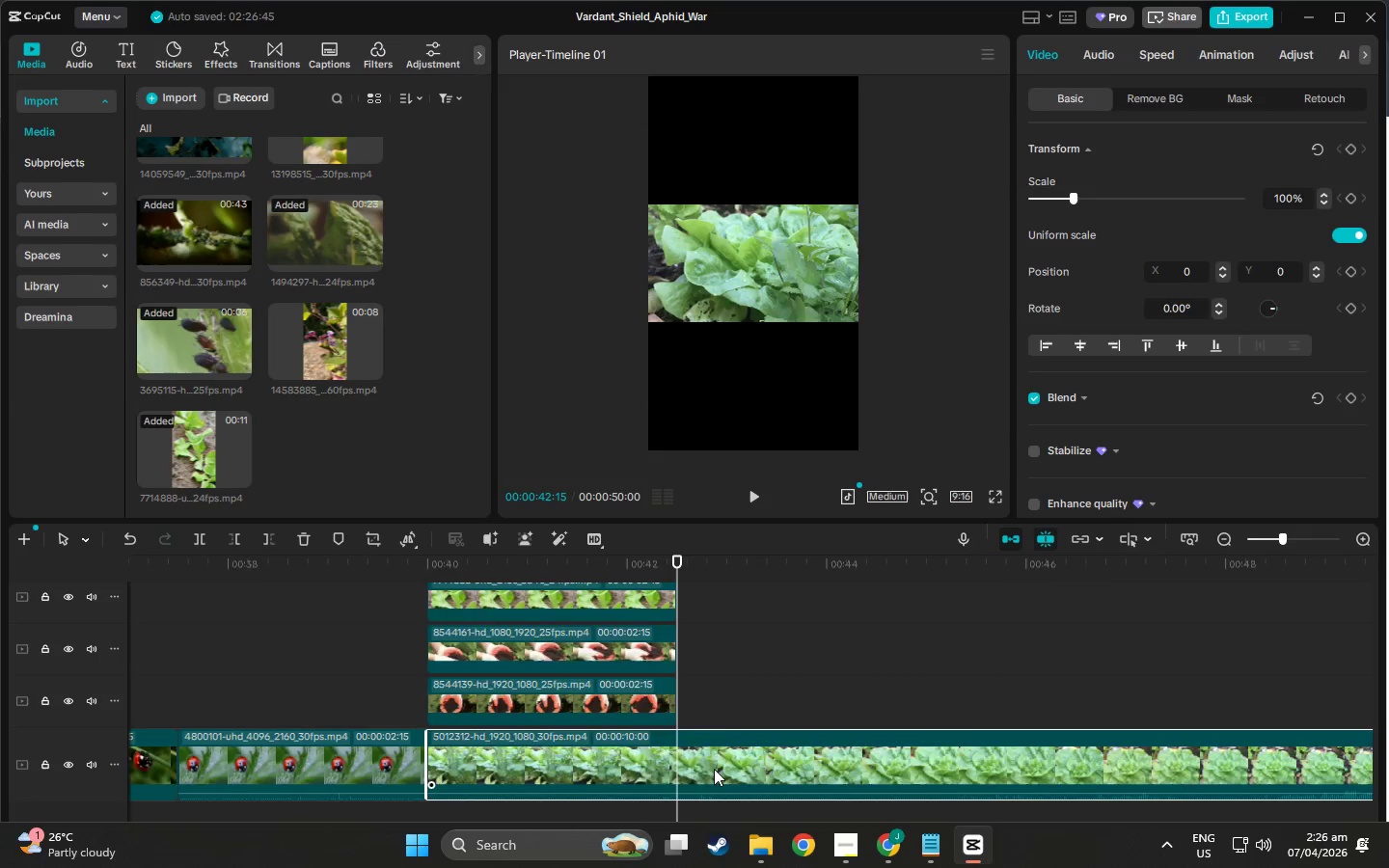 
key(W)
 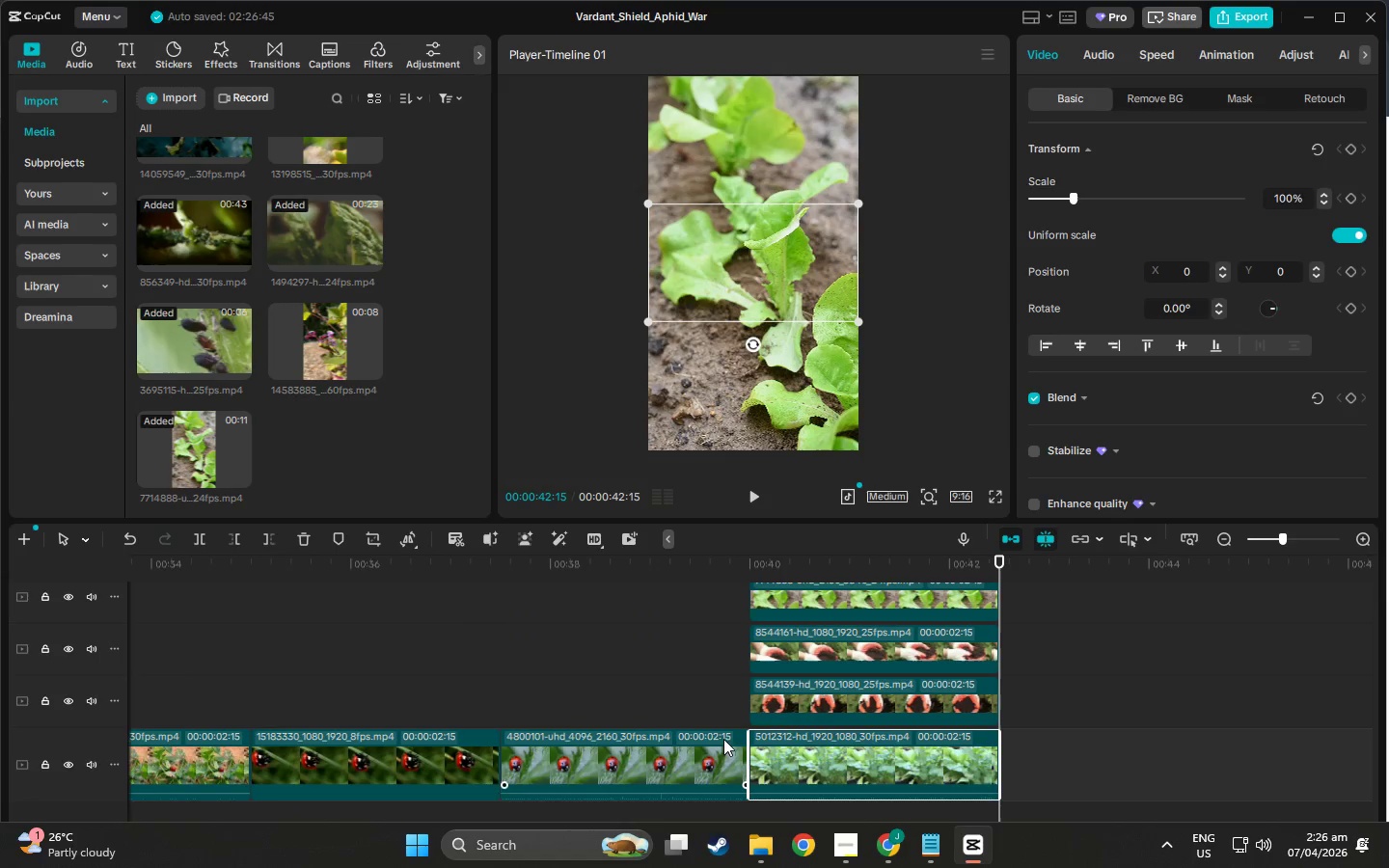 
scroll: coordinate [773, 709], scroll_direction: up, amount: 3.0
 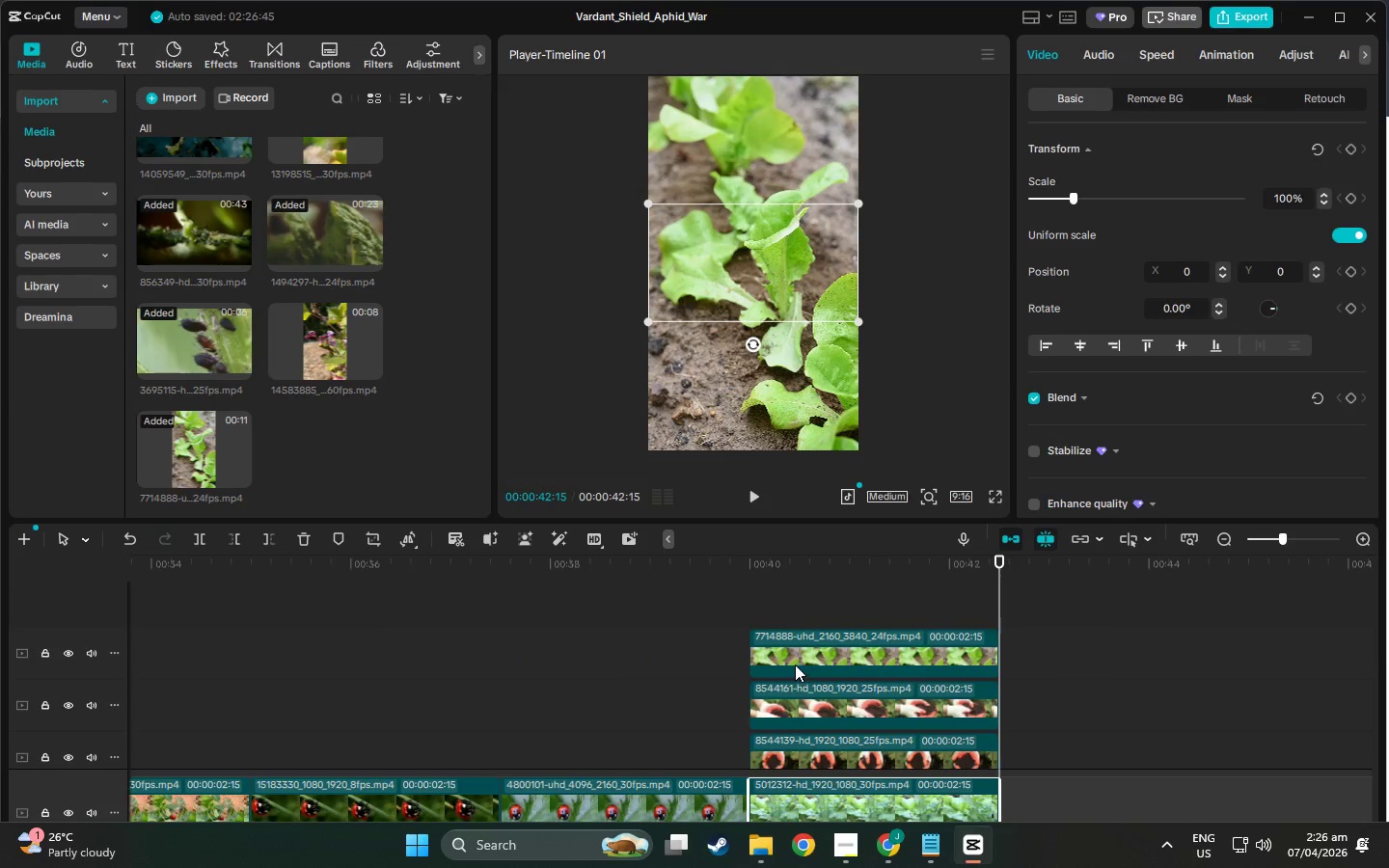 
left_click_drag(start_coordinate=[810, 690], to_coordinate=[1003, 697])
 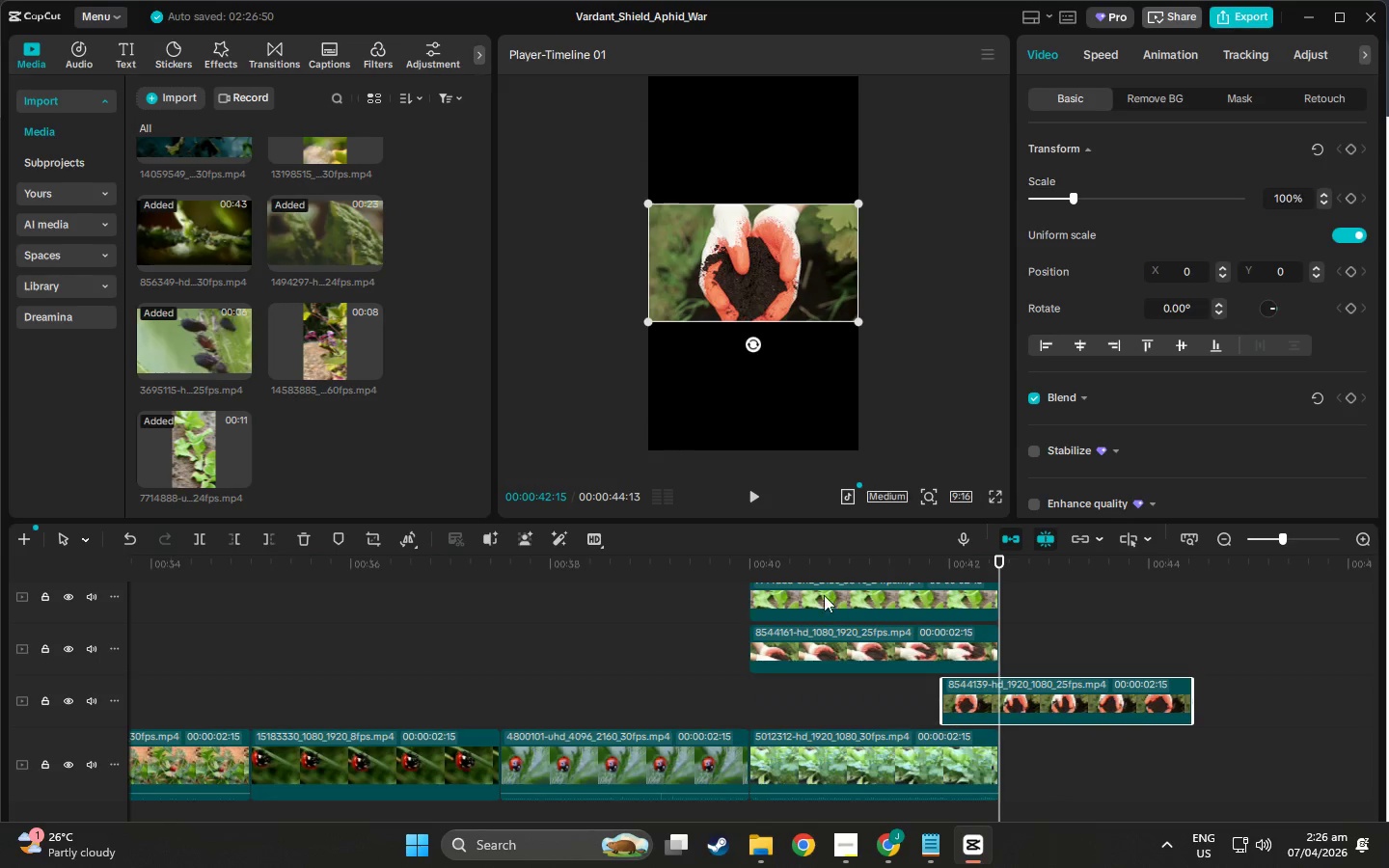 
scroll: coordinate [809, 677], scroll_direction: down, amount: 6.0
 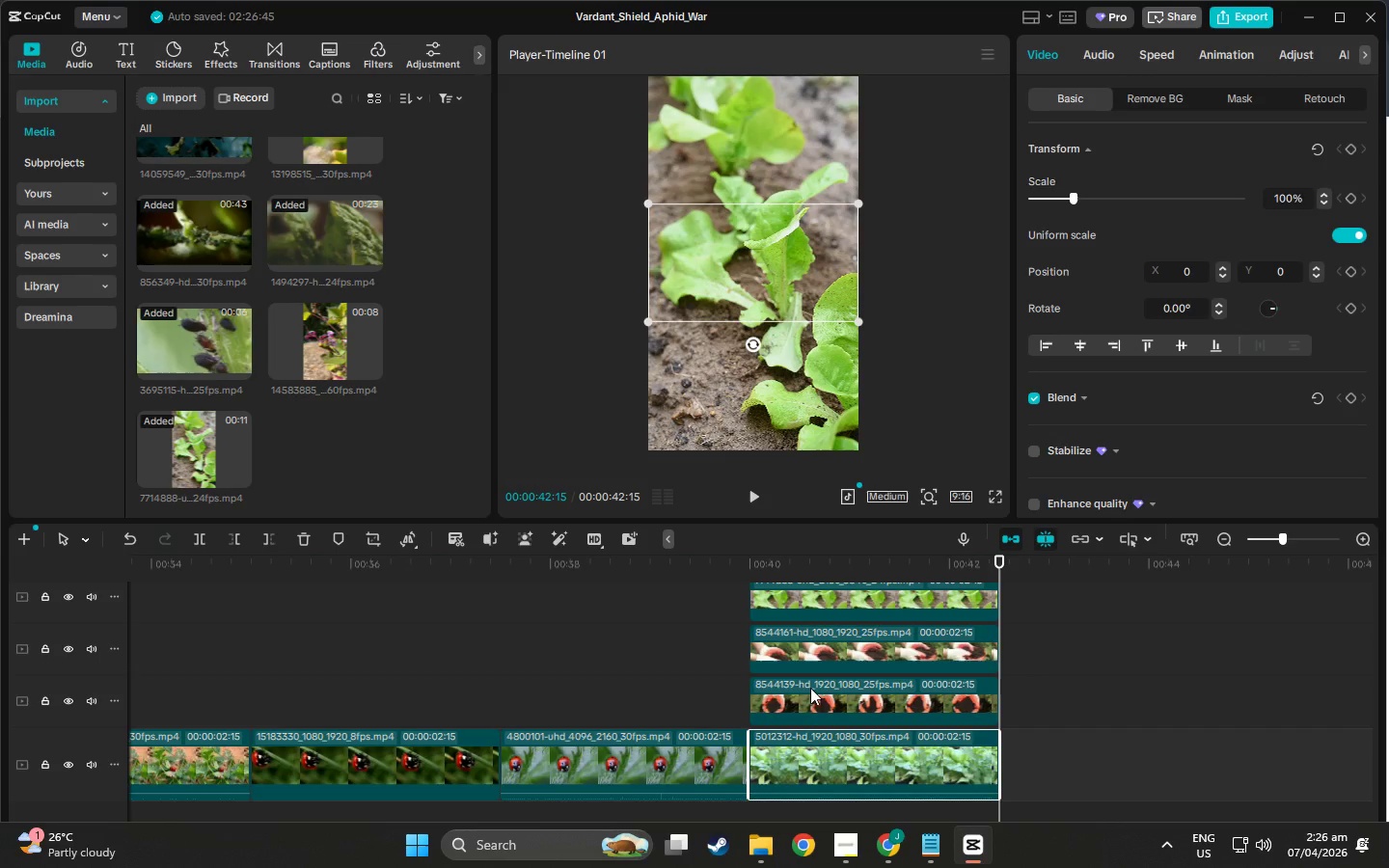 
left_click_drag(start_coordinate=[824, 595], to_coordinate=[826, 763])
 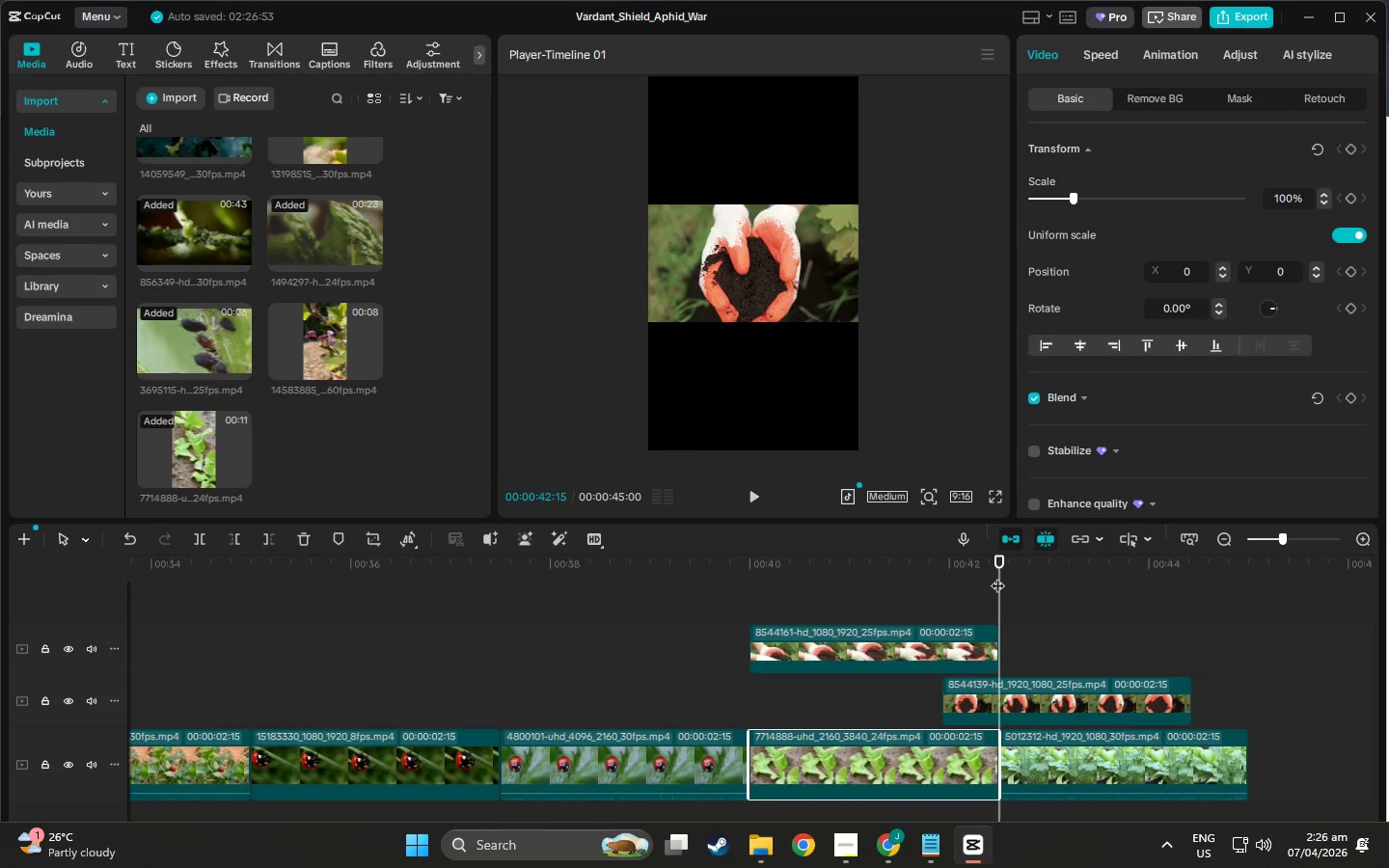 
left_click_drag(start_coordinate=[1000, 556], to_coordinate=[836, 591])
 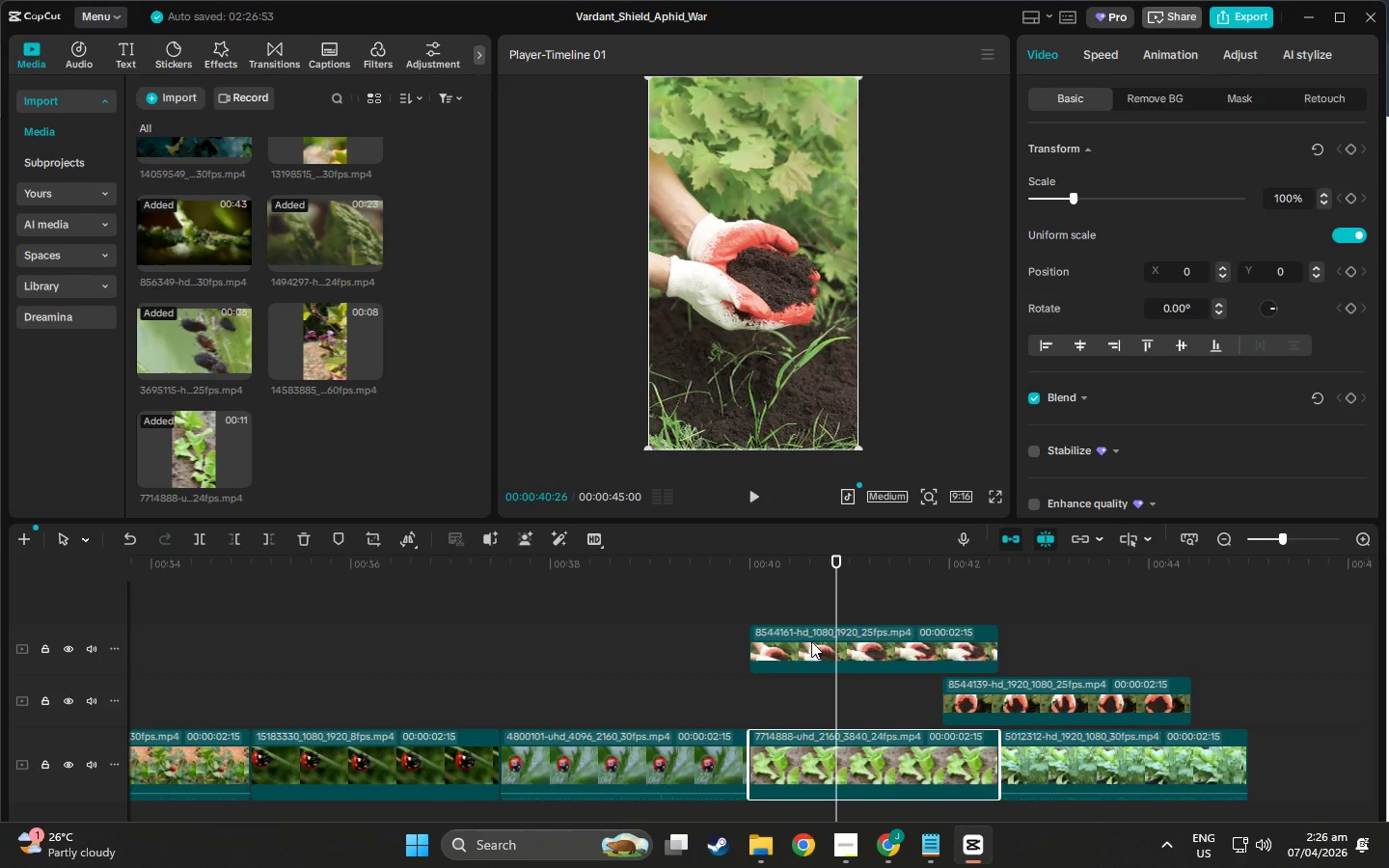 
left_click_drag(start_coordinate=[811, 641], to_coordinate=[1313, 764])
 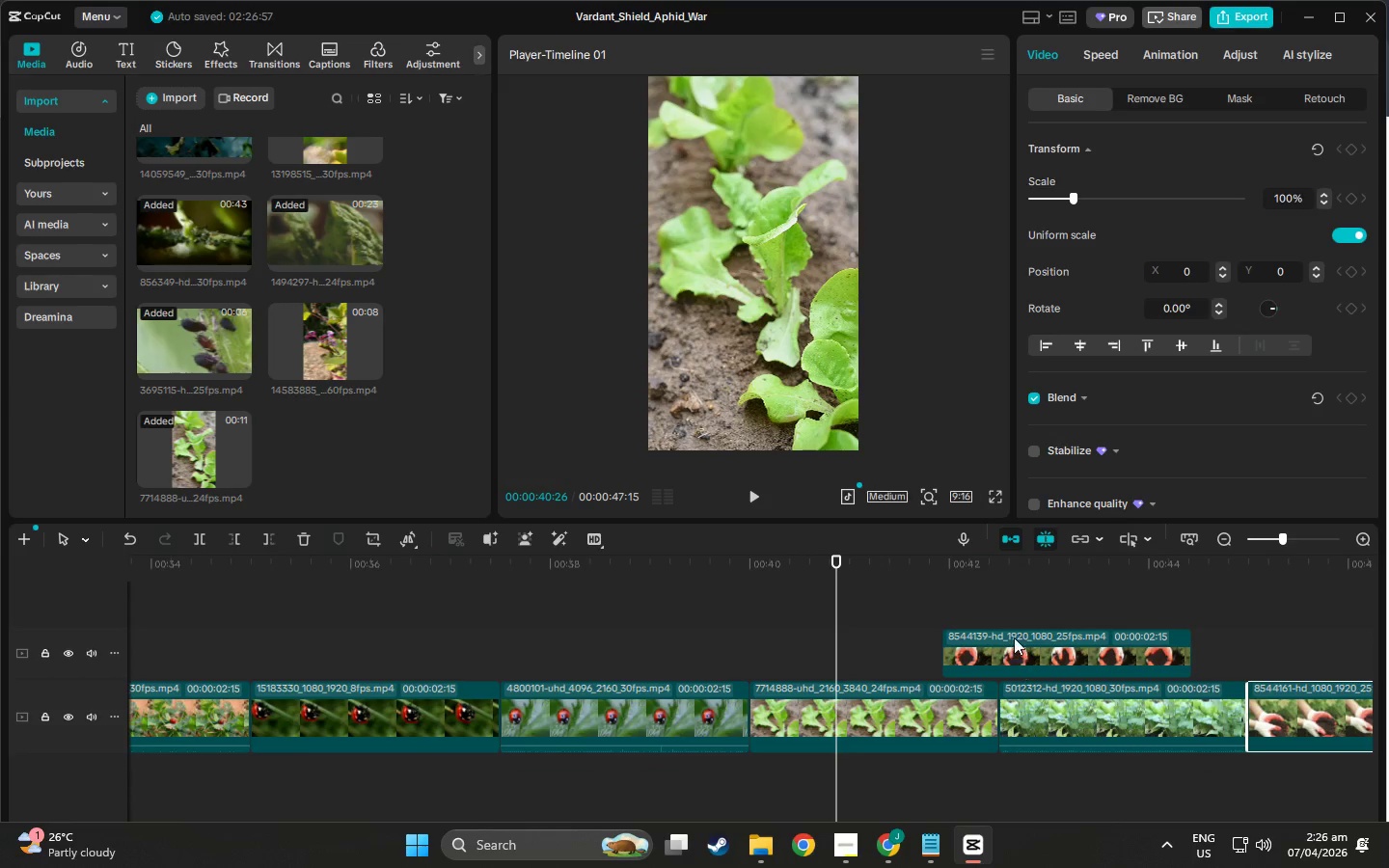 
left_click_drag(start_coordinate=[1014, 636], to_coordinate=[1159, 705])
 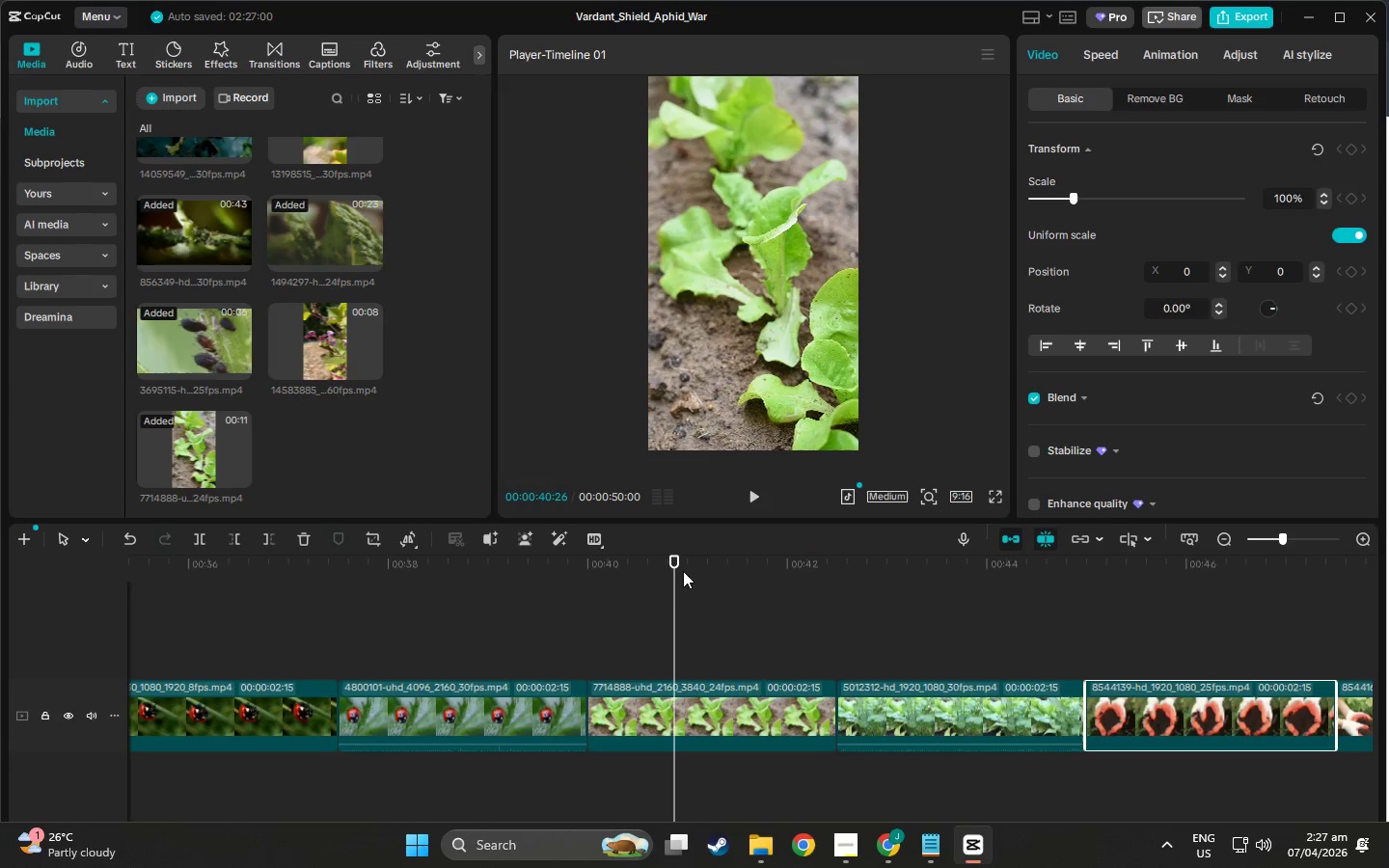 
left_click_drag(start_coordinate=[673, 567], to_coordinate=[268, 664])
 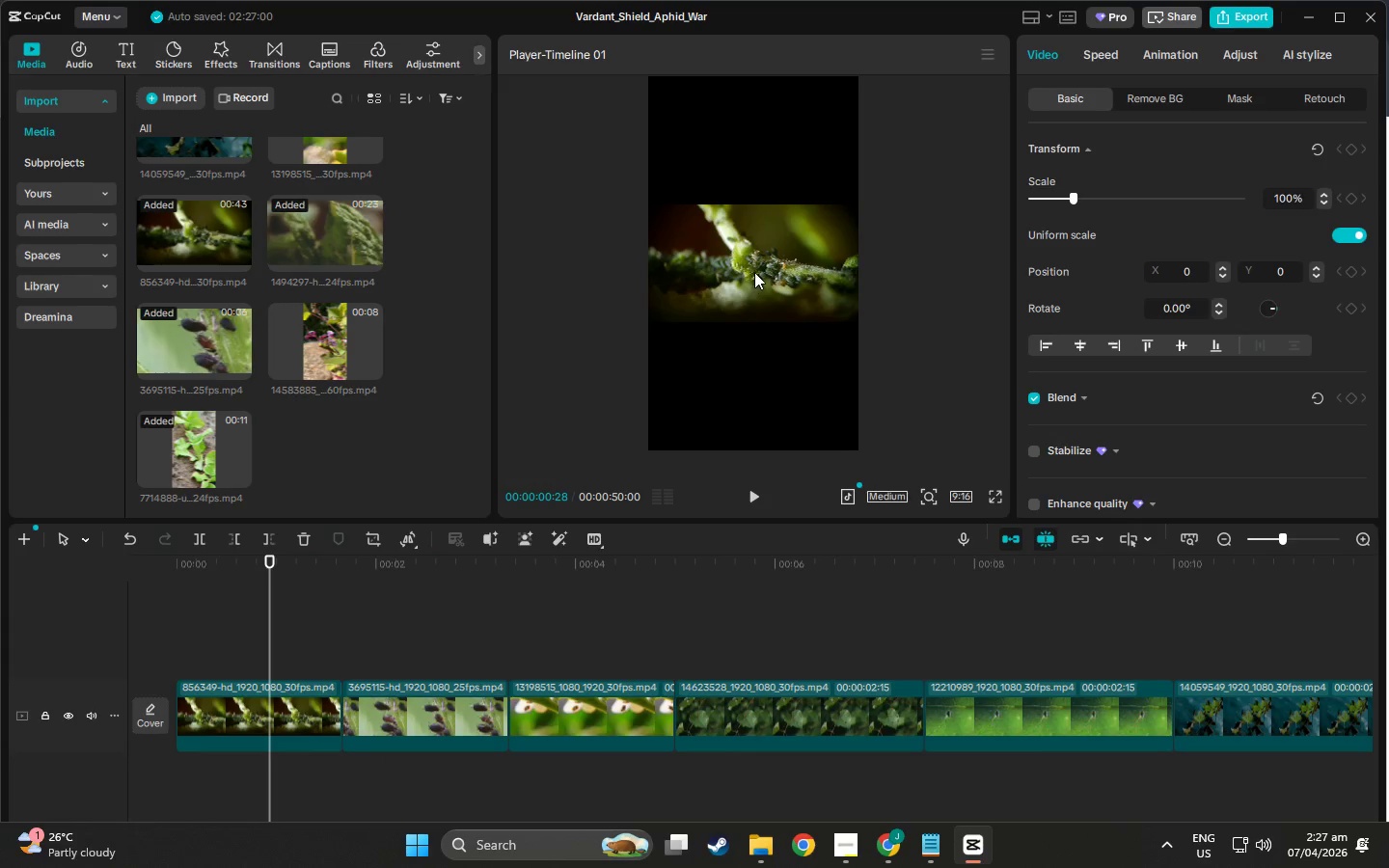 
left_click([754, 272])
 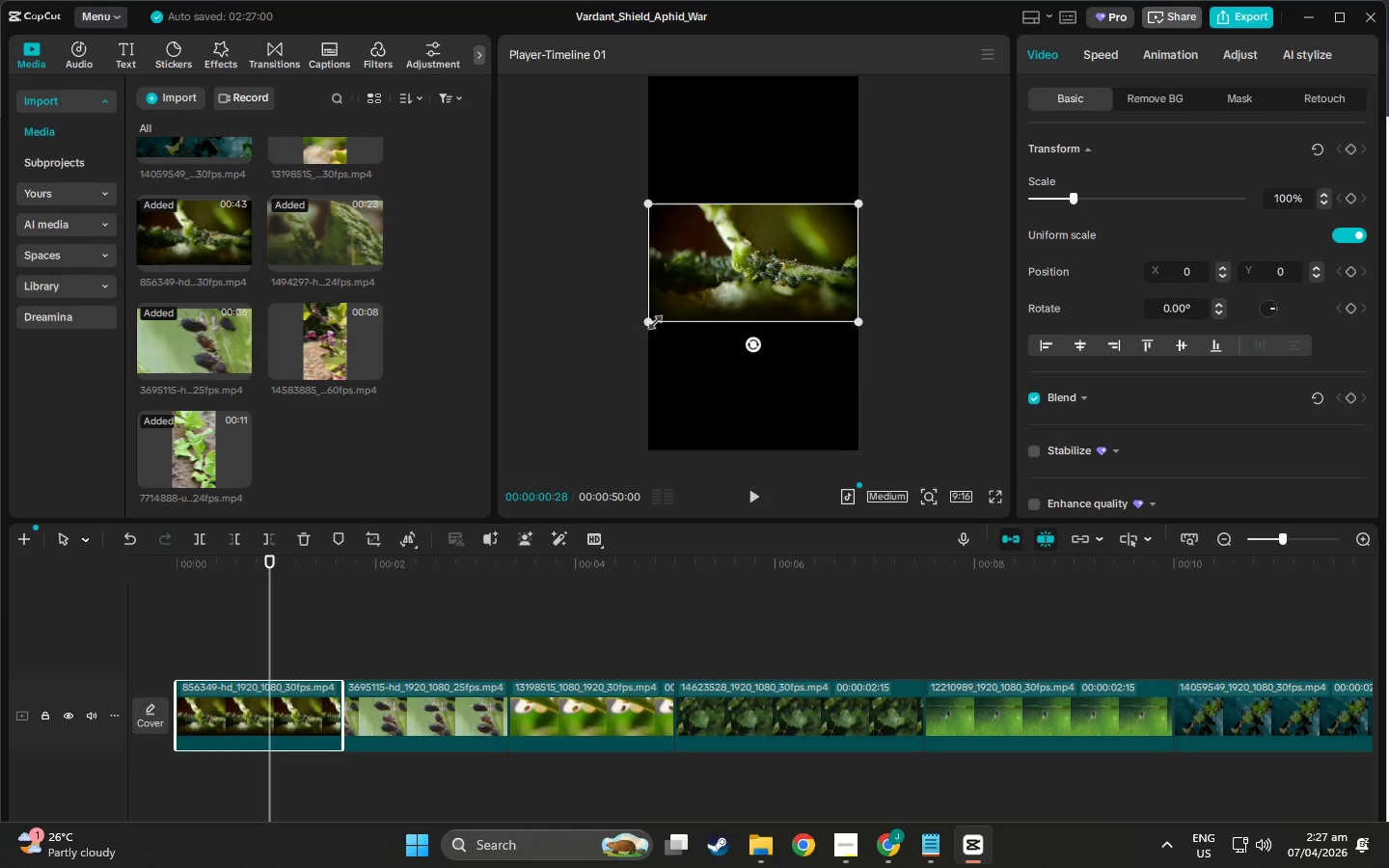 
left_click_drag(start_coordinate=[646, 320], to_coordinate=[351, 583])
 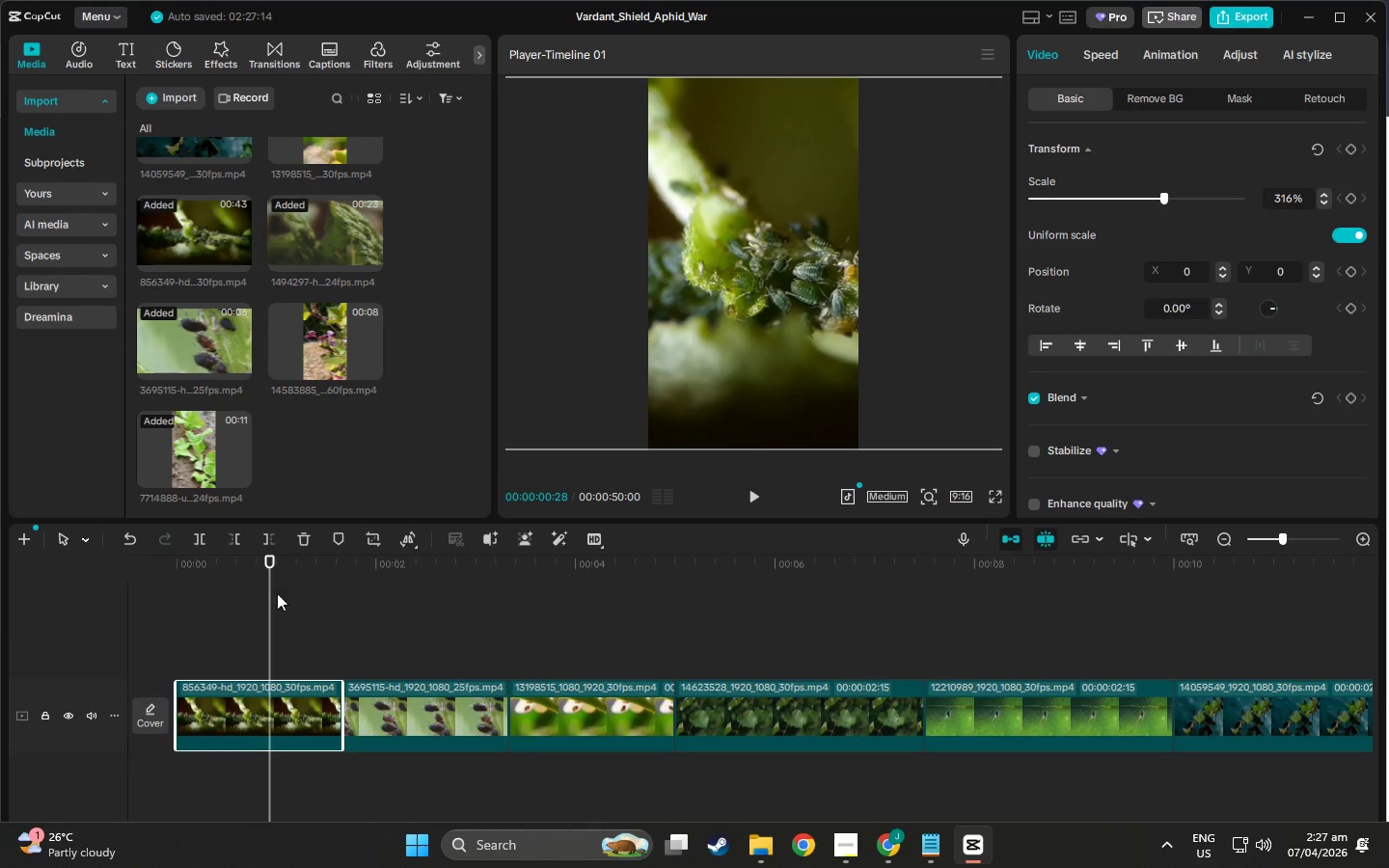 
left_click_drag(start_coordinate=[263, 568], to_coordinate=[421, 572])
 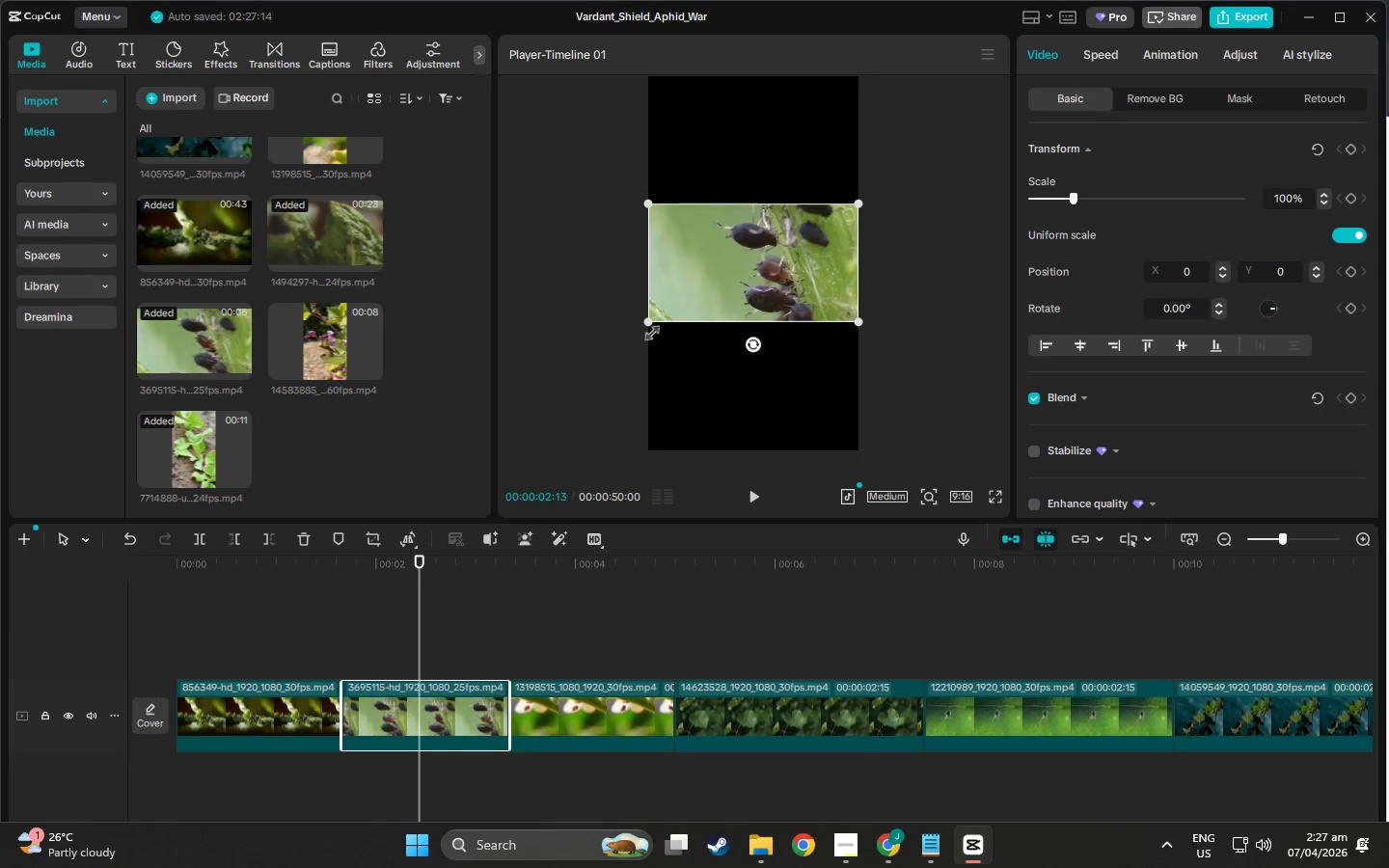 
left_click_drag(start_coordinate=[648, 324], to_coordinate=[380, 628])
 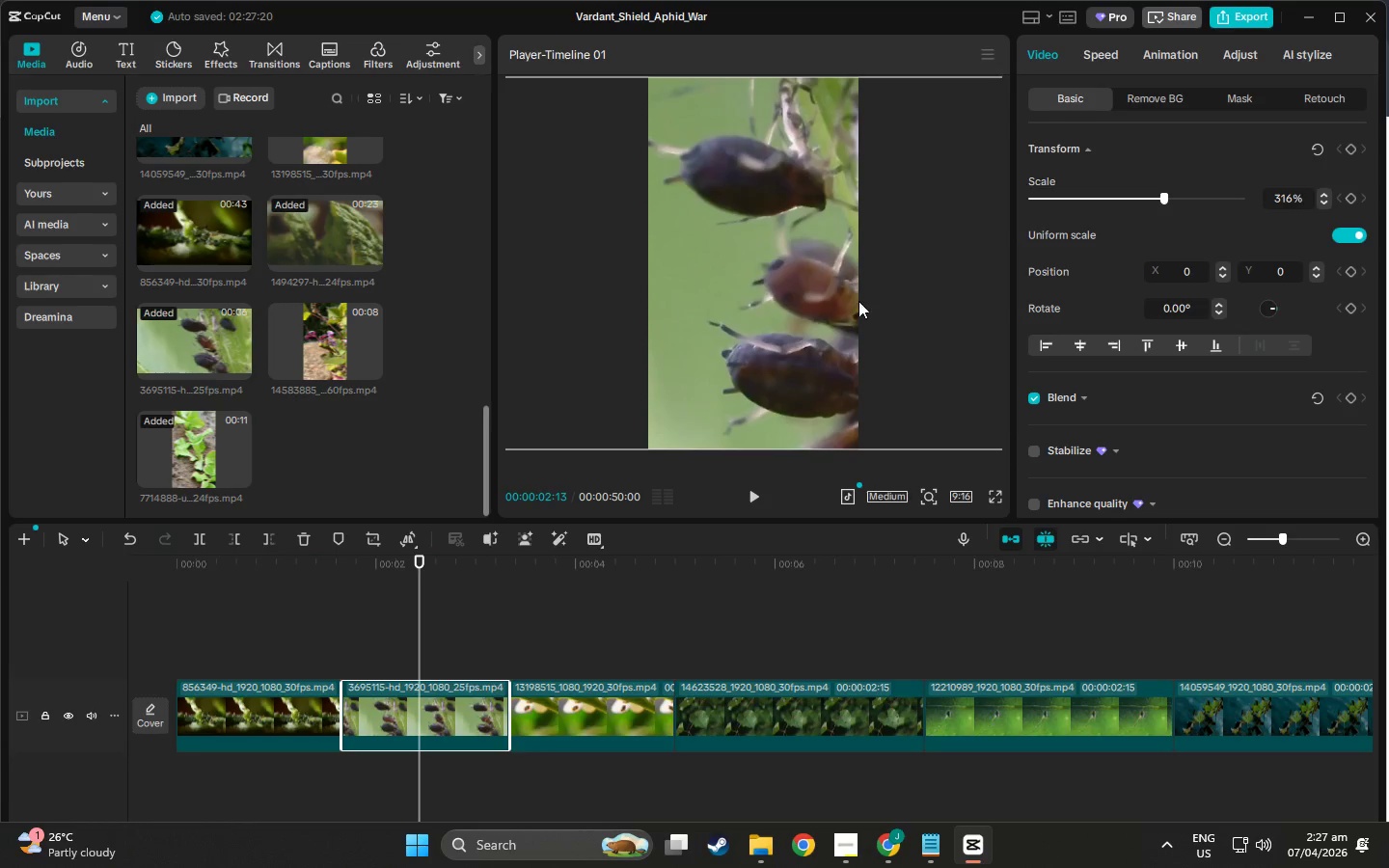 
left_click_drag(start_coordinate=[860, 301], to_coordinate=[807, 305])
 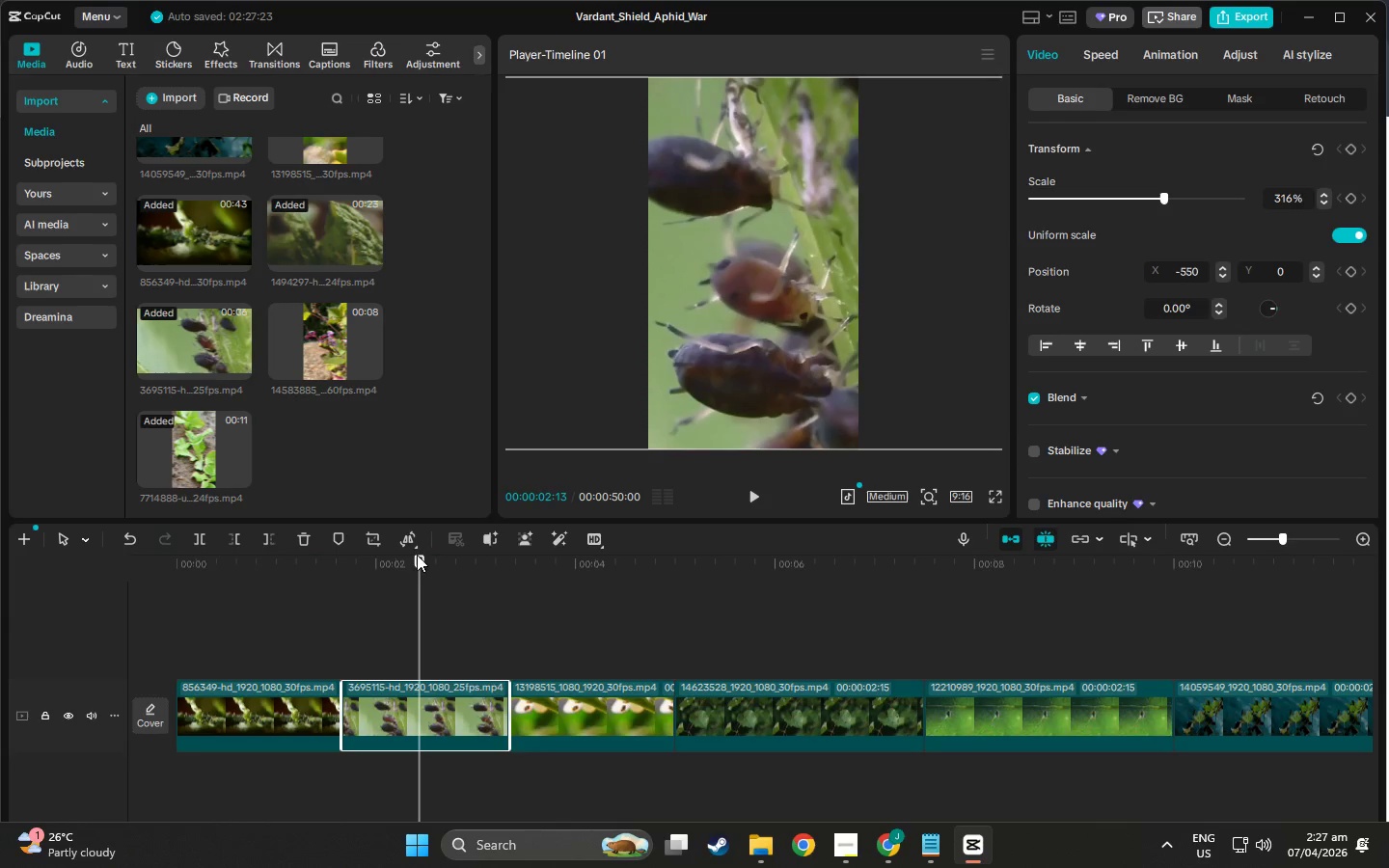 
left_click_drag(start_coordinate=[409, 563], to_coordinate=[558, 583])
 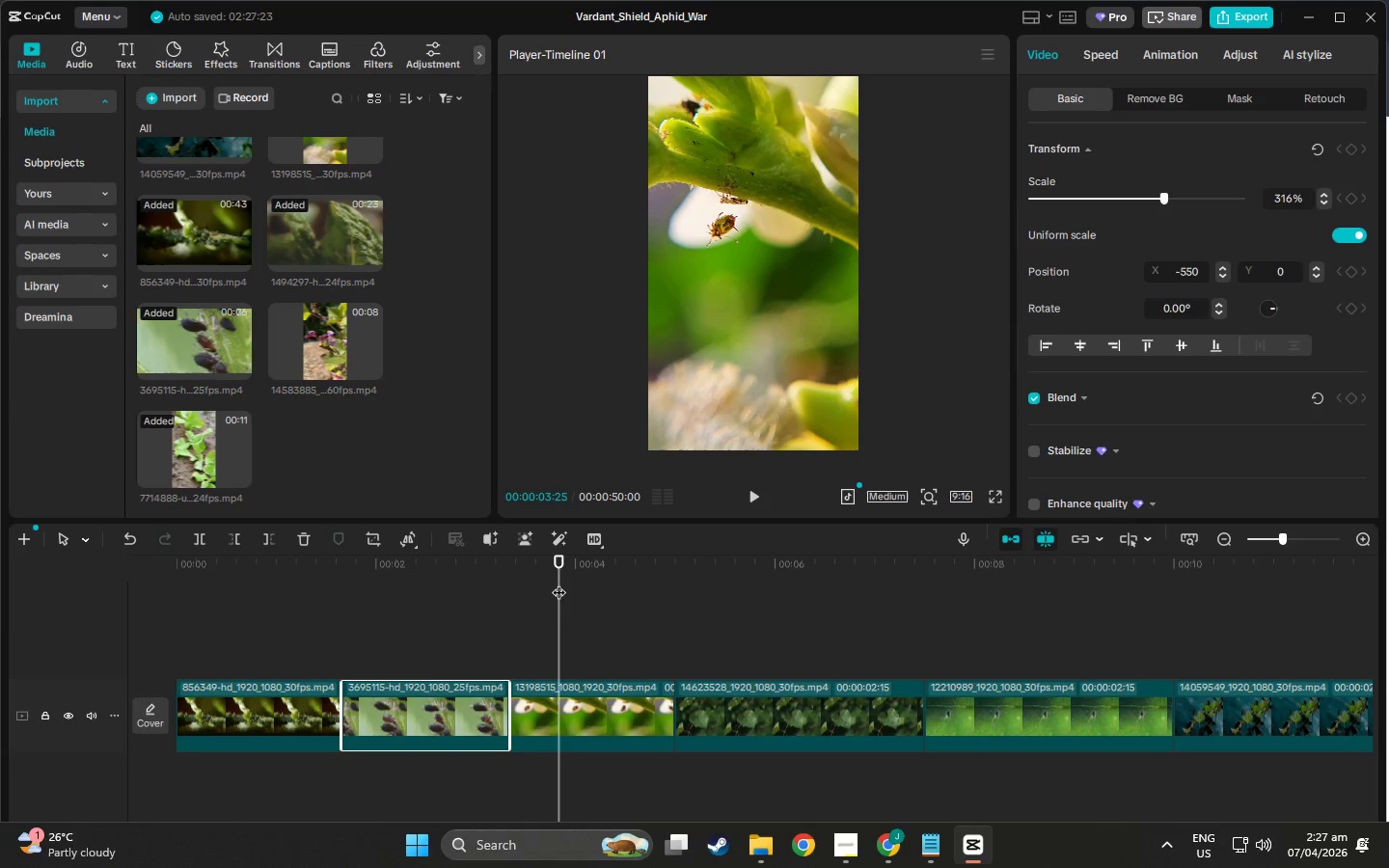 
left_click_drag(start_coordinate=[558, 583], to_coordinate=[767, 573])
 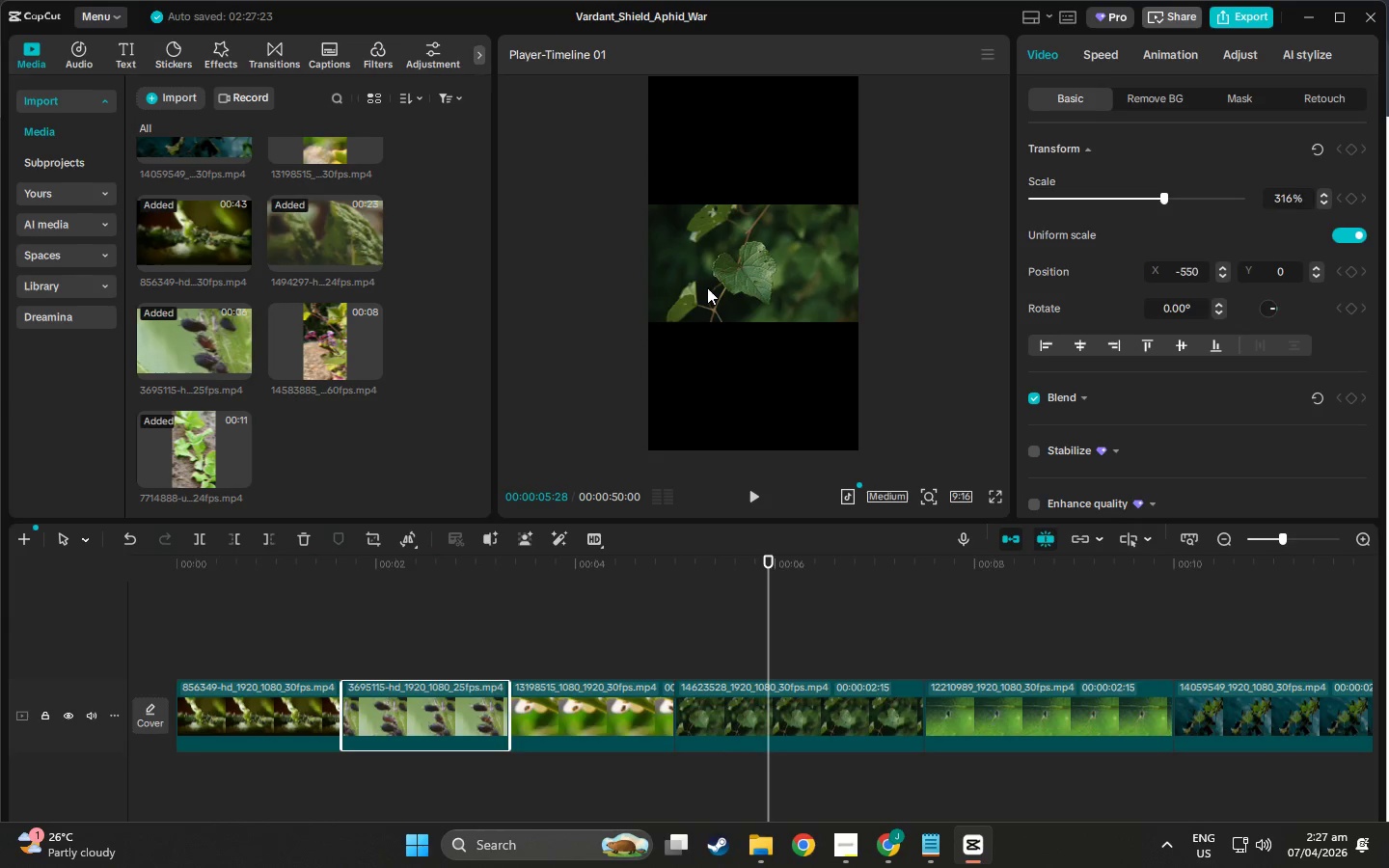 
left_click([707, 285])
 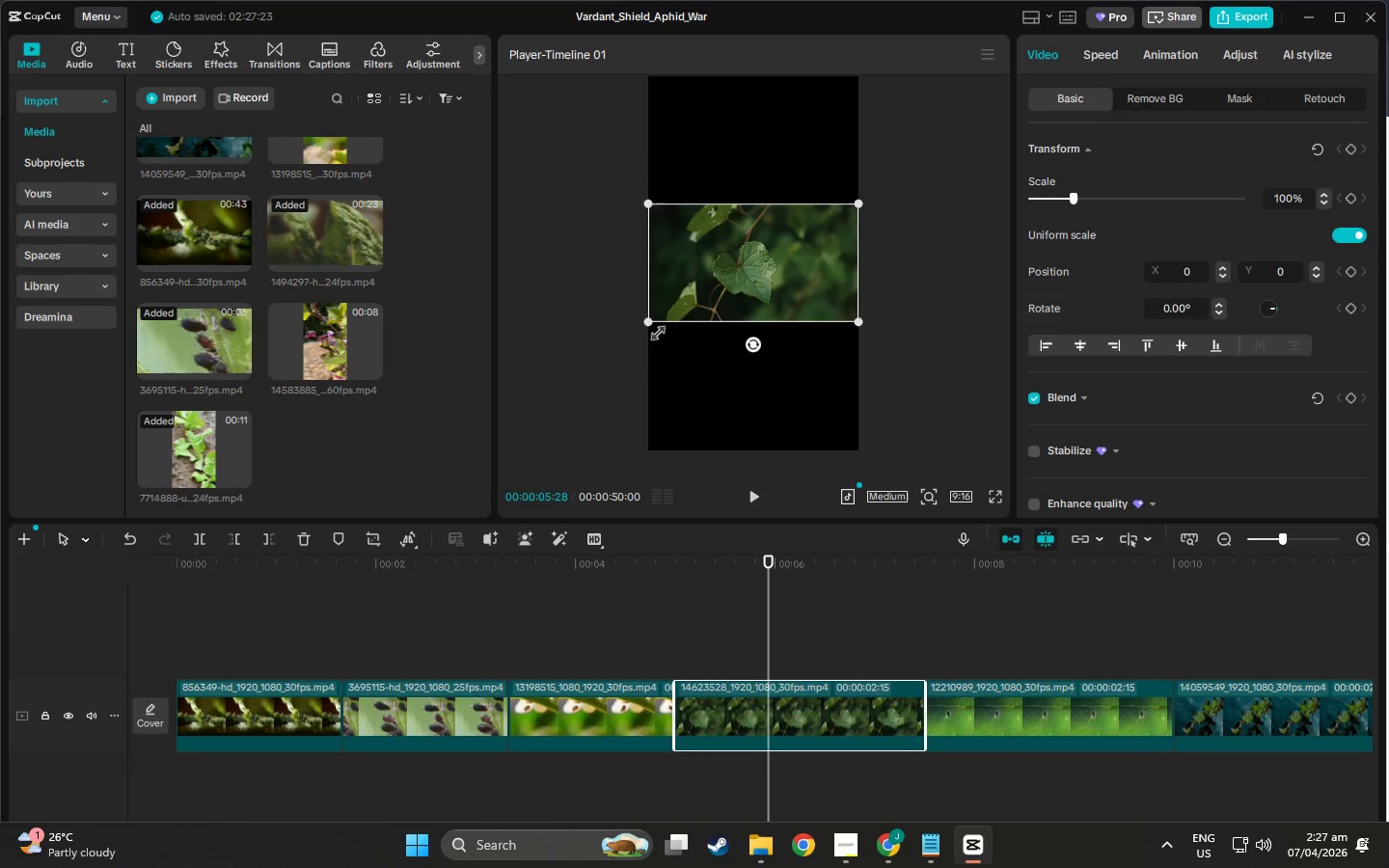 
left_click_drag(start_coordinate=[650, 321], to_coordinate=[414, 658])
 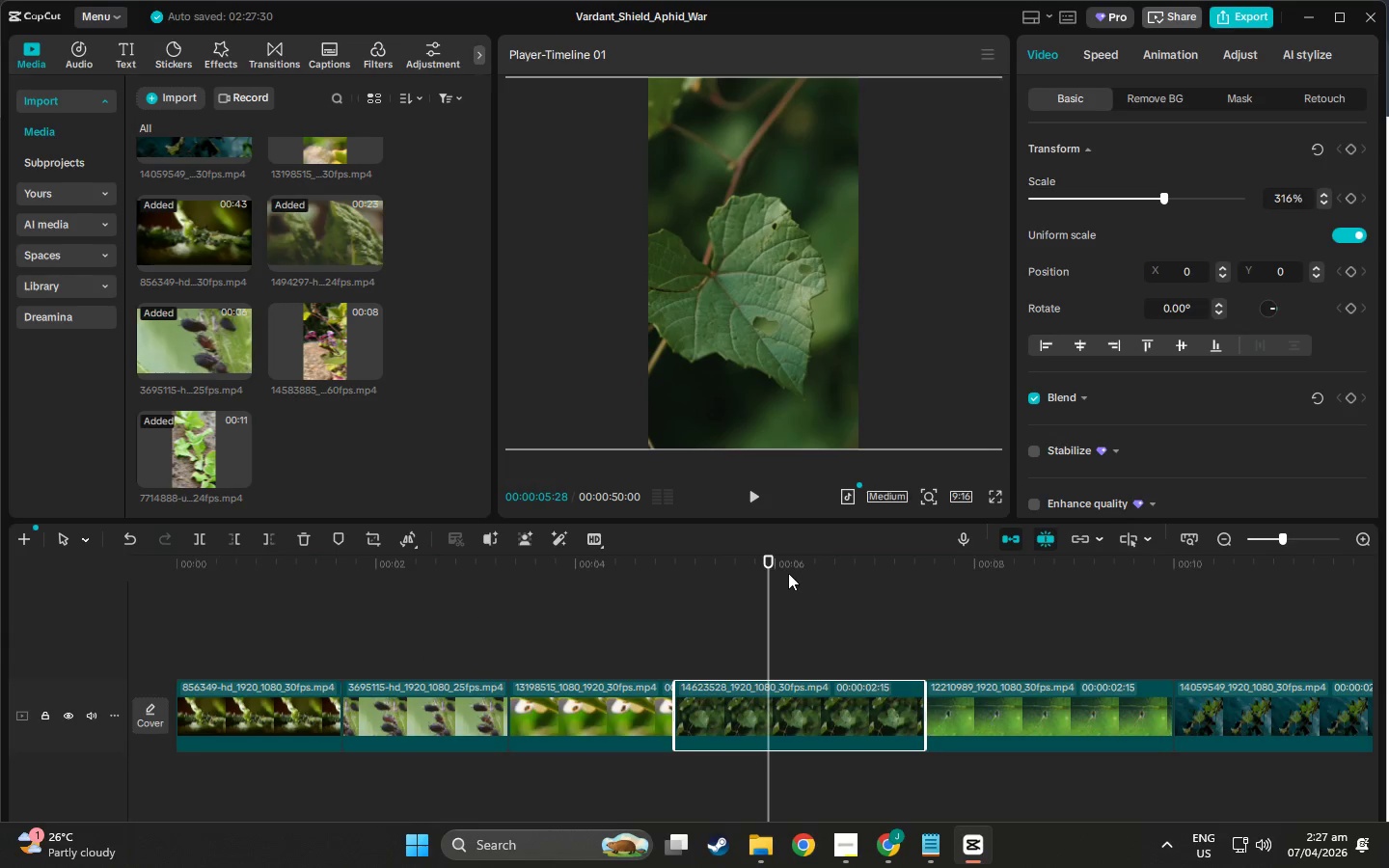 
left_click_drag(start_coordinate=[771, 568], to_coordinate=[1065, 589])
 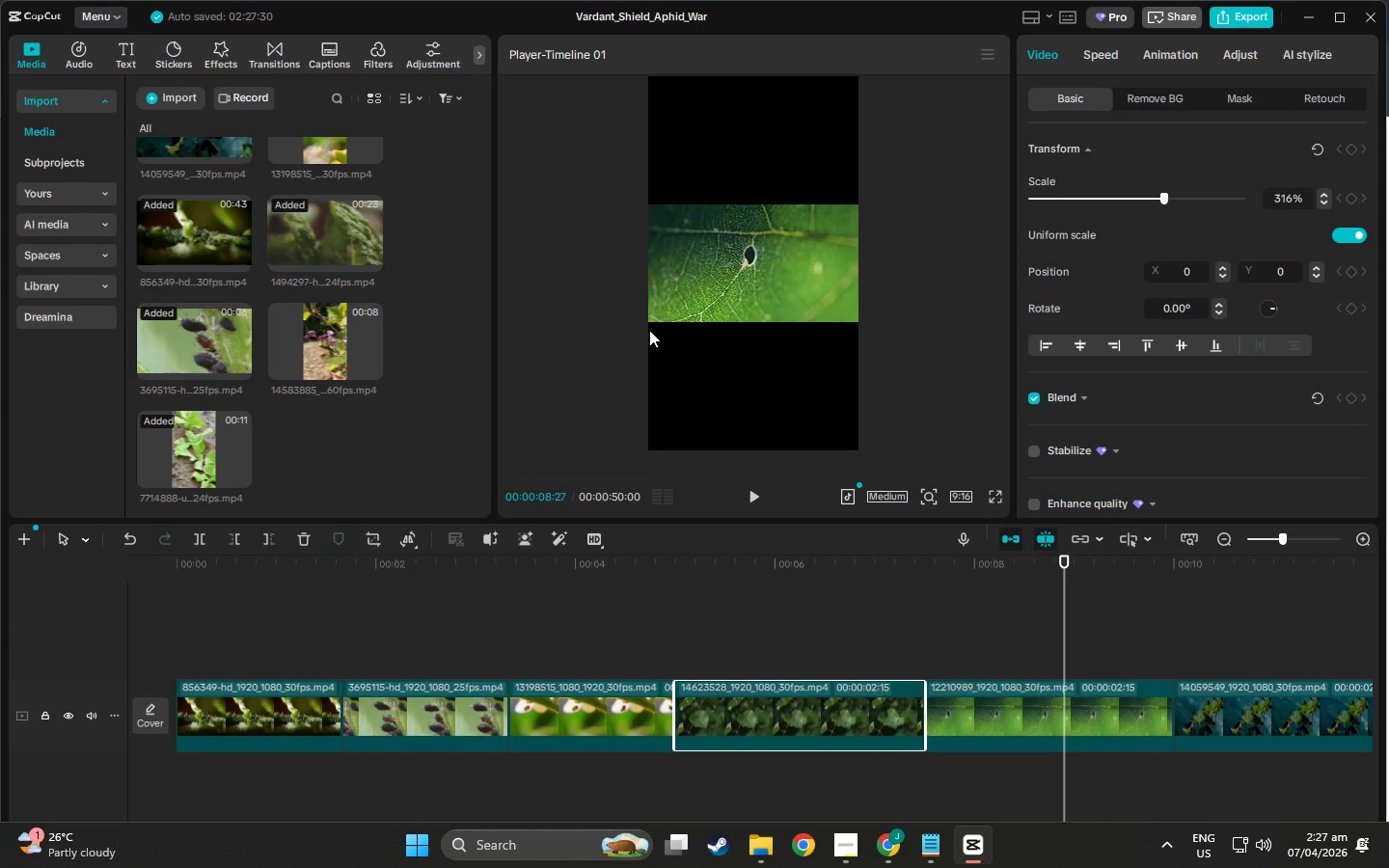 
left_click([666, 316])
 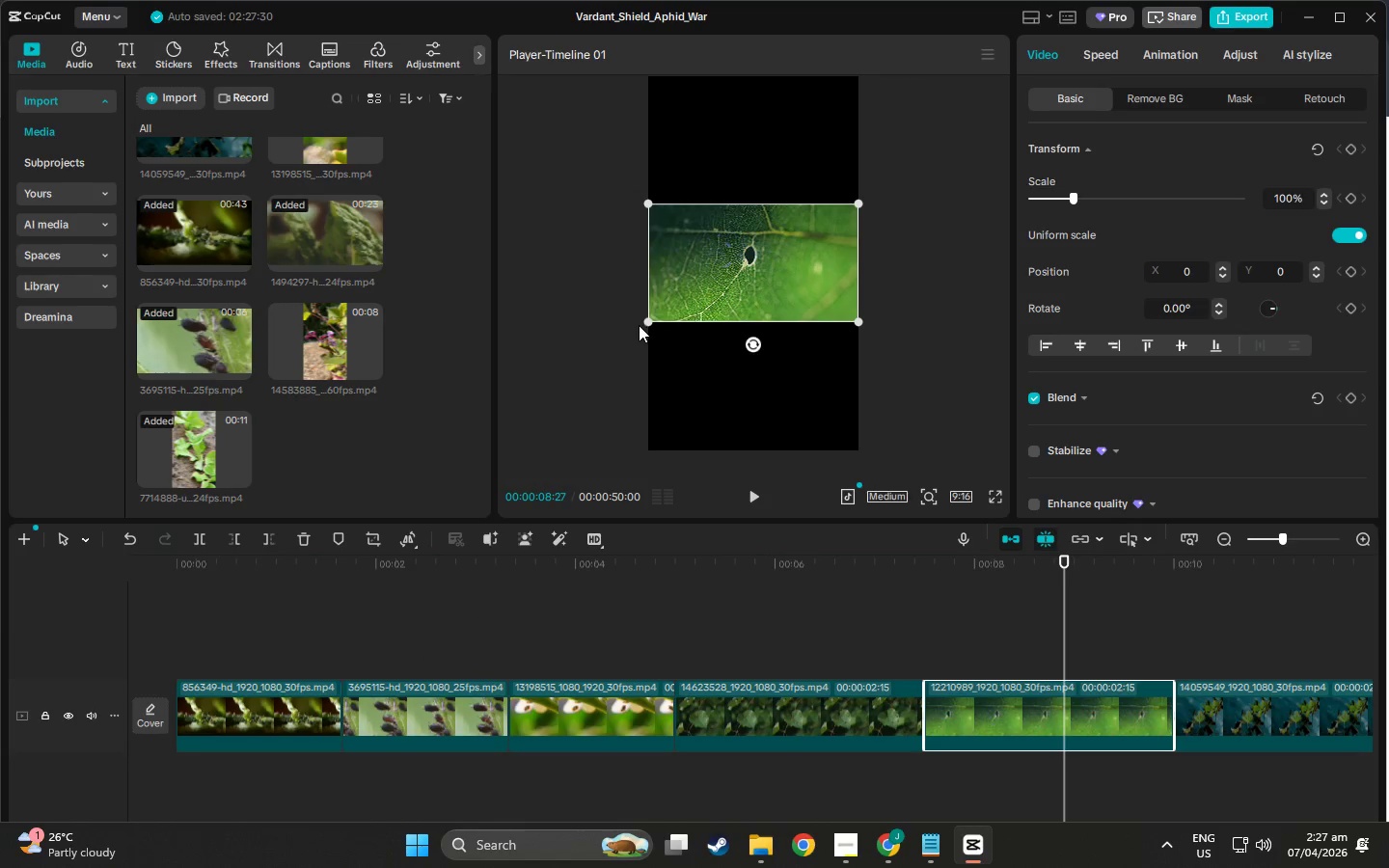 
left_click_drag(start_coordinate=[643, 319], to_coordinate=[445, 701])
 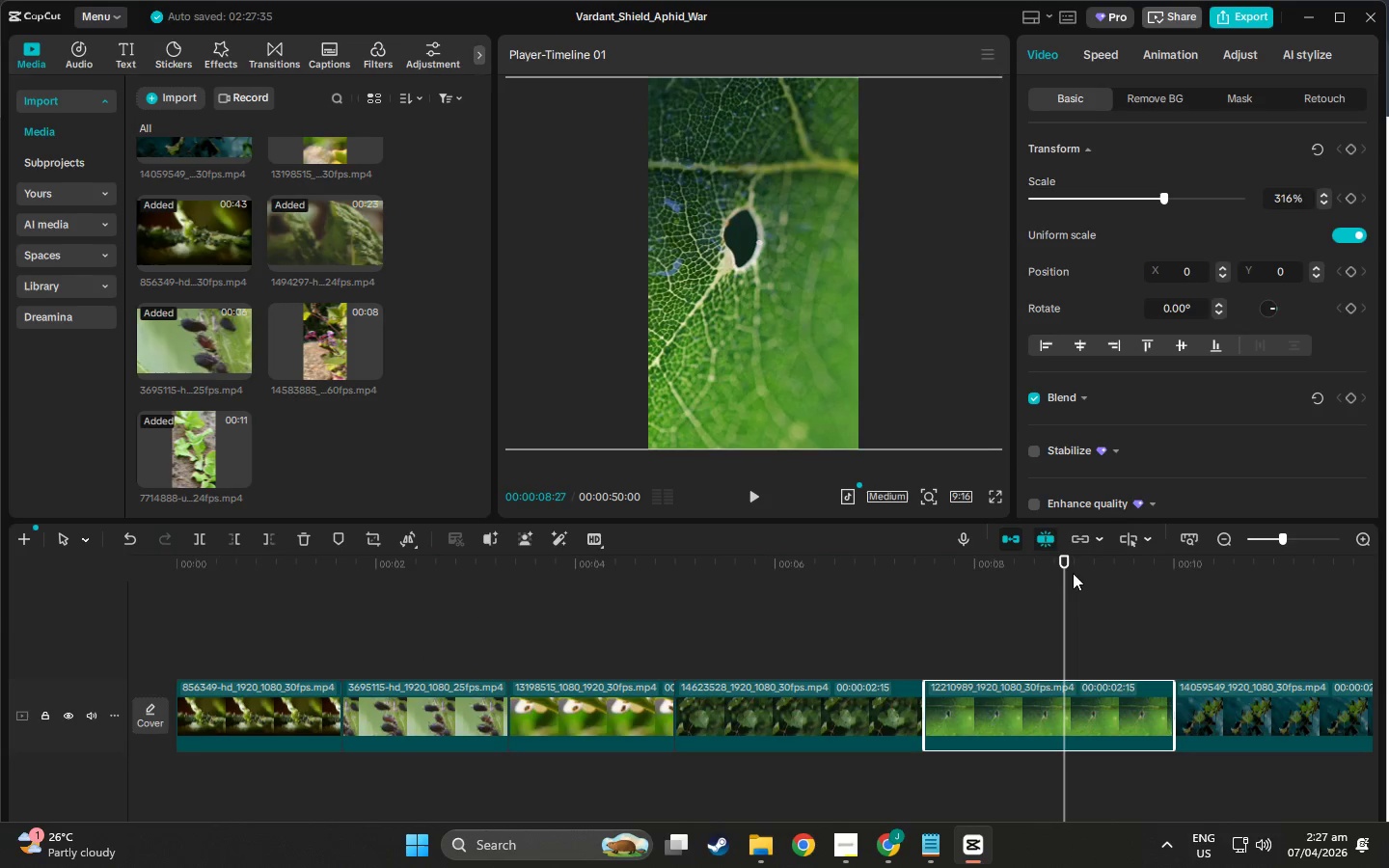 
left_click_drag(start_coordinate=[1065, 572], to_coordinate=[1294, 577])
 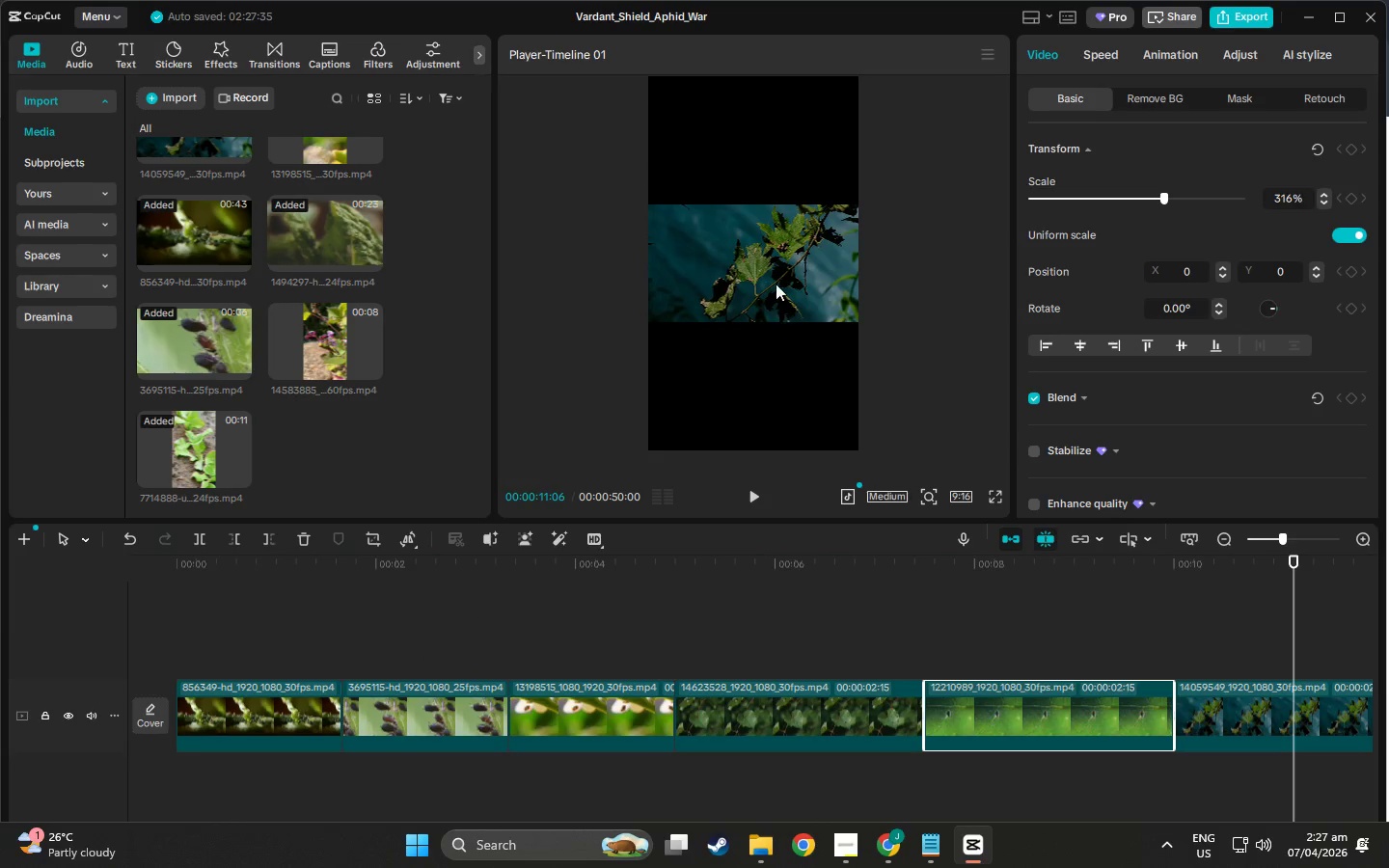 
left_click([775, 279])
 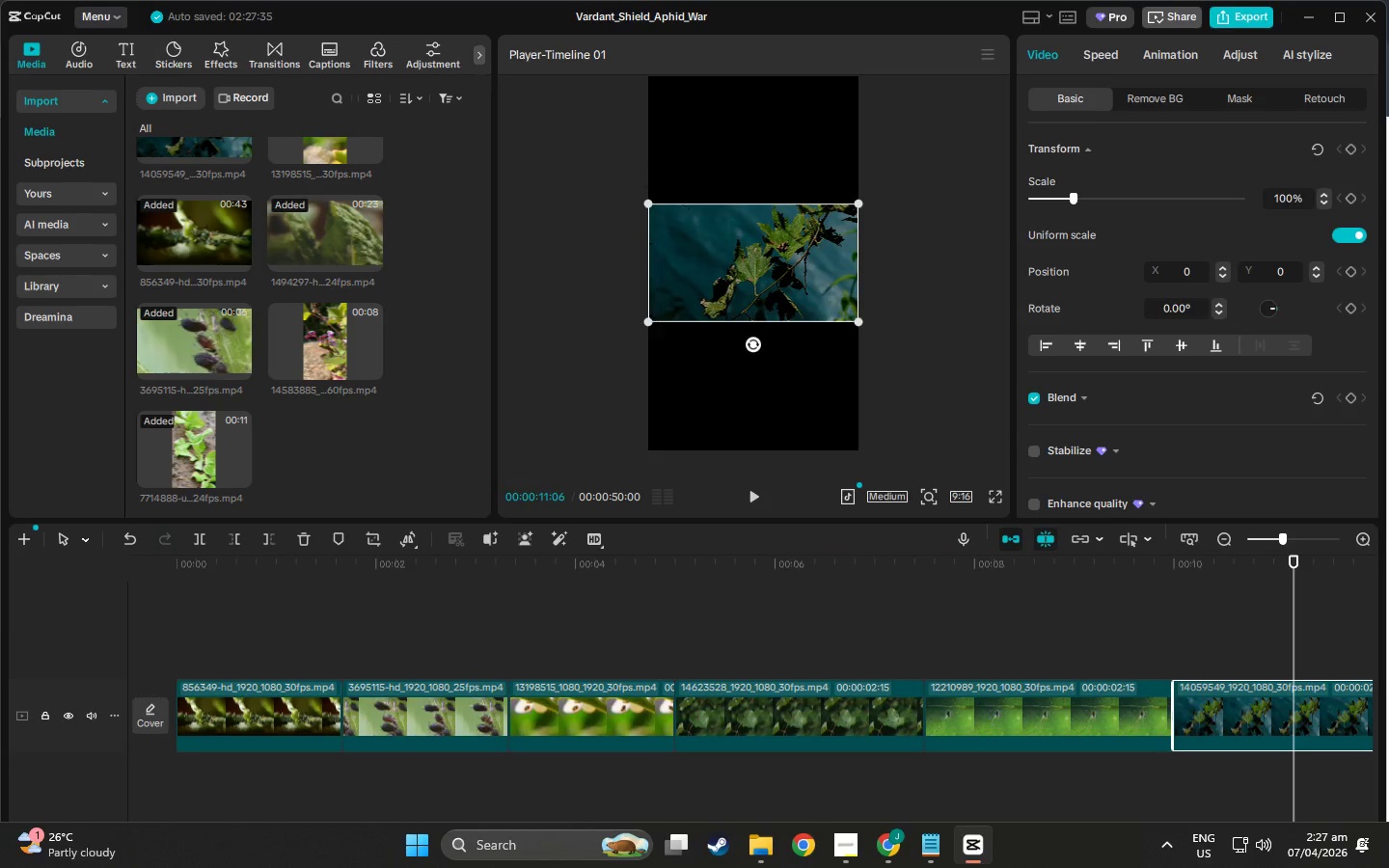 
left_click_drag(start_coordinate=[644, 323], to_coordinate=[384, 661])
 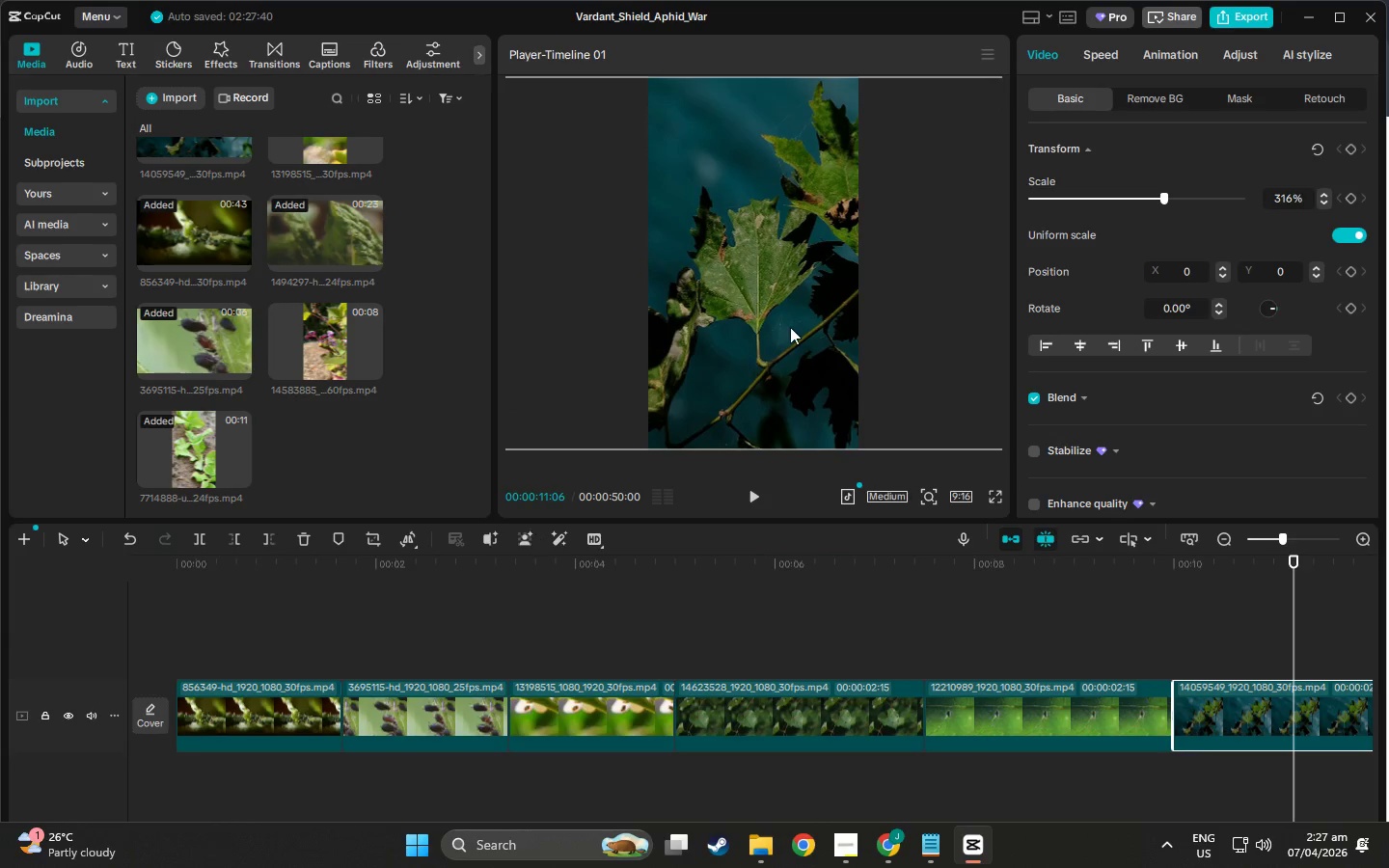 
left_click_drag(start_coordinate=[794, 321], to_coordinate=[718, 321])
 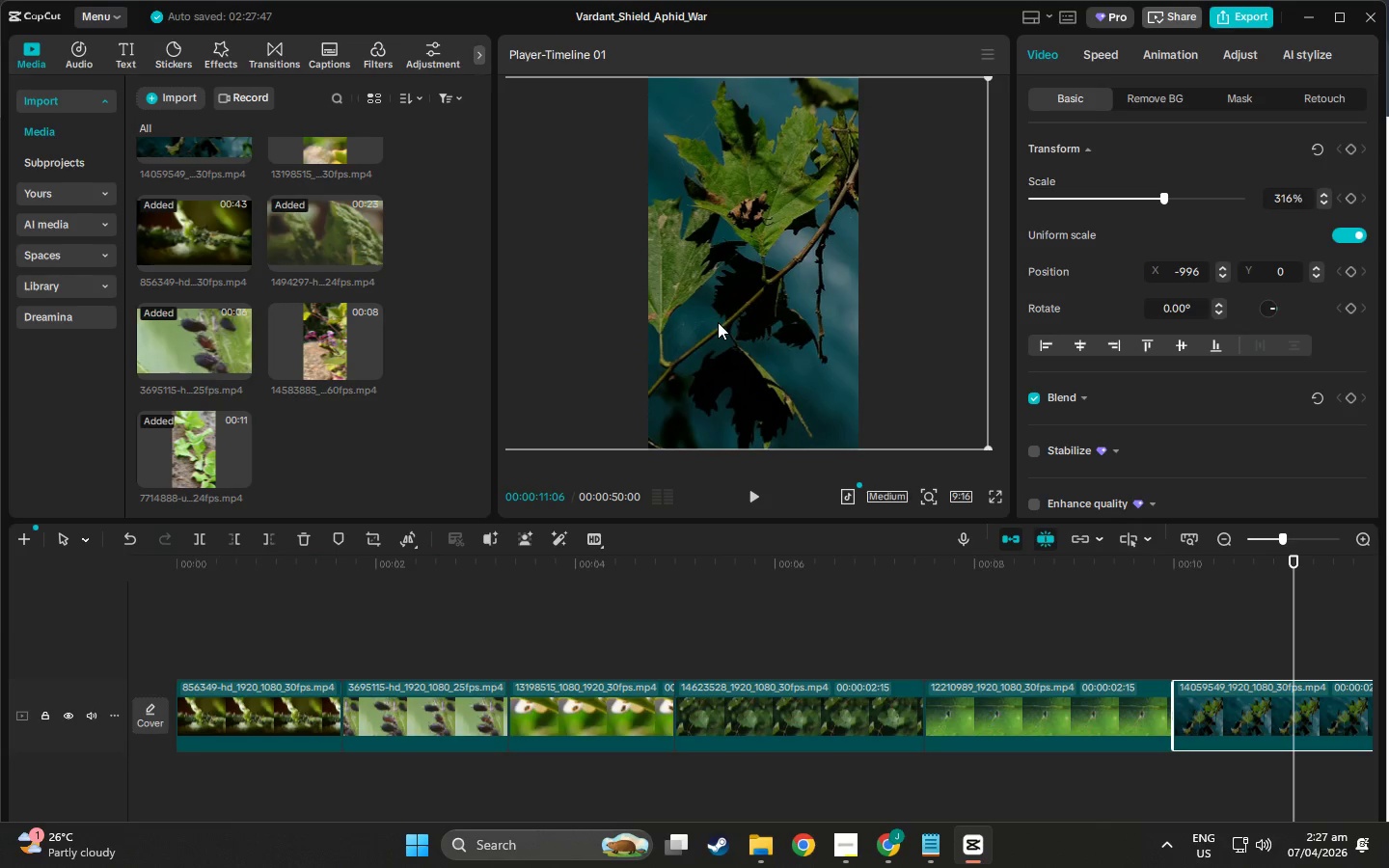 
left_click_drag(start_coordinate=[718, 322], to_coordinate=[750, 322])
 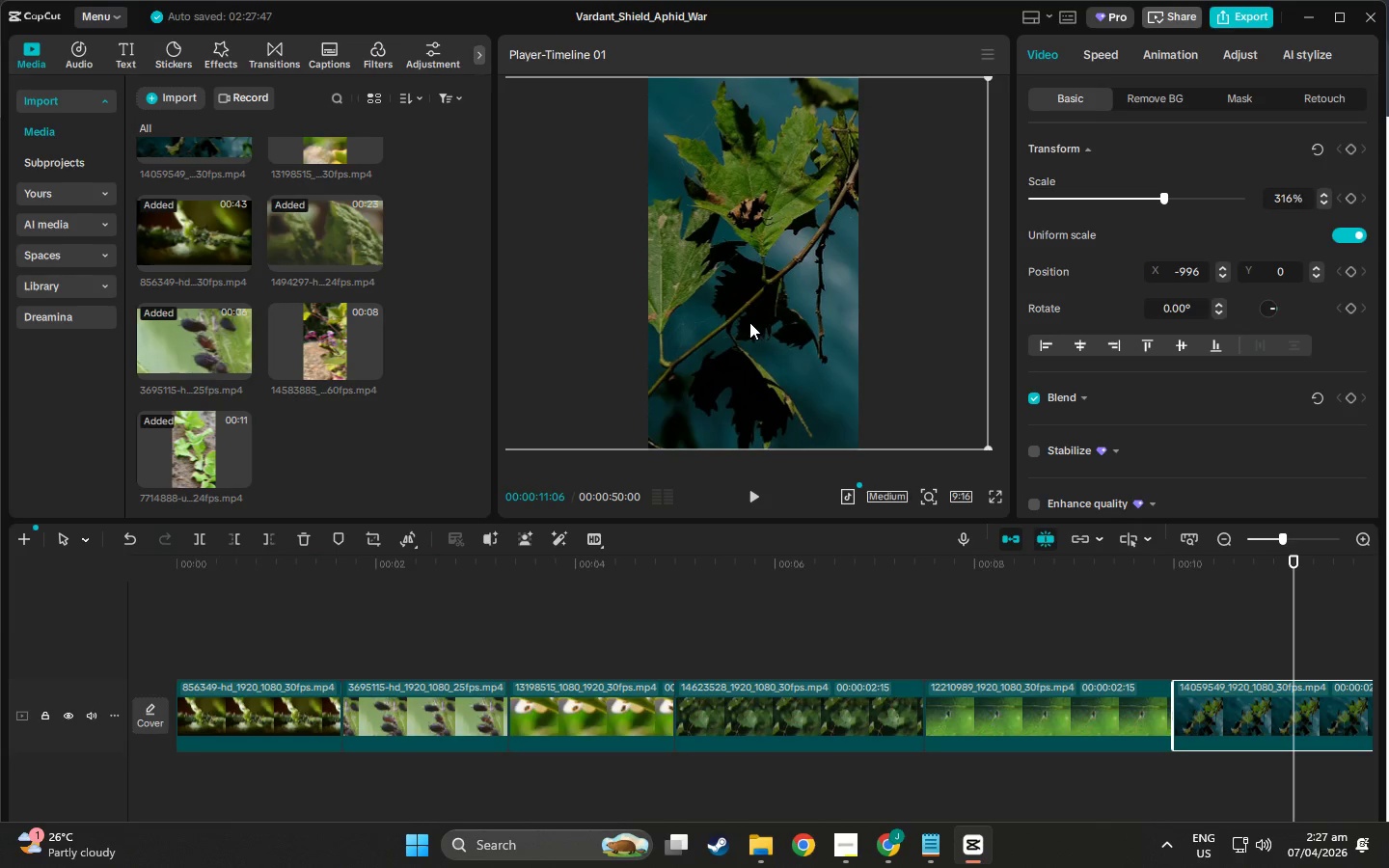 
left_click_drag(start_coordinate=[749, 322], to_coordinate=[773, 324])
 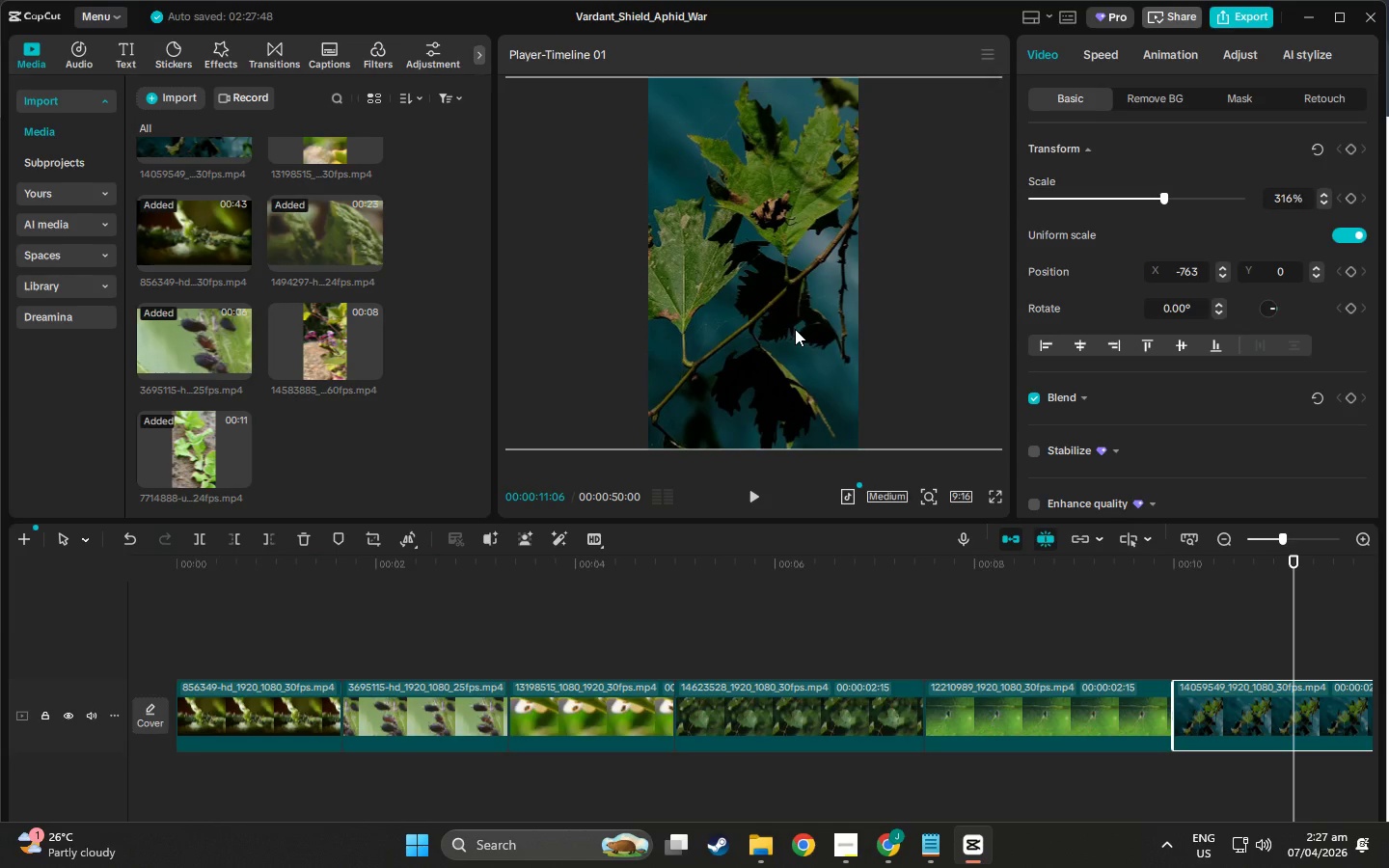 
left_click_drag(start_coordinate=[795, 329], to_coordinate=[809, 329])
 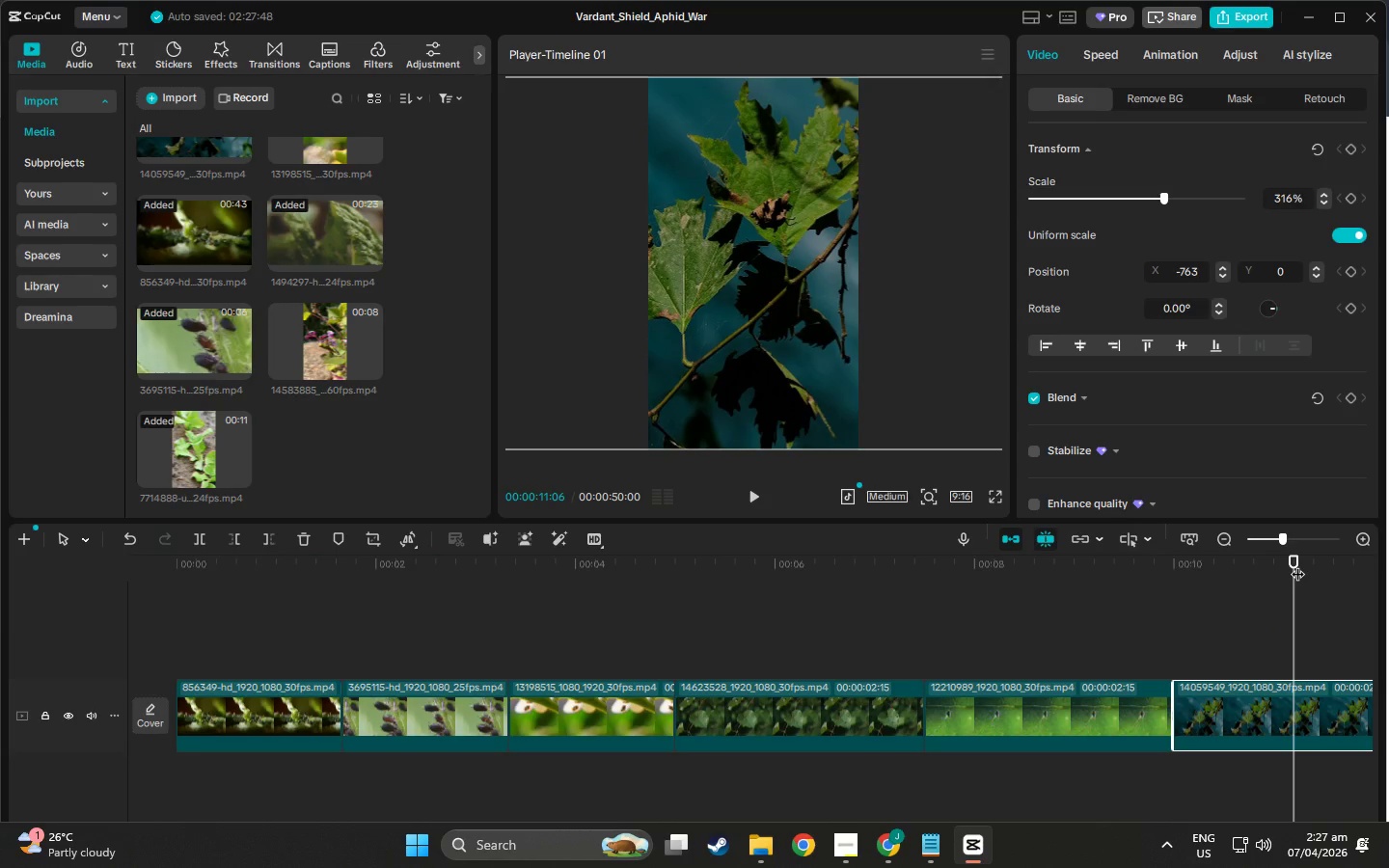 
left_click([1297, 562])
 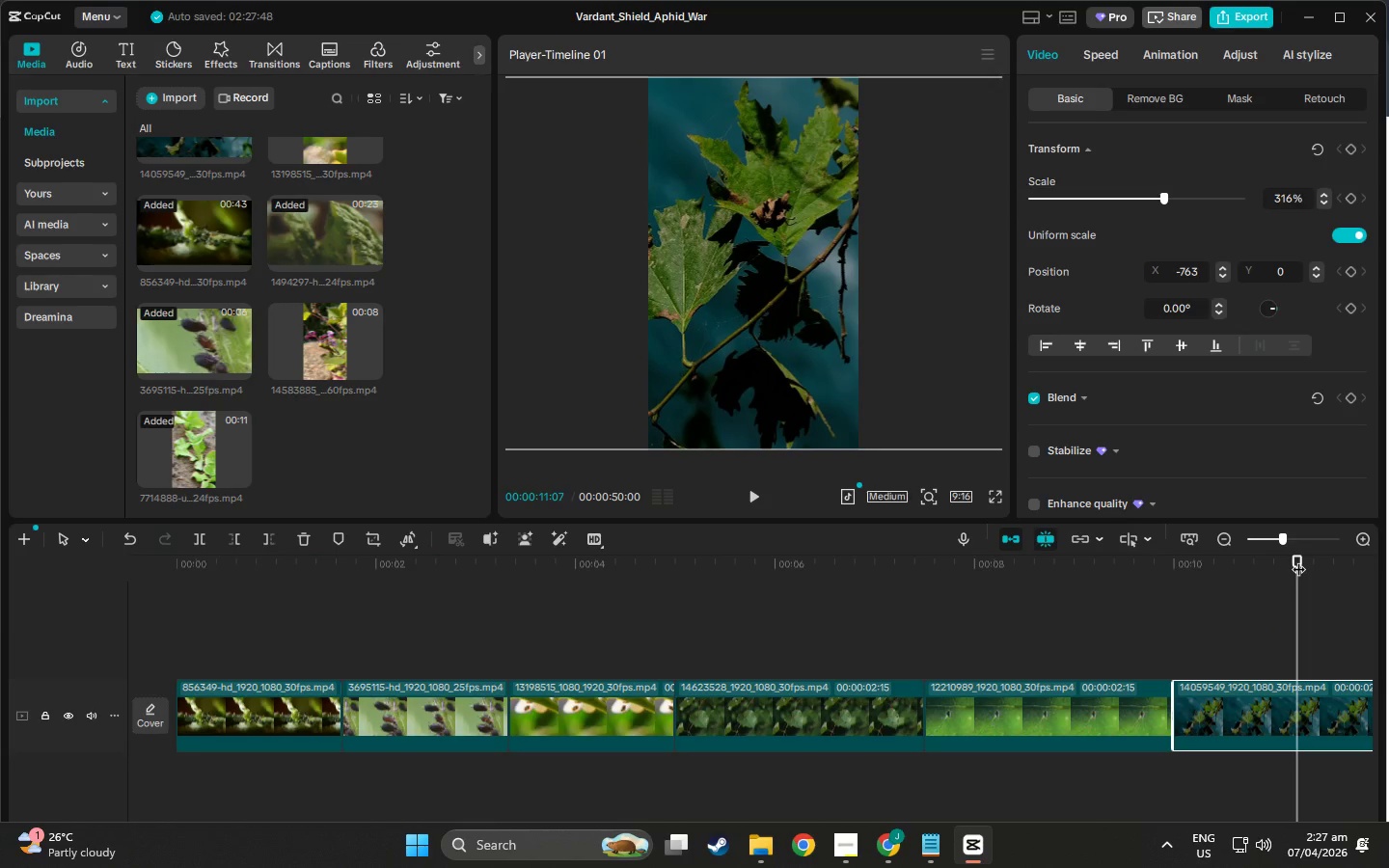 
left_click_drag(start_coordinate=[1298, 559], to_coordinate=[1073, 574])
 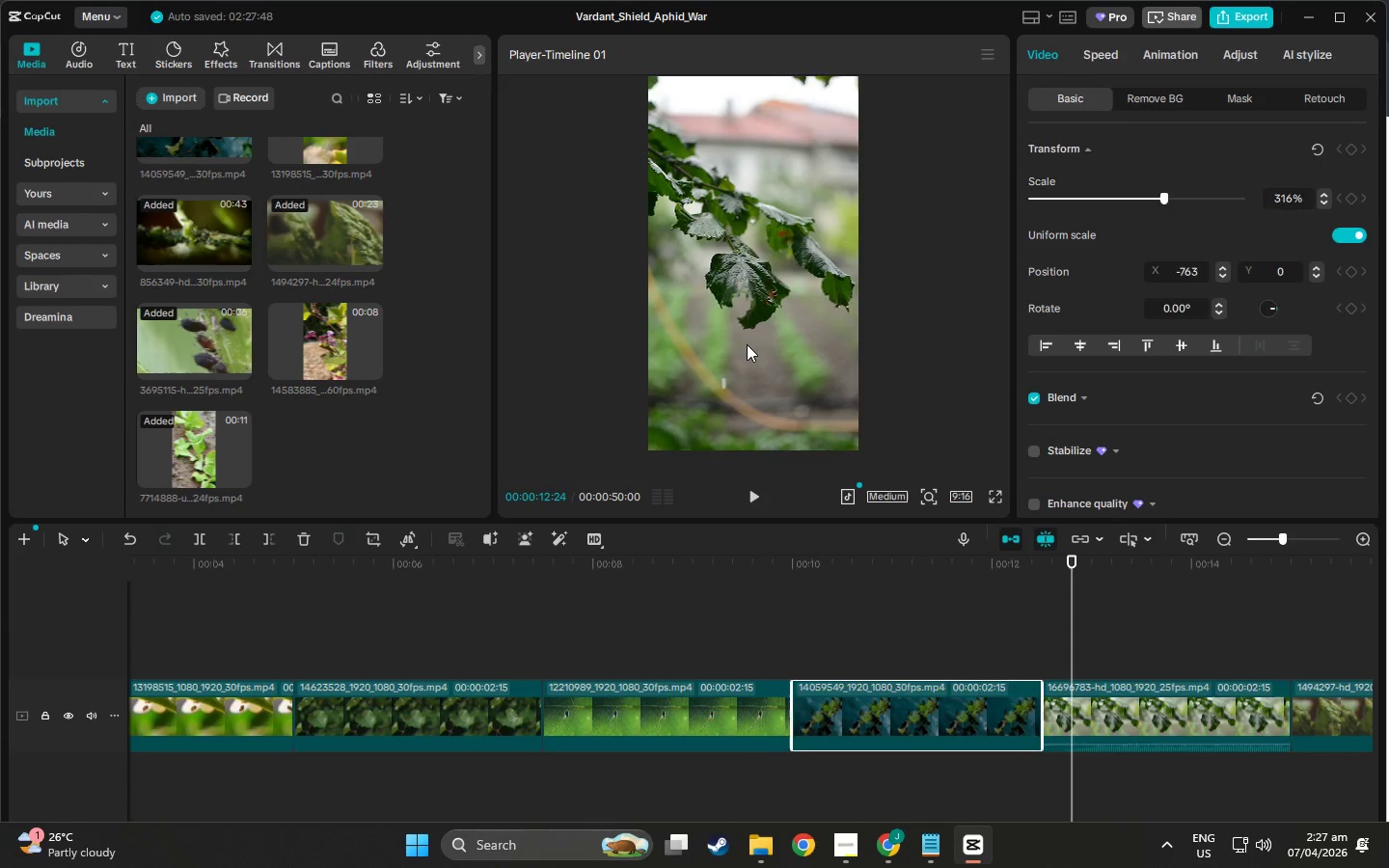 
left_click([747, 344])
 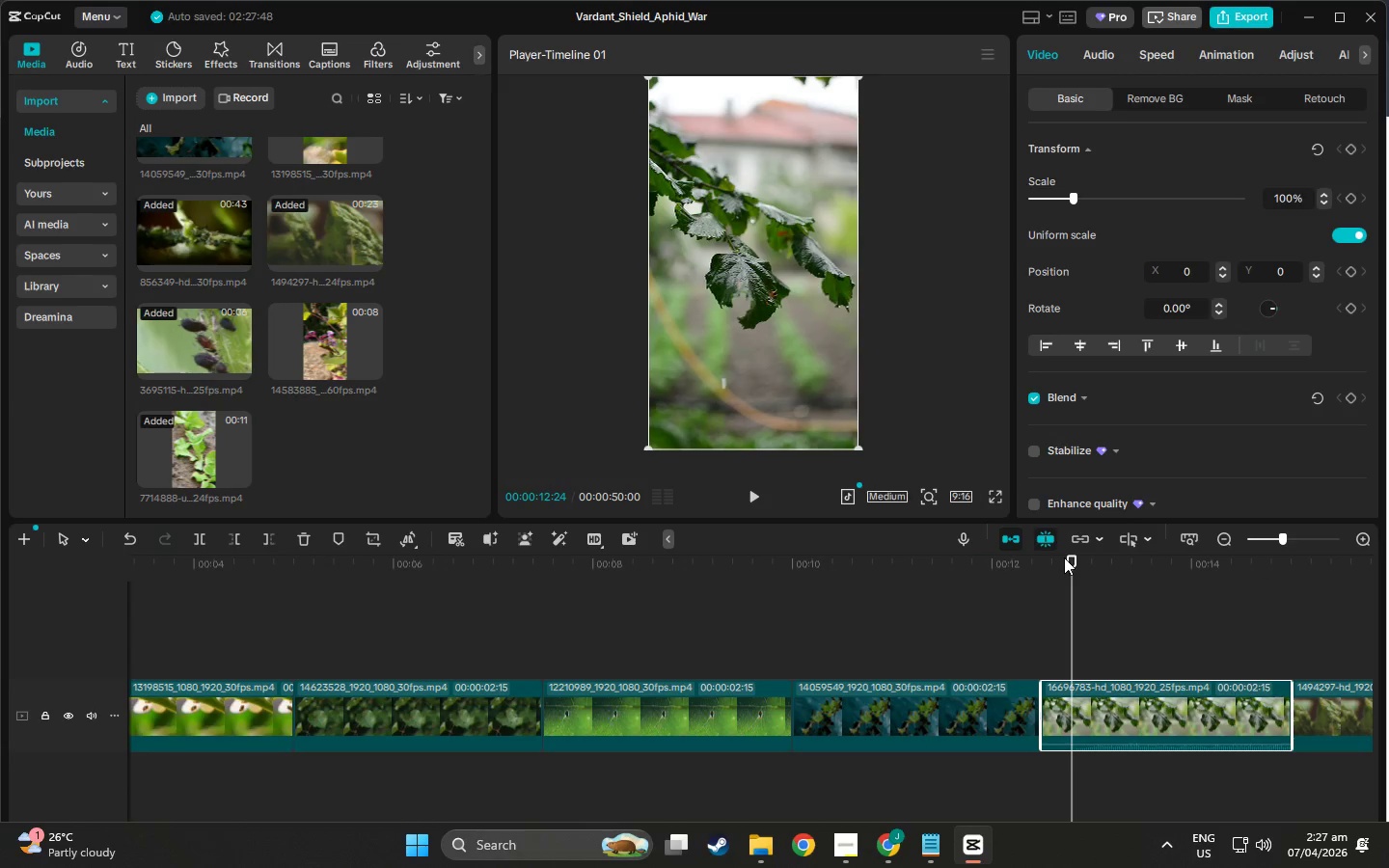 
left_click_drag(start_coordinate=[1078, 563], to_coordinate=[952, 612])
 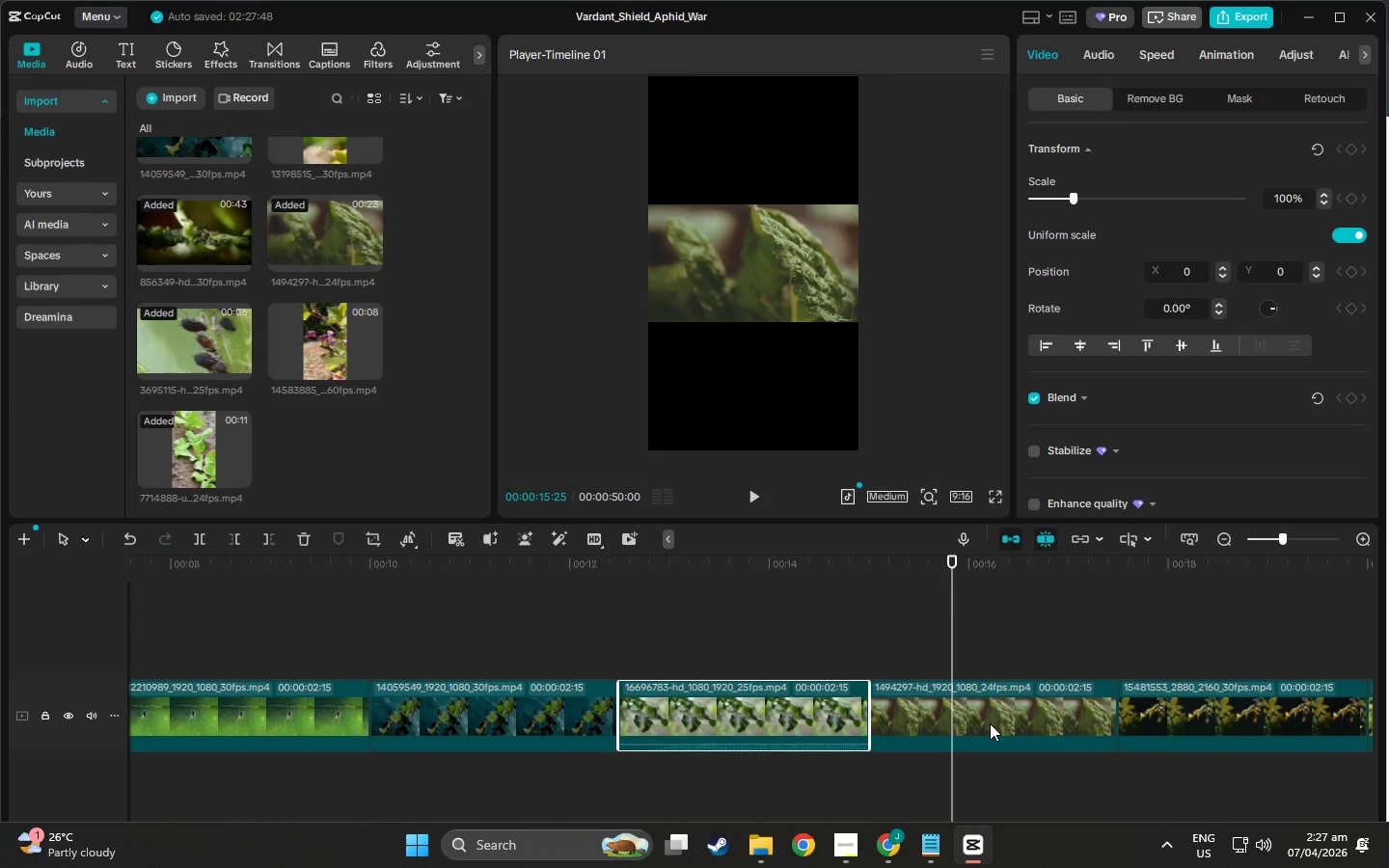 
left_click([990, 723])
 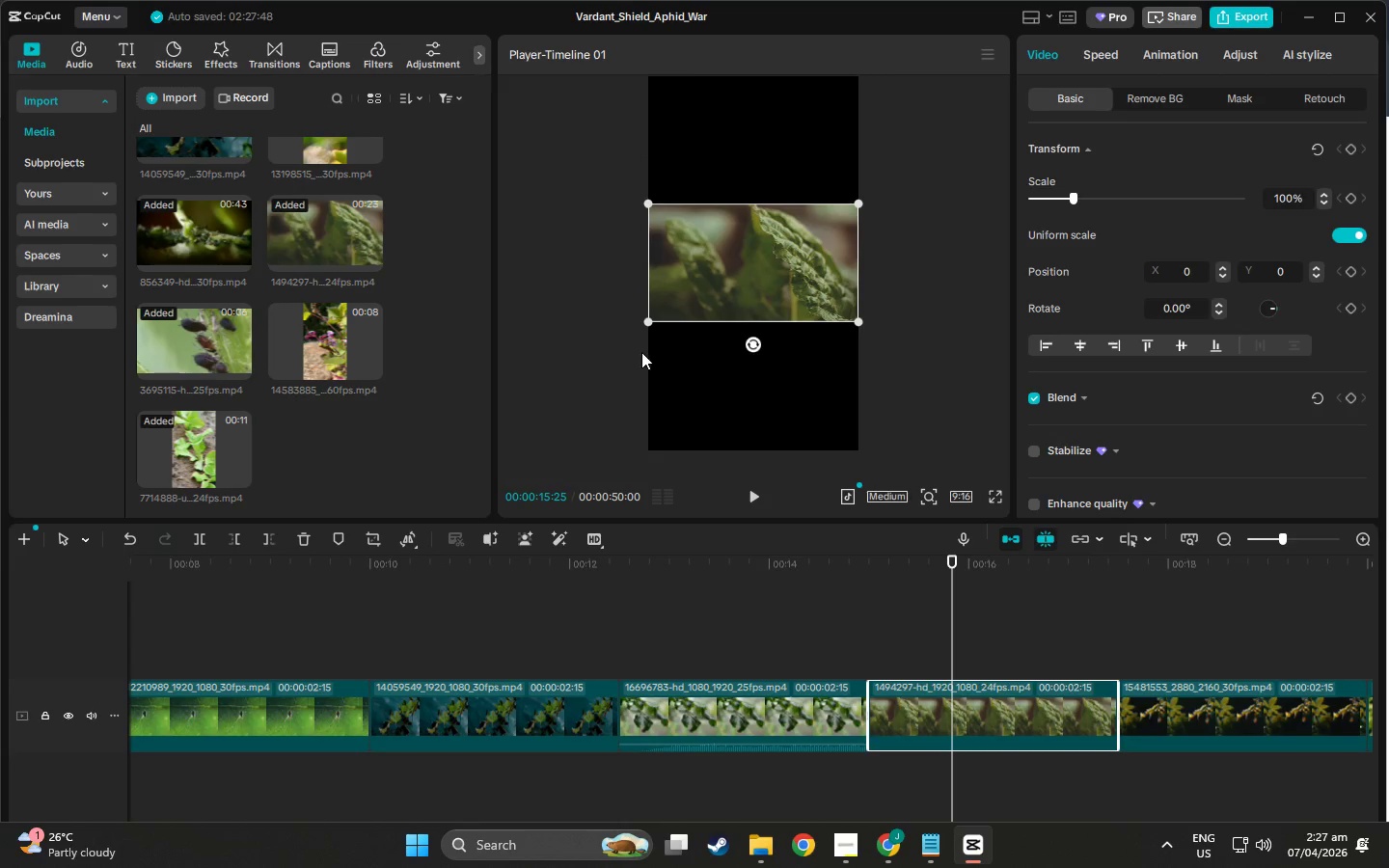 
left_click([704, 301])
 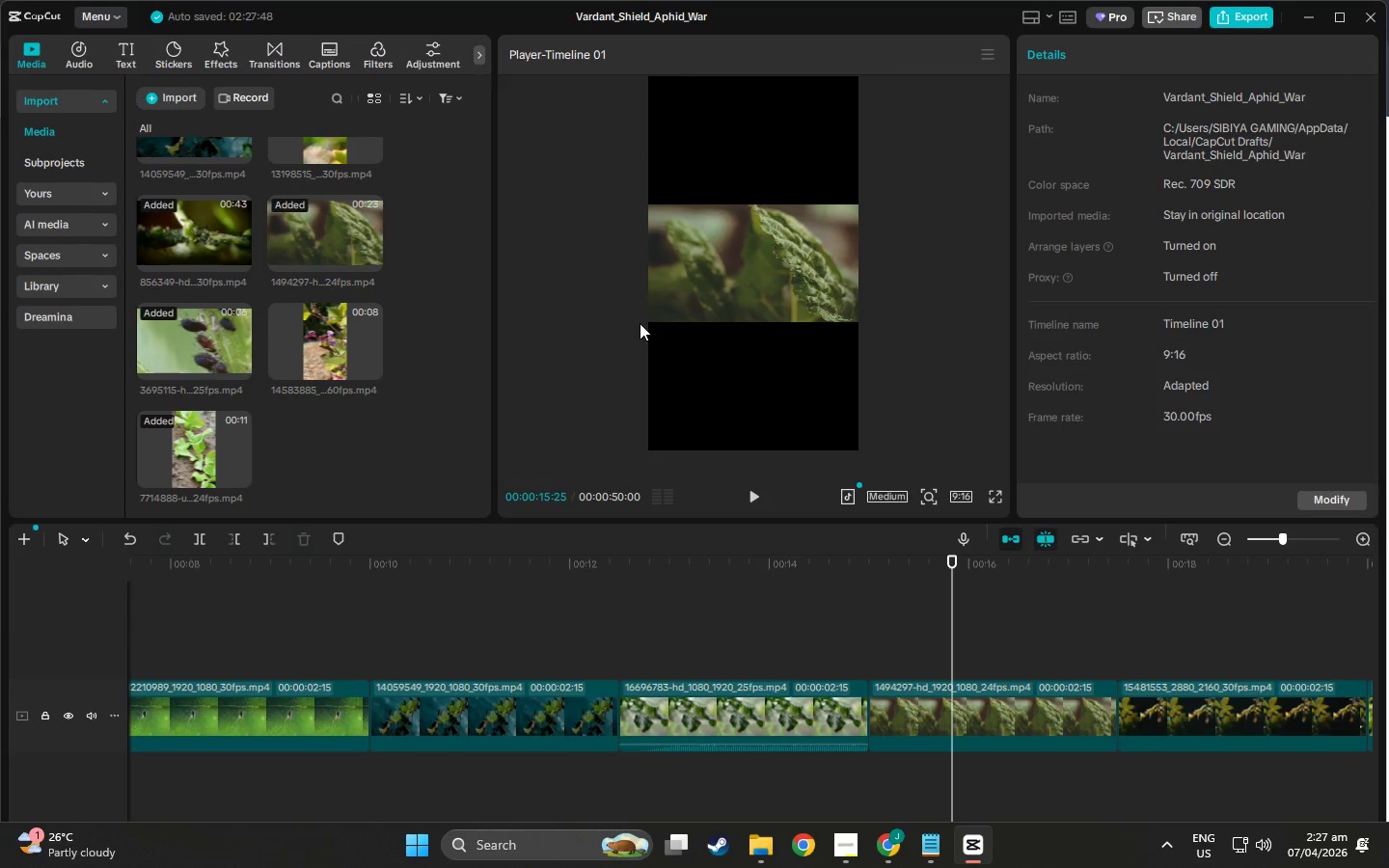 
double_click([653, 312])
 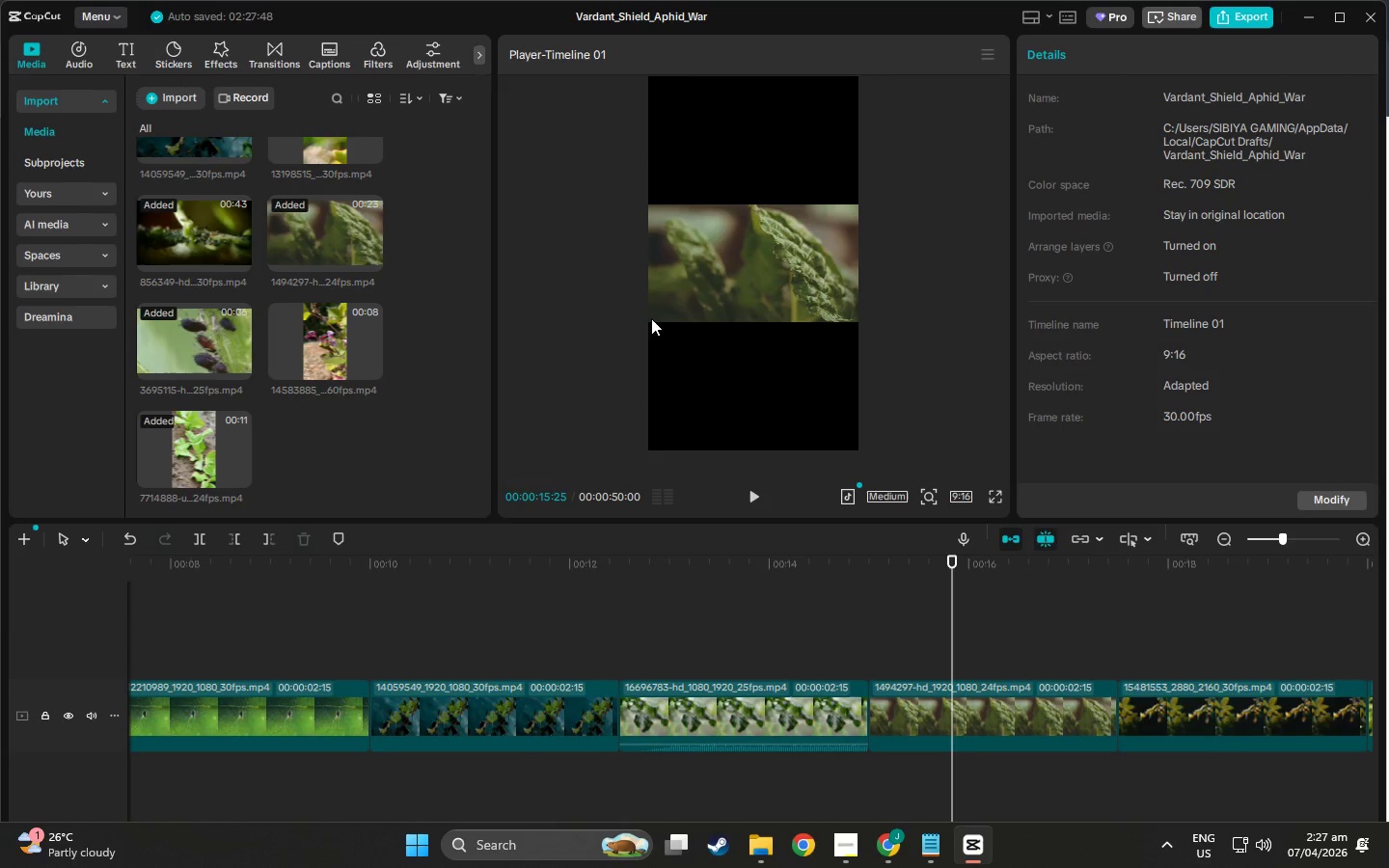 
left_click([704, 290])
 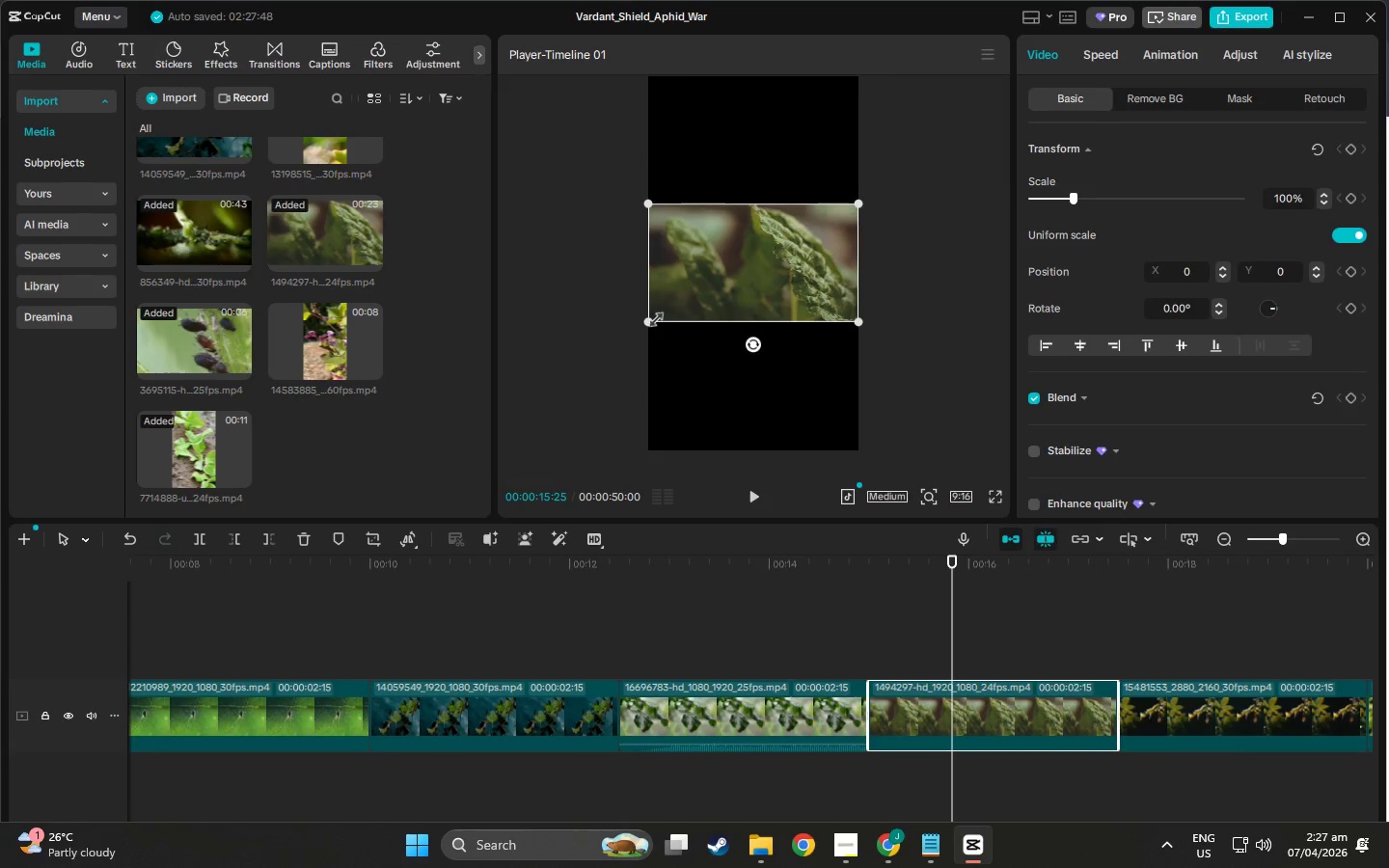 
left_click_drag(start_coordinate=[652, 316], to_coordinate=[431, 638])
 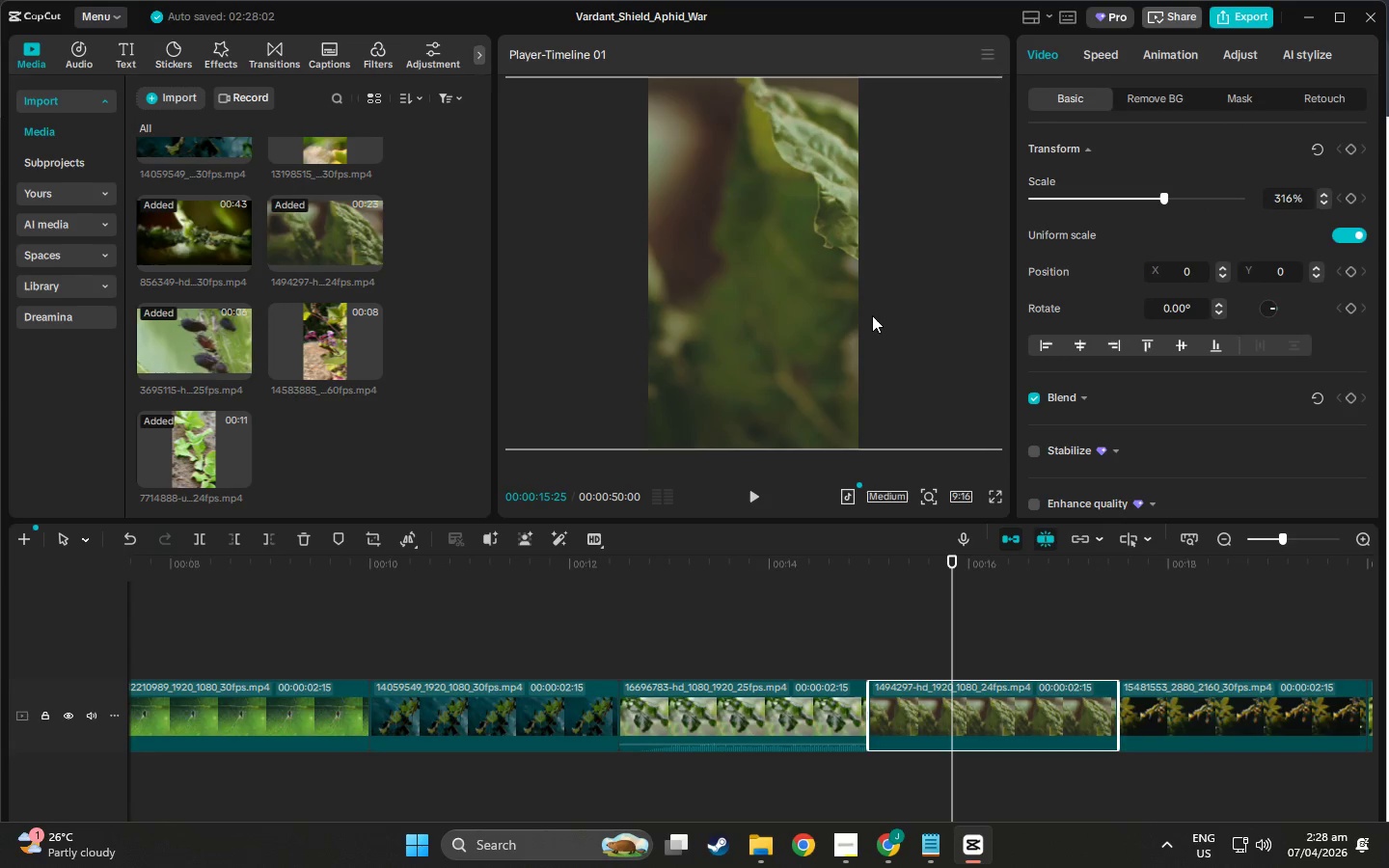 
left_click_drag(start_coordinate=[872, 314], to_coordinate=[722, 311])
 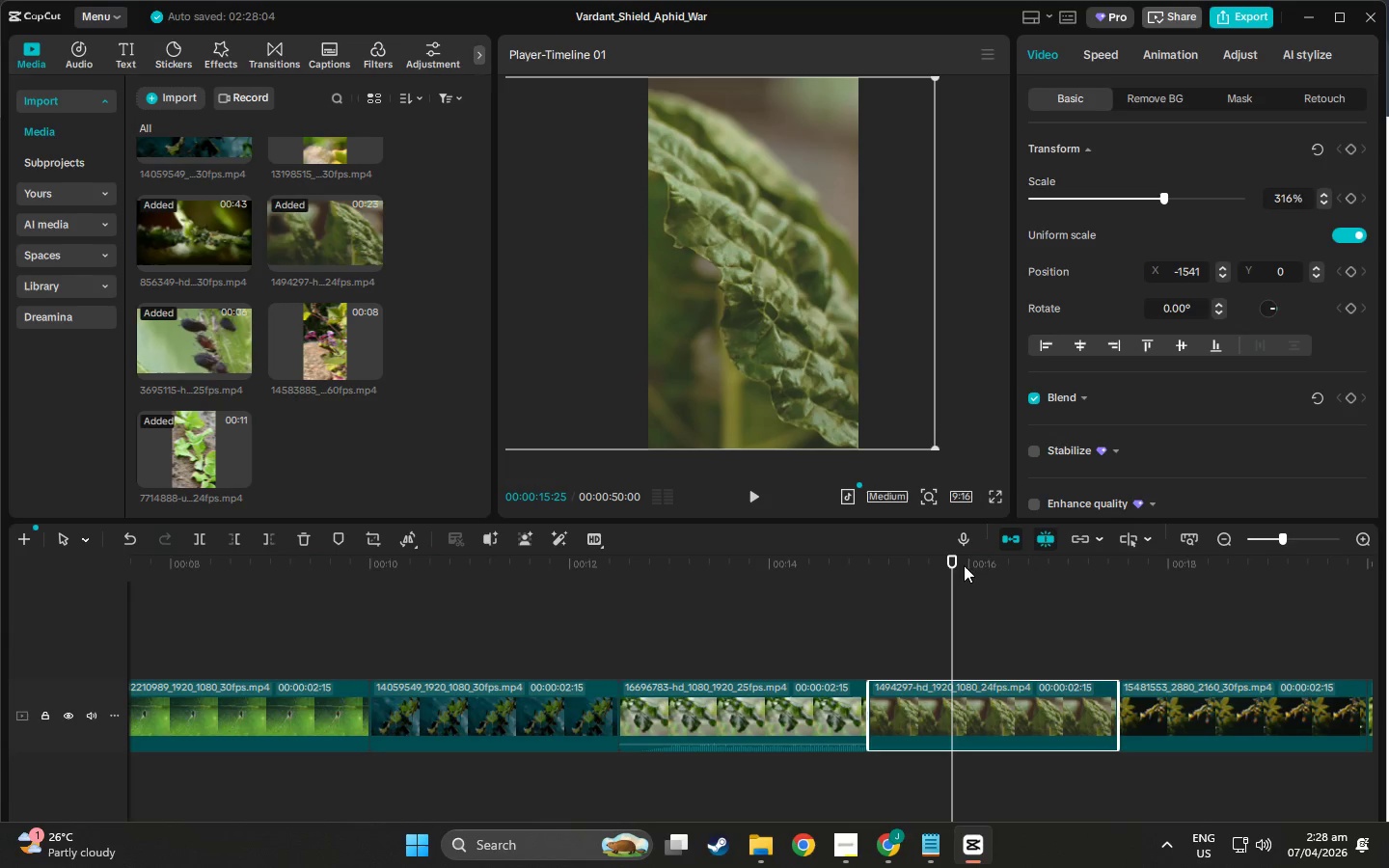 
left_click_drag(start_coordinate=[957, 562], to_coordinate=[1186, 581])
 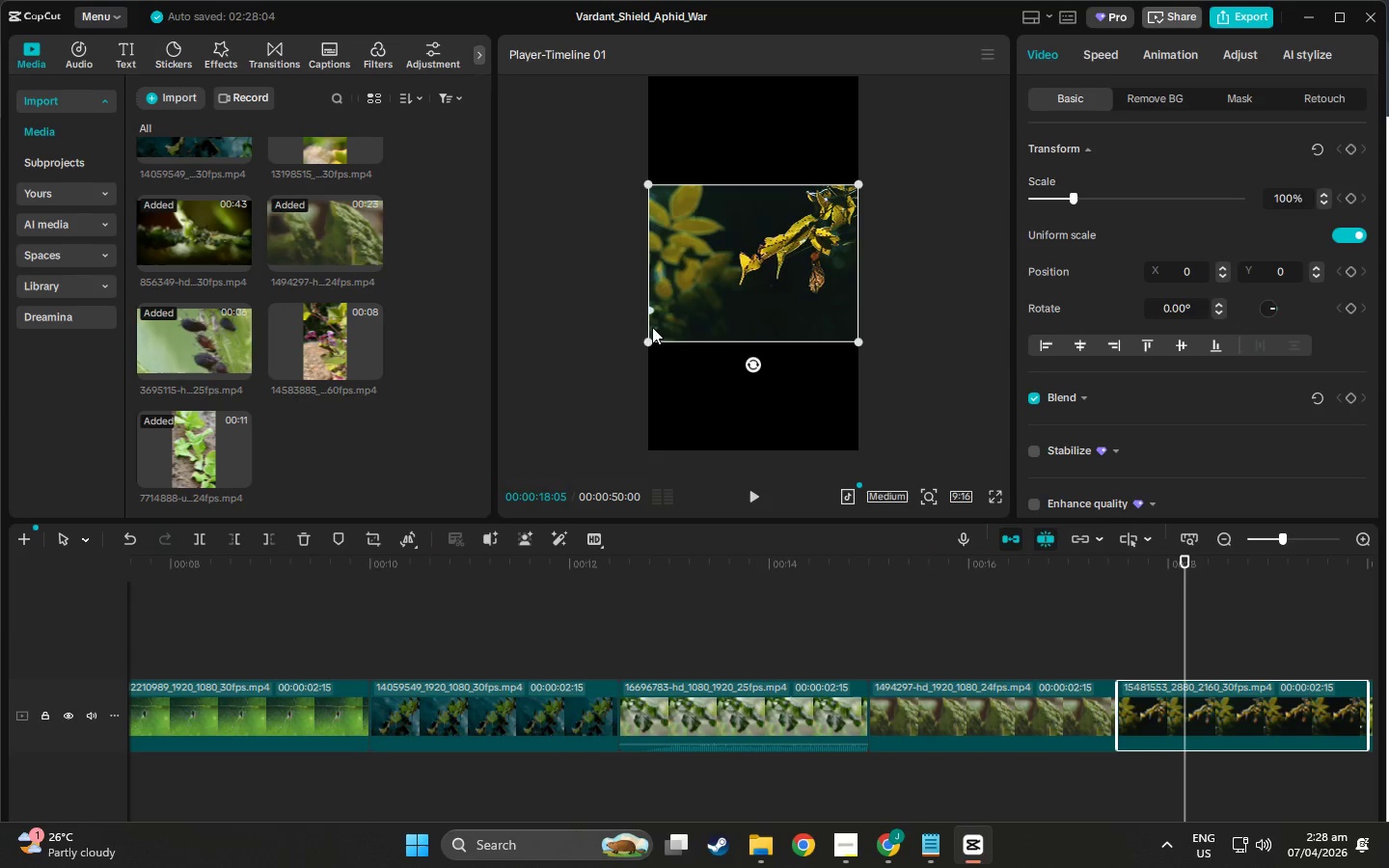 
left_click_drag(start_coordinate=[644, 338], to_coordinate=[463, 539])
 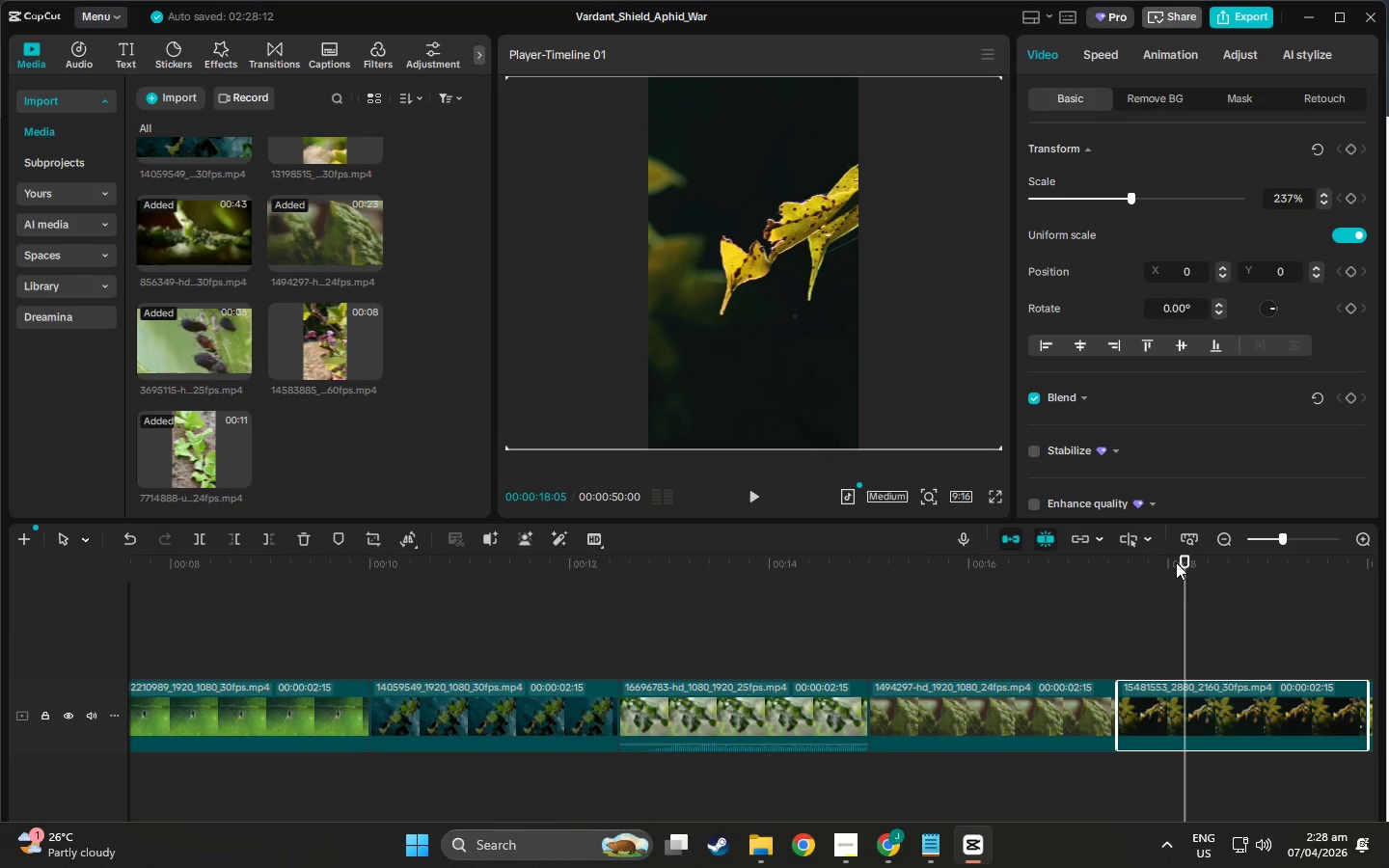 
left_click_drag(start_coordinate=[1195, 564], to_coordinate=[959, 610])
 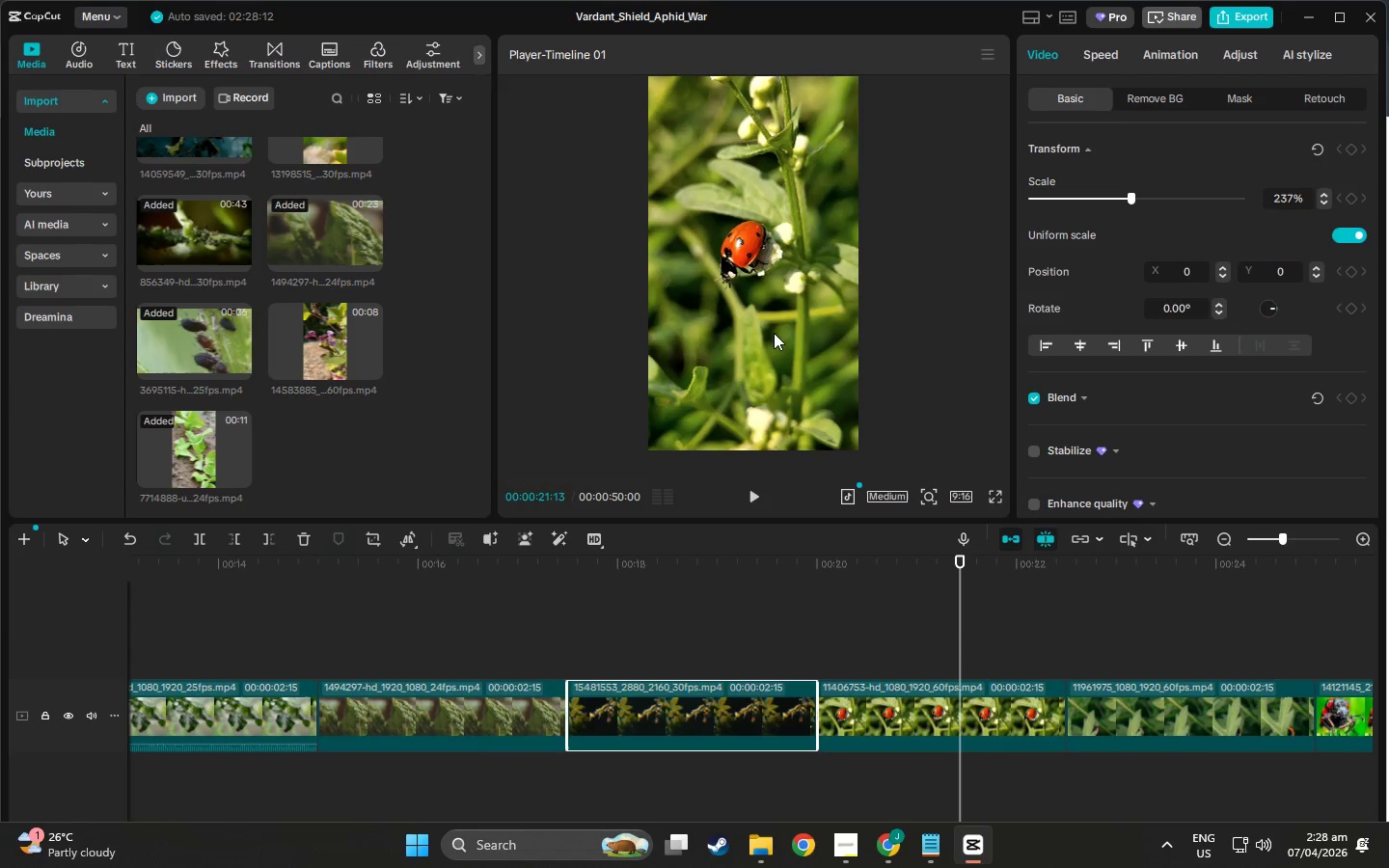 
left_click([765, 313])
 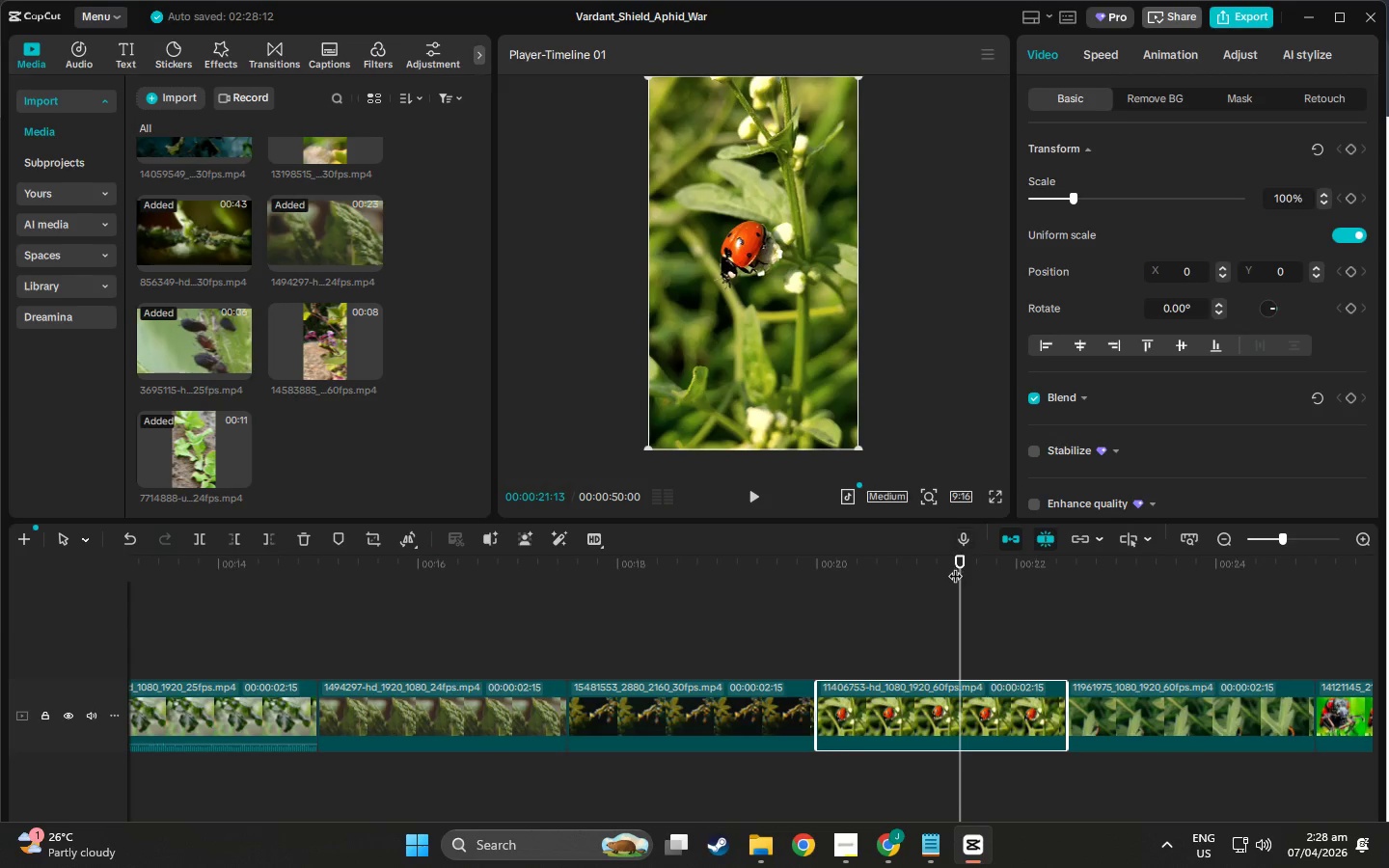 
left_click_drag(start_coordinate=[962, 570], to_coordinate=[1199, 607])
 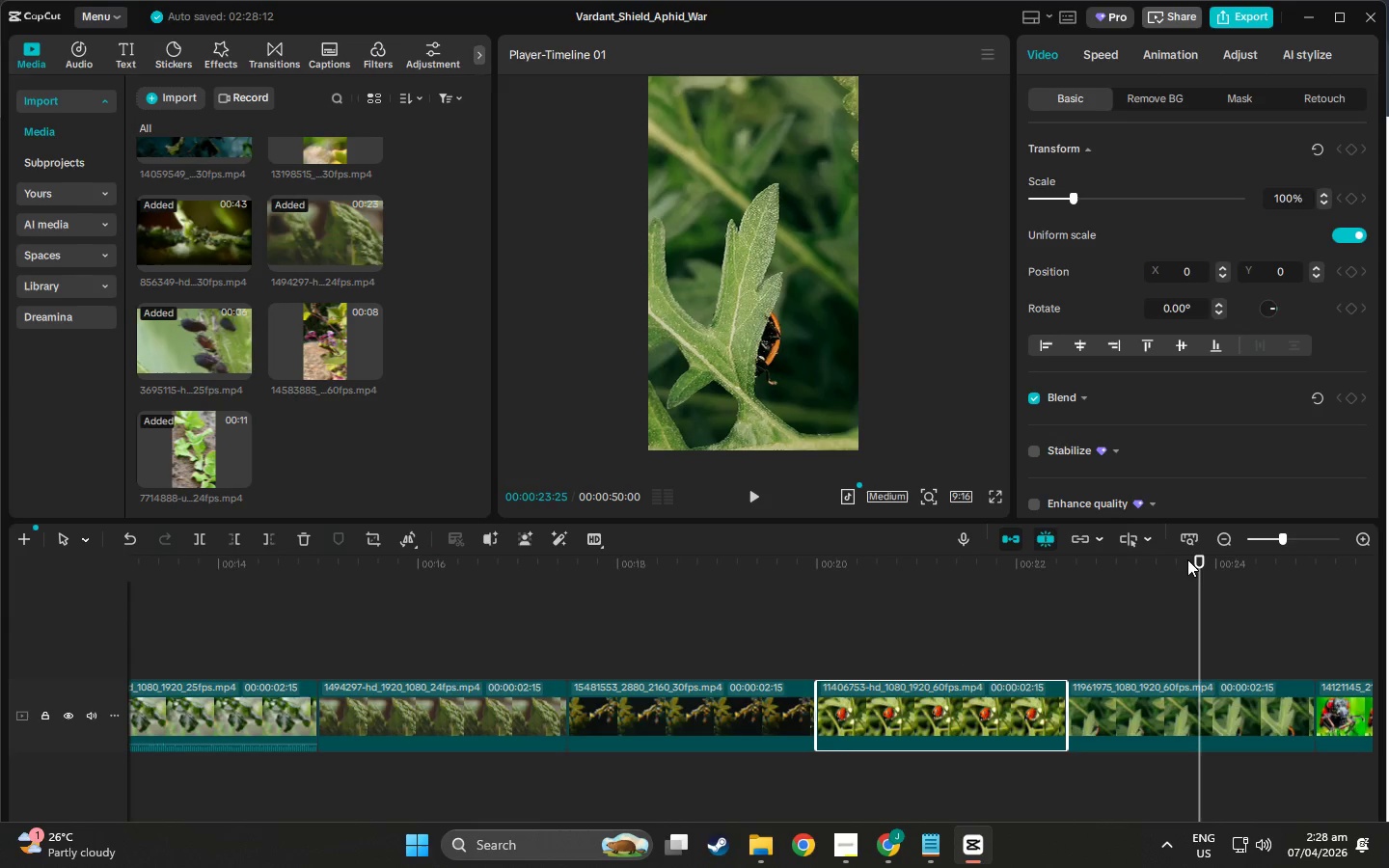 
left_click_drag(start_coordinate=[1201, 562], to_coordinate=[933, 598])
 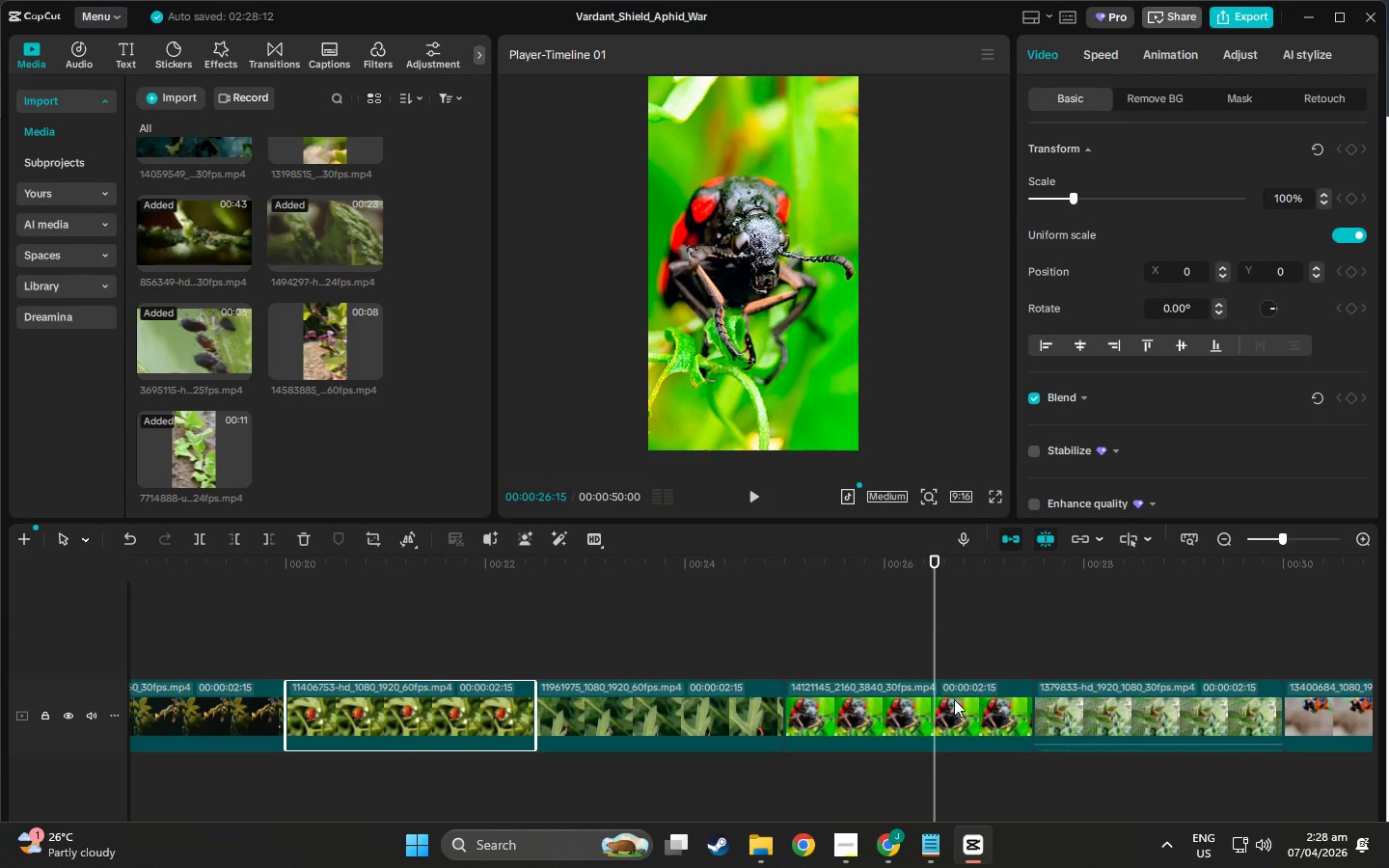 
left_click([954, 699])
 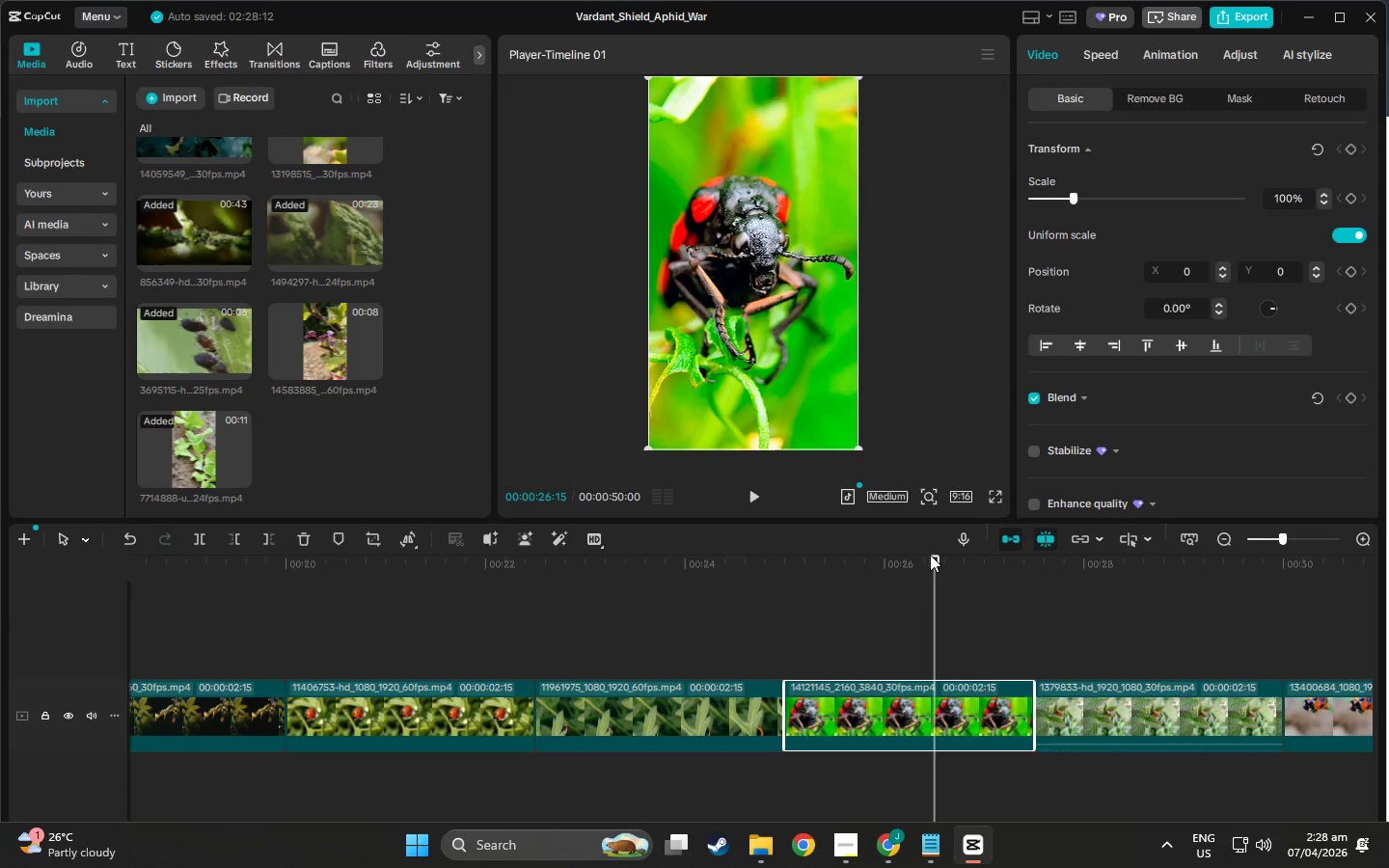 
left_click_drag(start_coordinate=[940, 570], to_coordinate=[890, 605])
 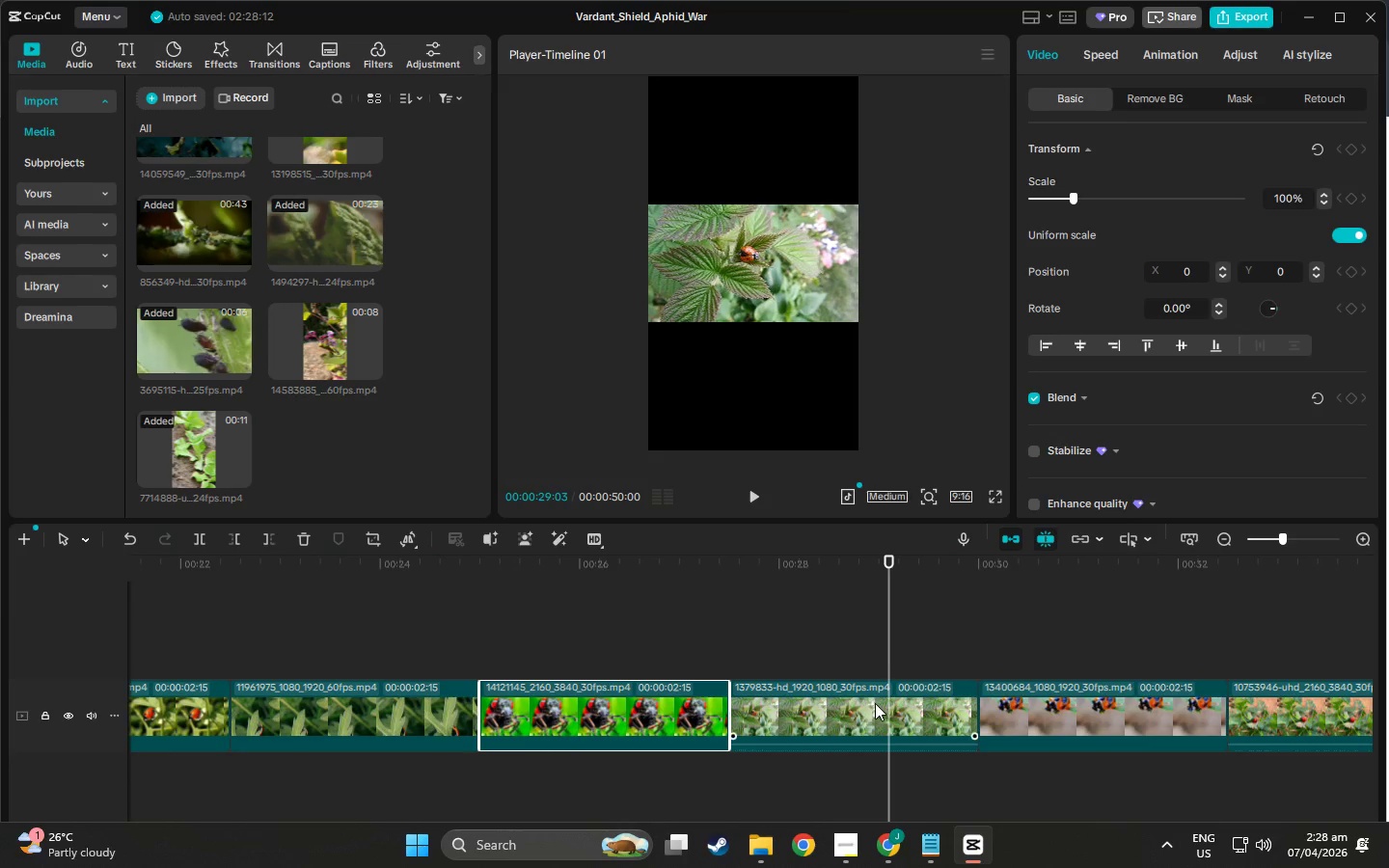 
left_click([875, 703])
 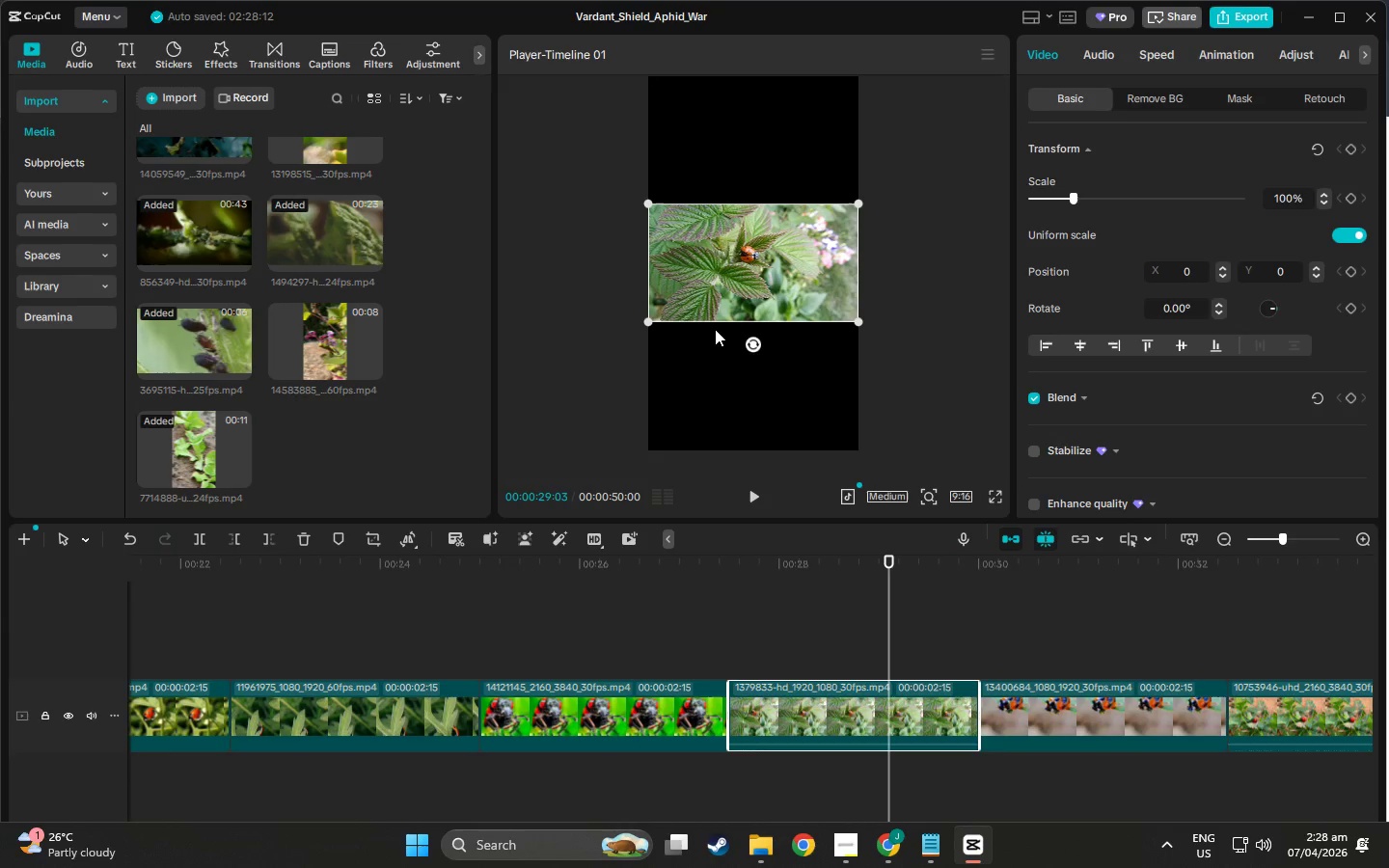 
left_click([702, 318])
 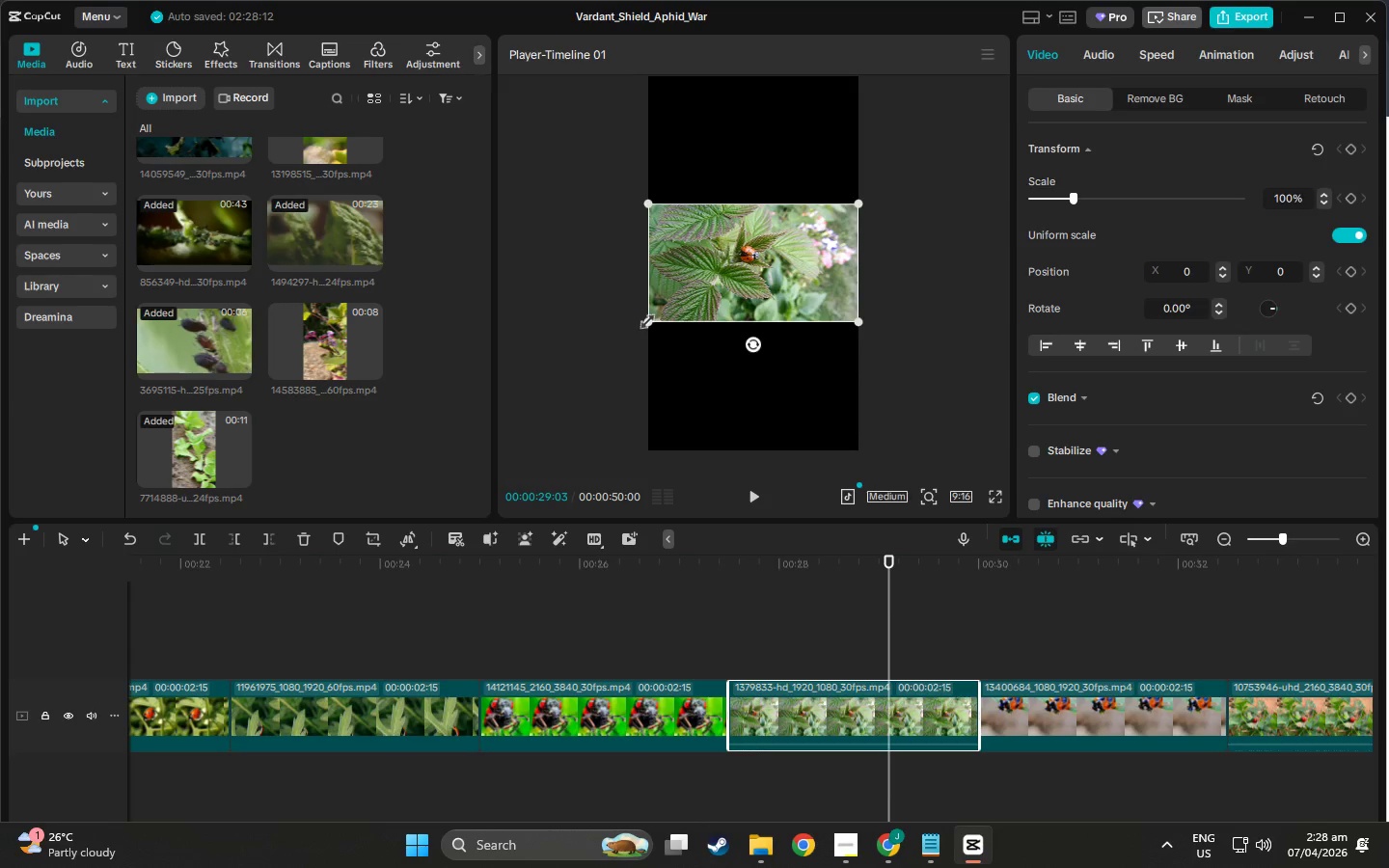 
left_click_drag(start_coordinate=[644, 318], to_coordinate=[384, 650])
 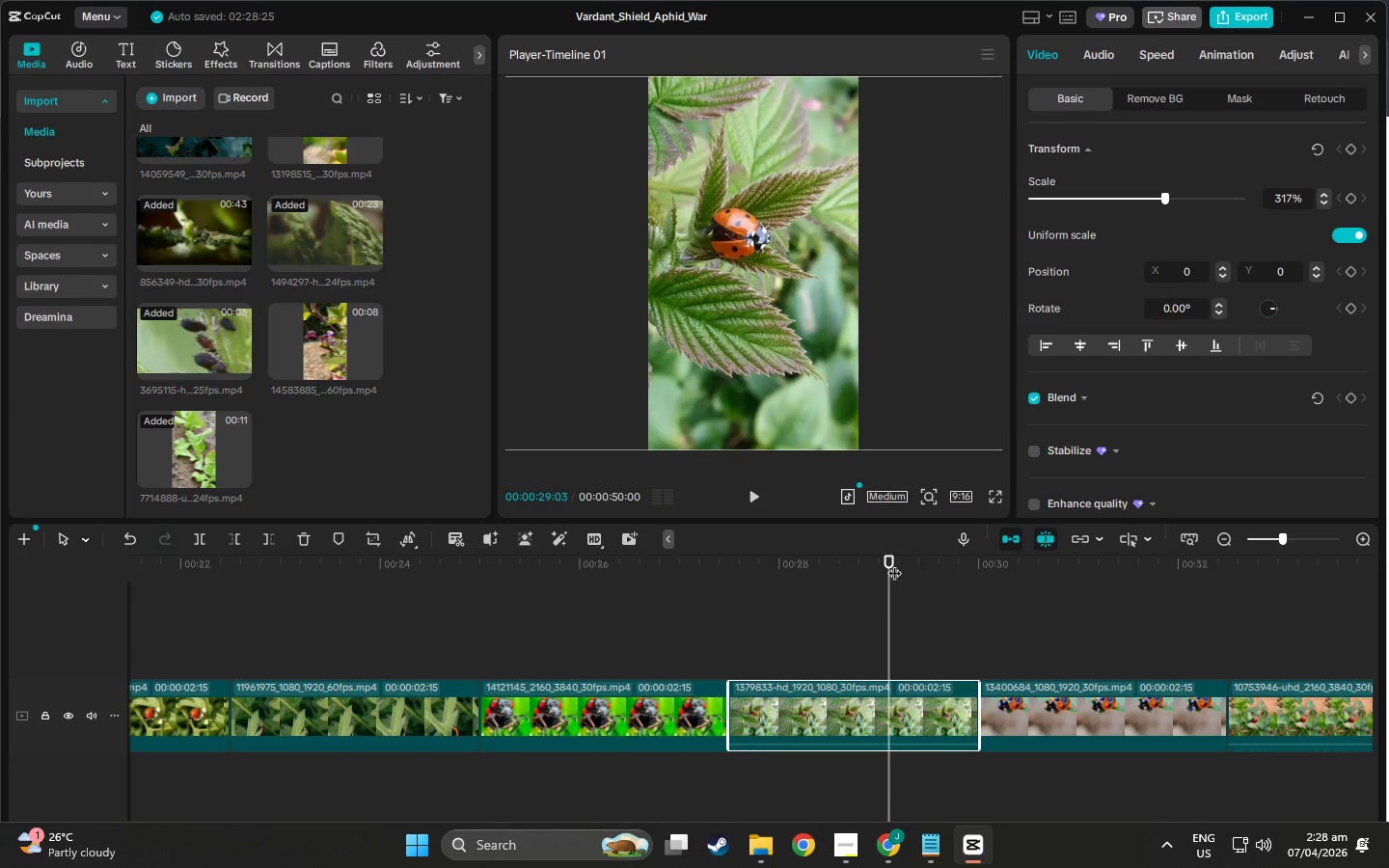 
left_click_drag(start_coordinate=[889, 565], to_coordinate=[1096, 603])
 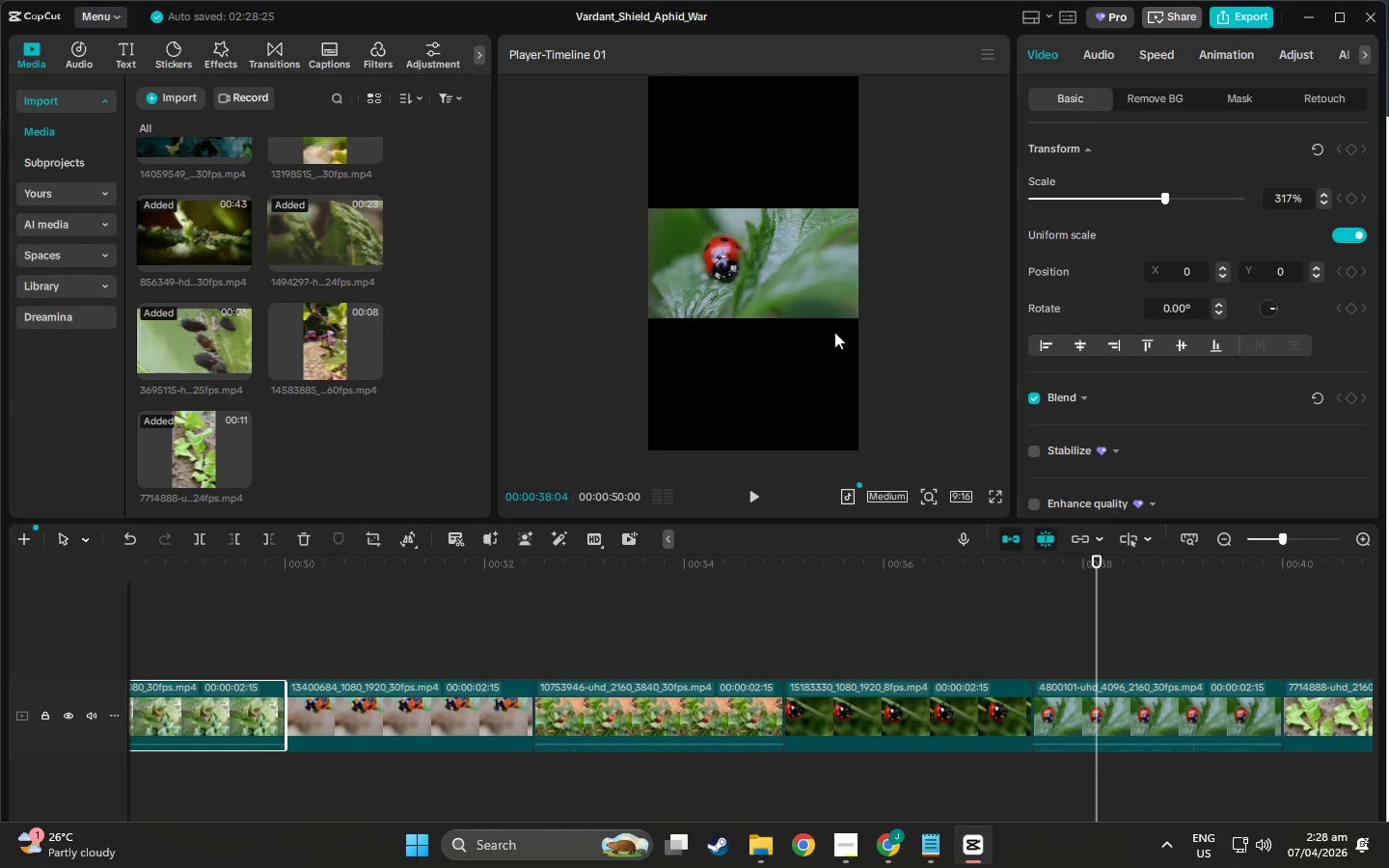 
left_click([753, 288])
 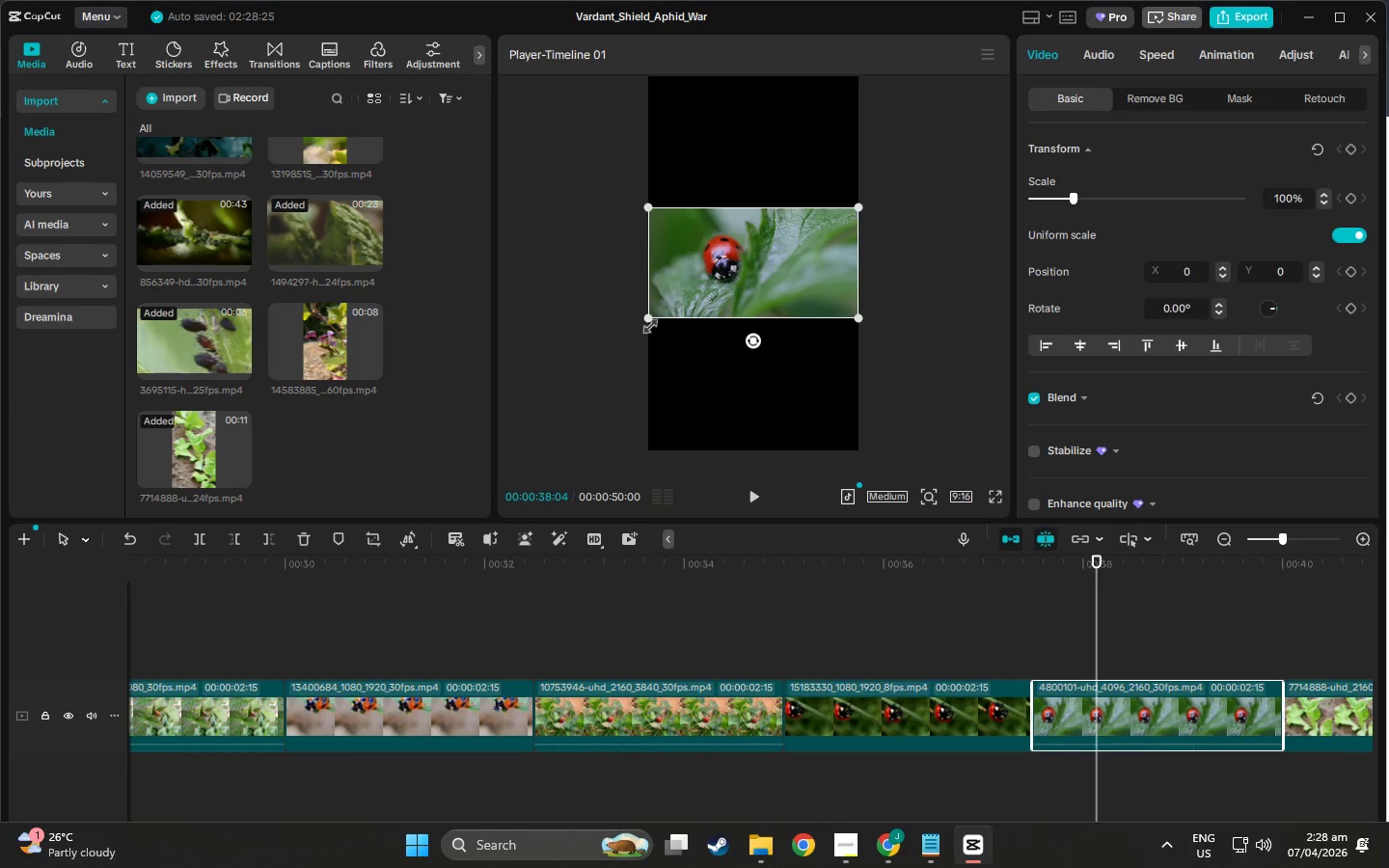 
left_click_drag(start_coordinate=[647, 319], to_coordinate=[372, 679])
 